 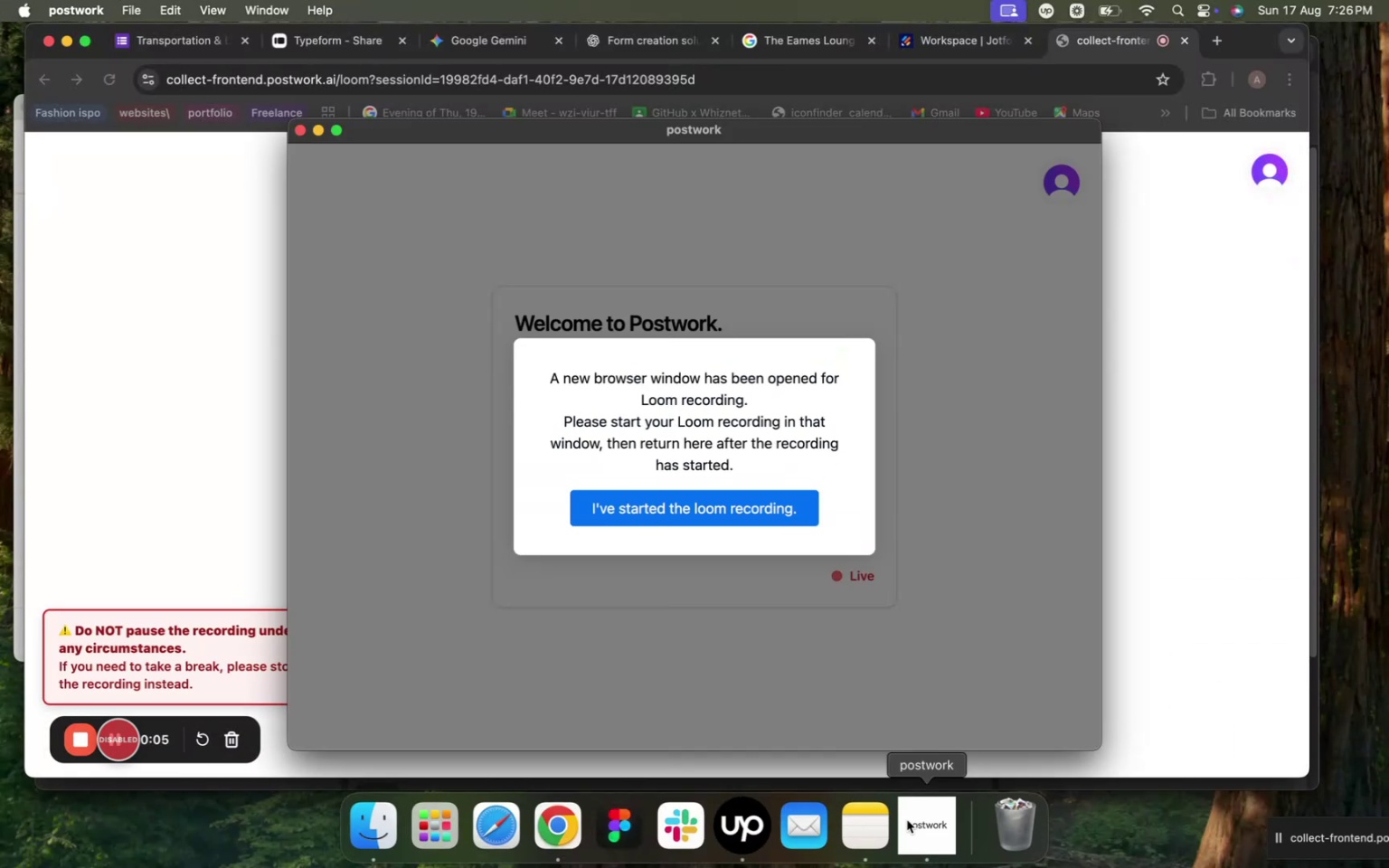 
right_click([854, 828])
 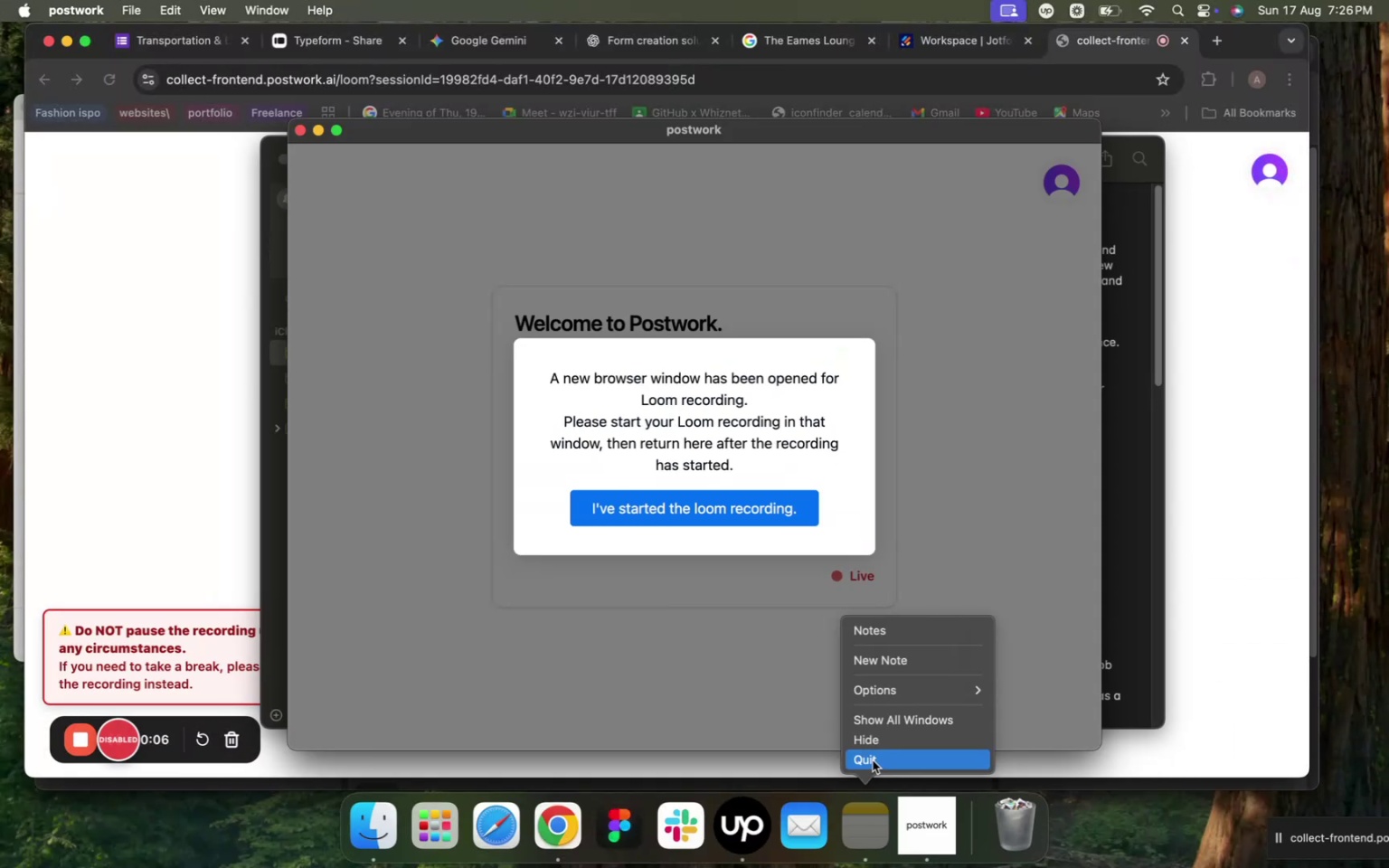 
left_click([873, 758])
 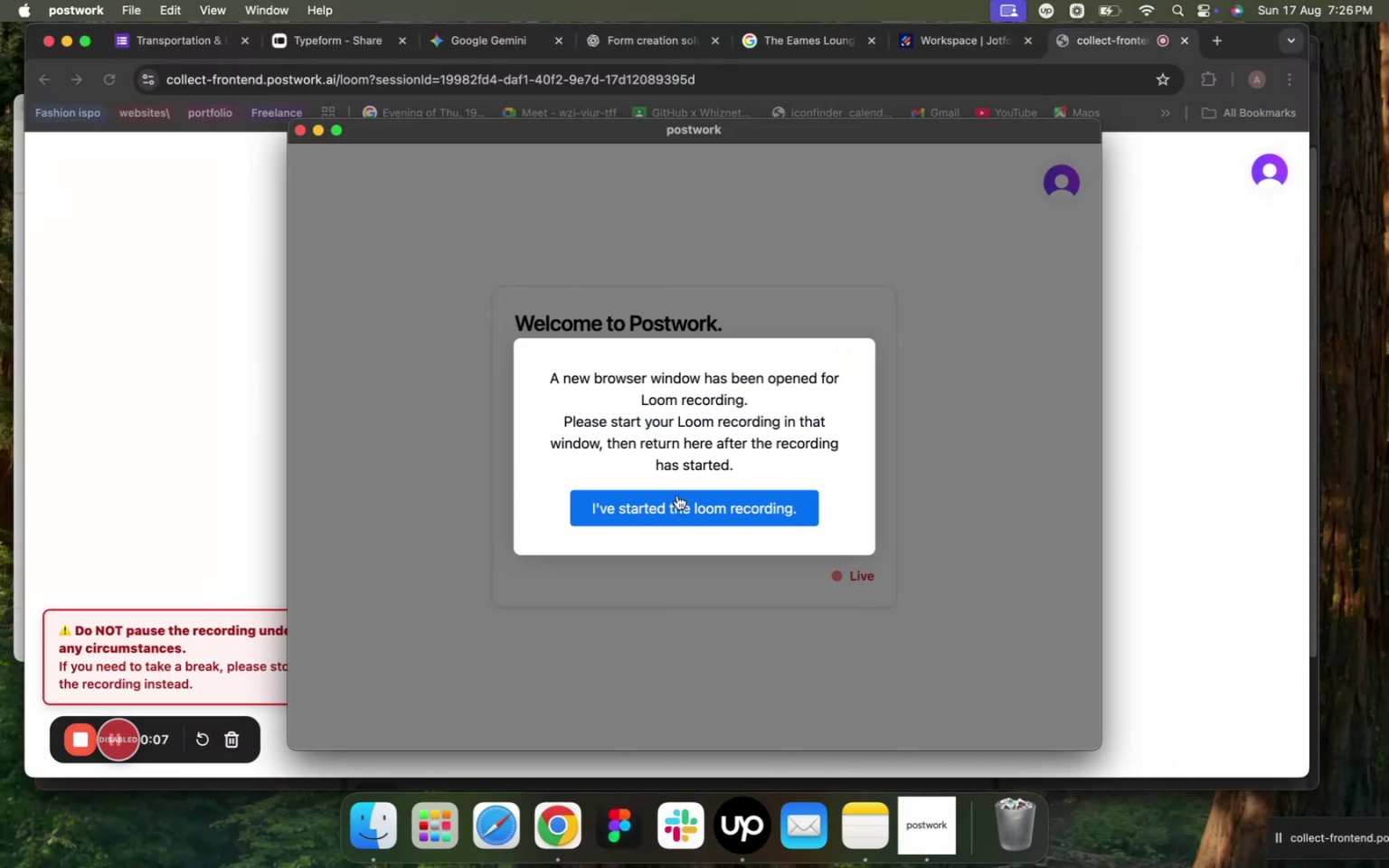 
left_click([683, 512])
 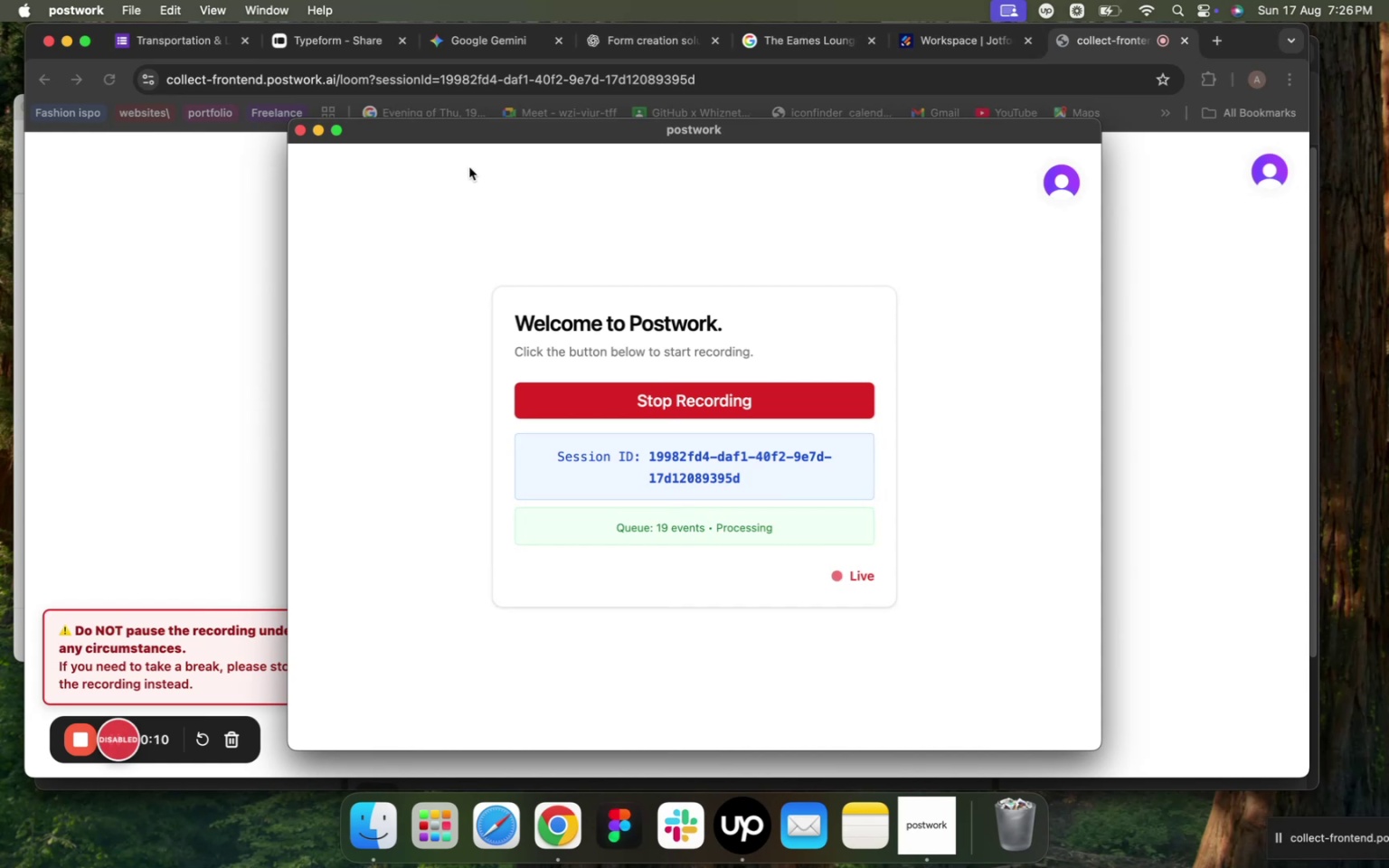 
left_click([478, 42])
 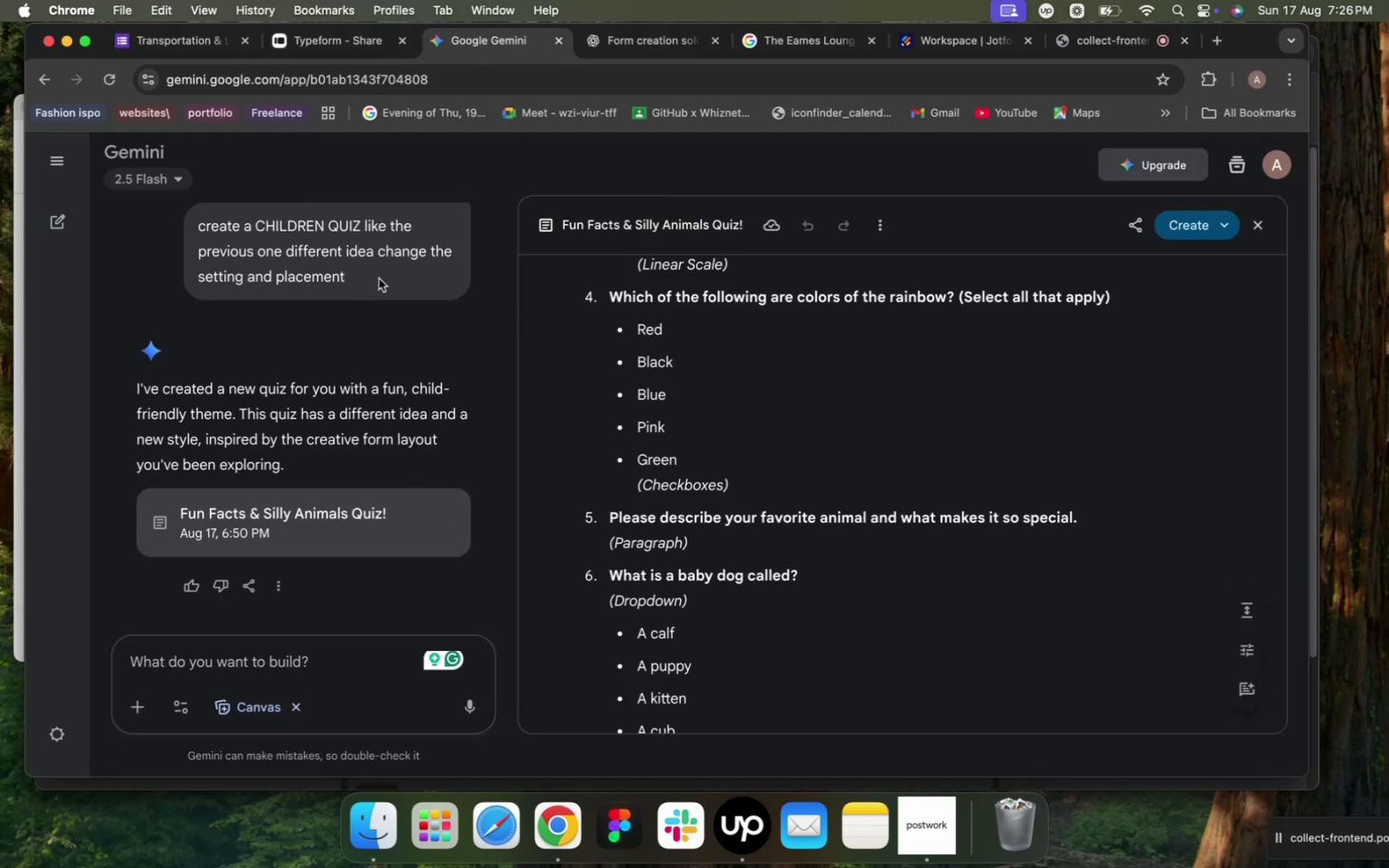 
left_click_drag(start_coordinate=[382, 278], to_coordinate=[184, 230])
 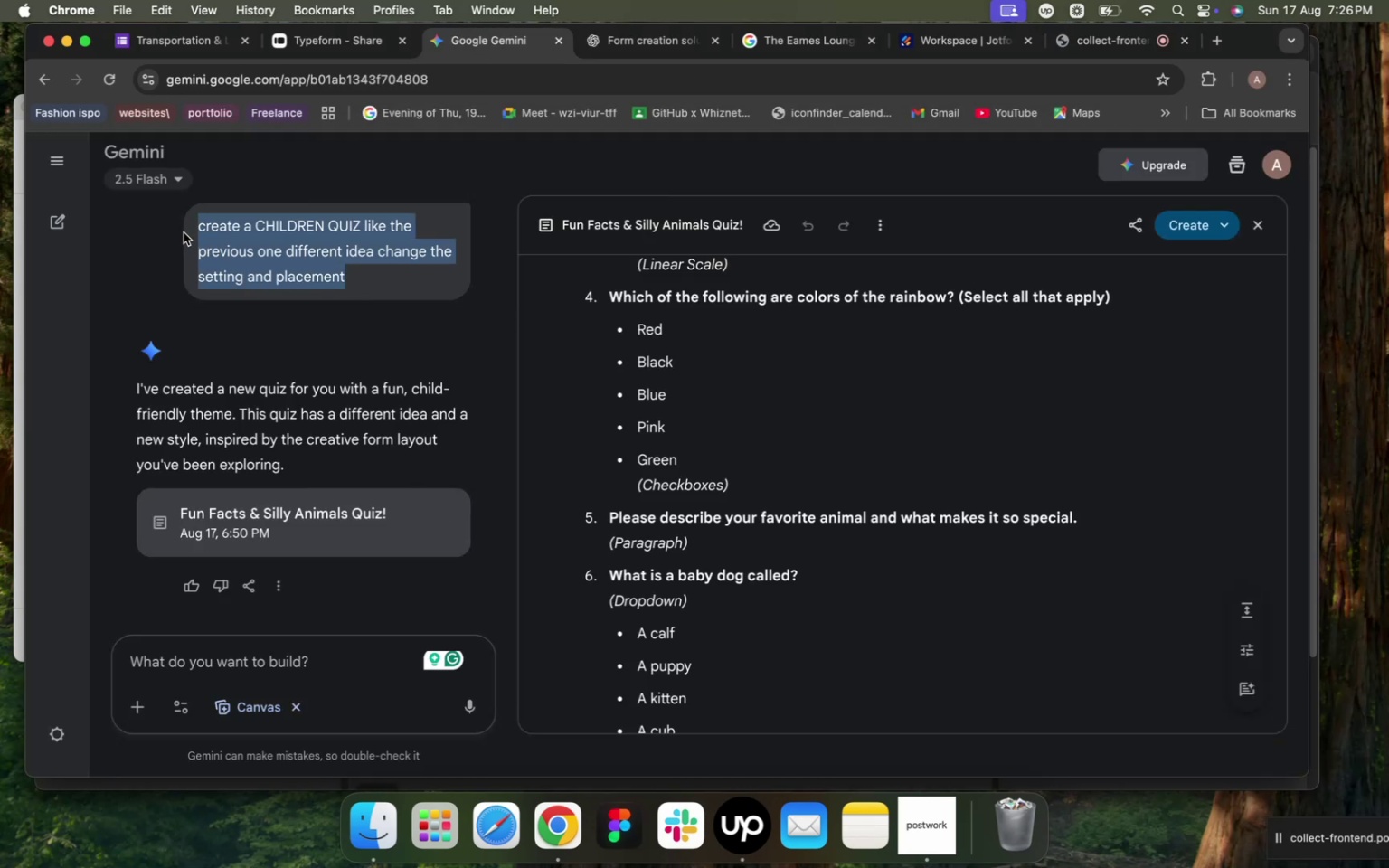 
key(Meta+C)
 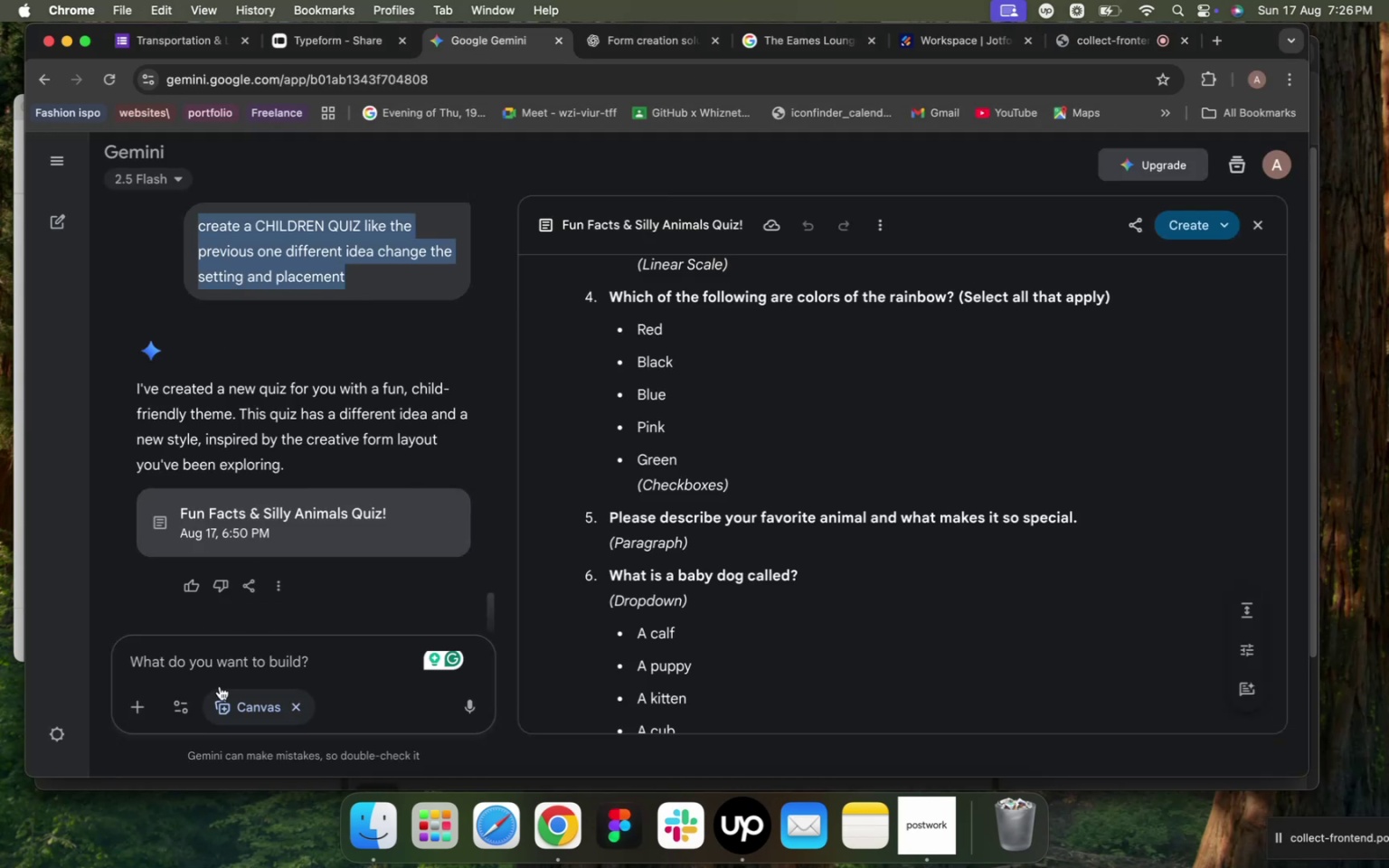 
left_click([224, 658])
 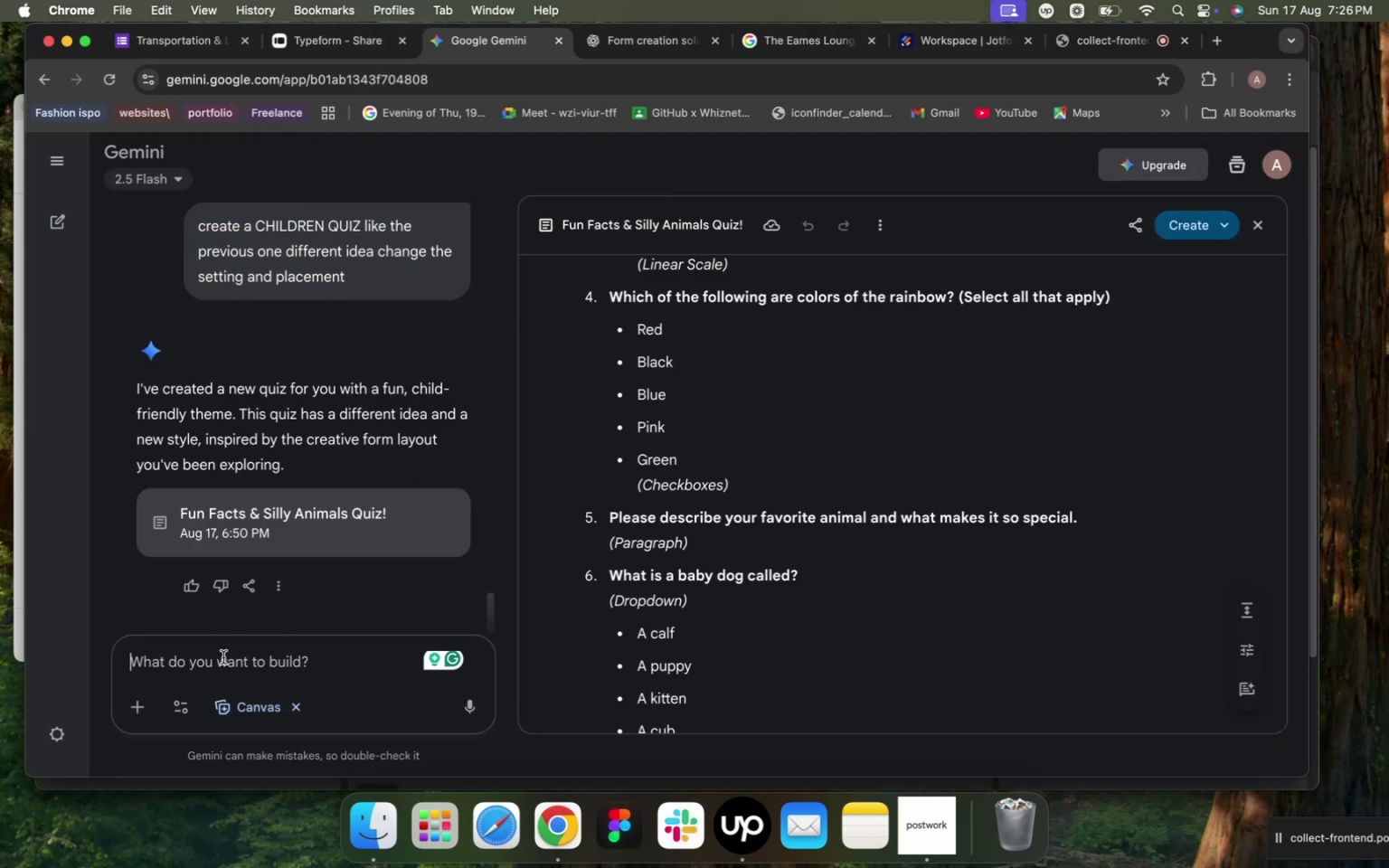 
key(Meta+V)
 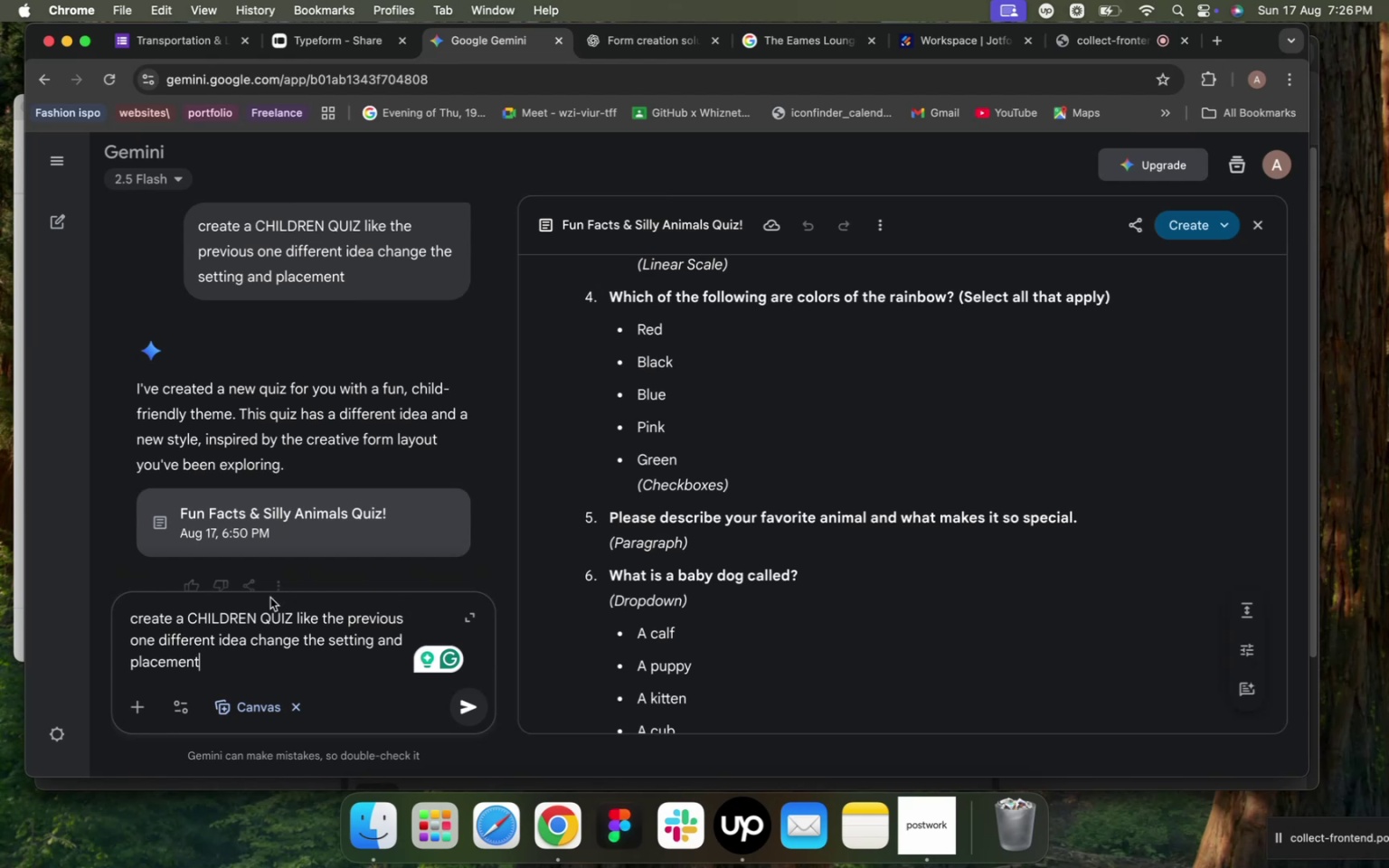 
left_click_drag(start_coordinate=[259, 623], to_coordinate=[190, 609])
 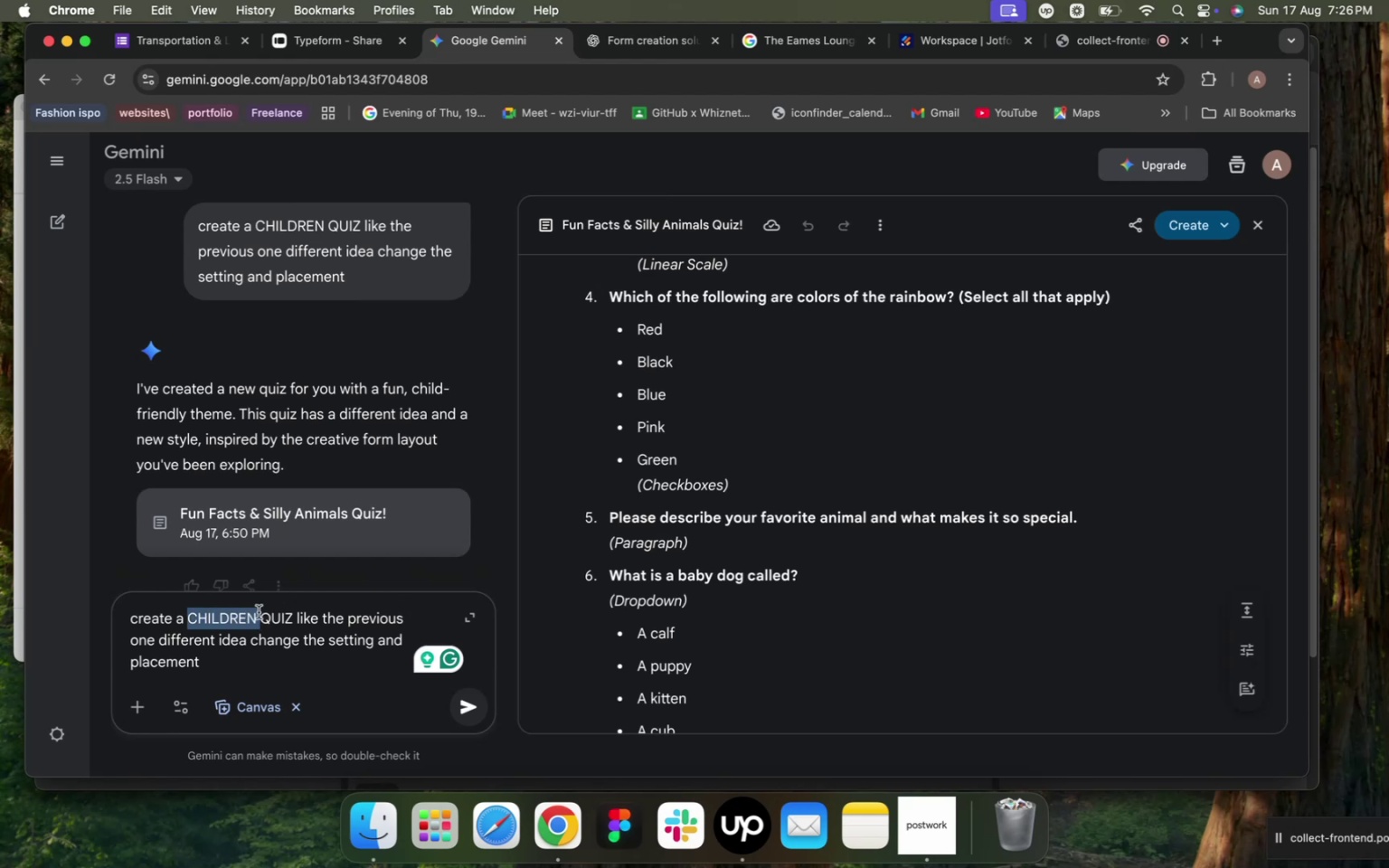 
left_click_drag(start_coordinate=[296, 622], to_coordinate=[189, 611])
 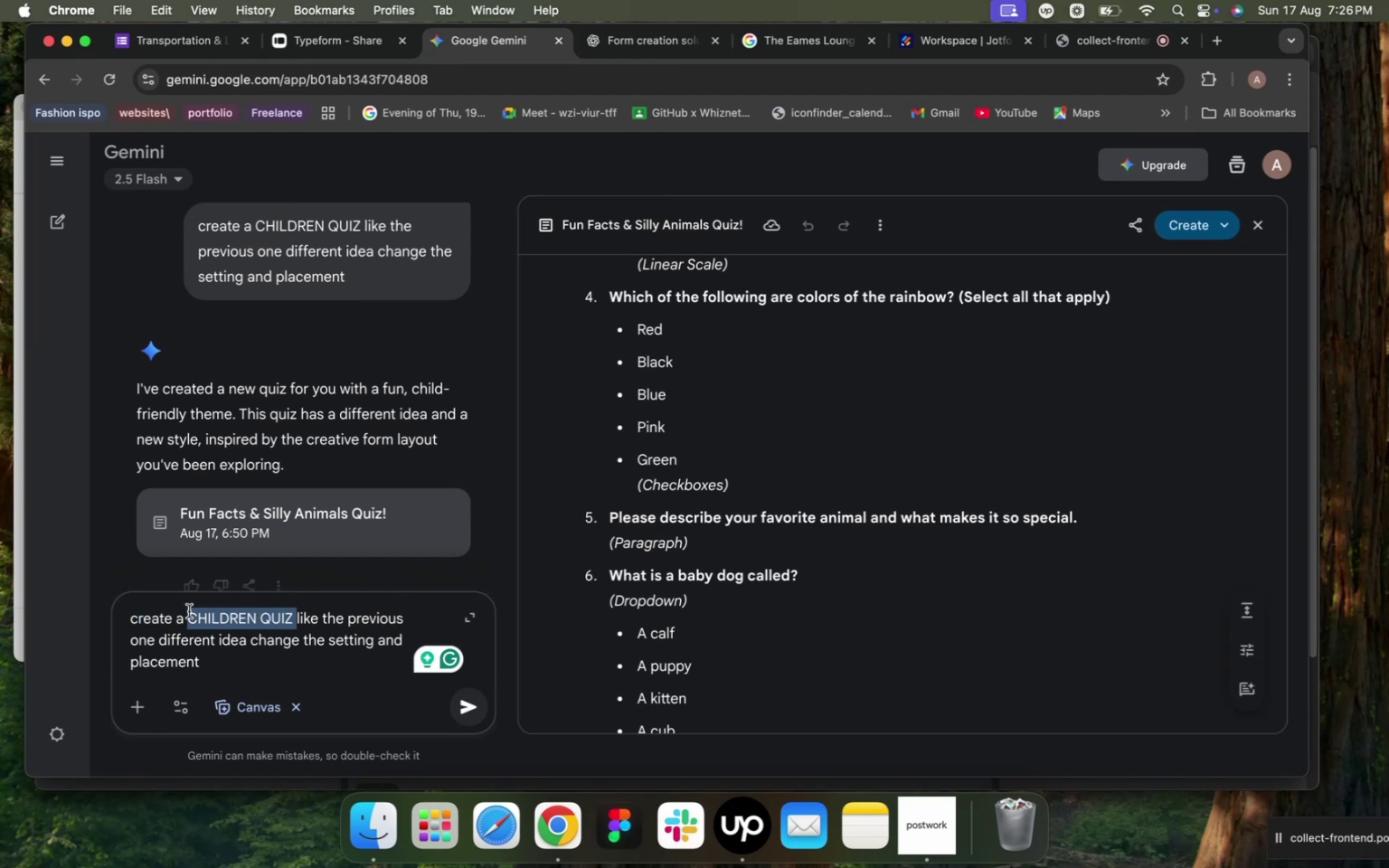 
type(survey )
 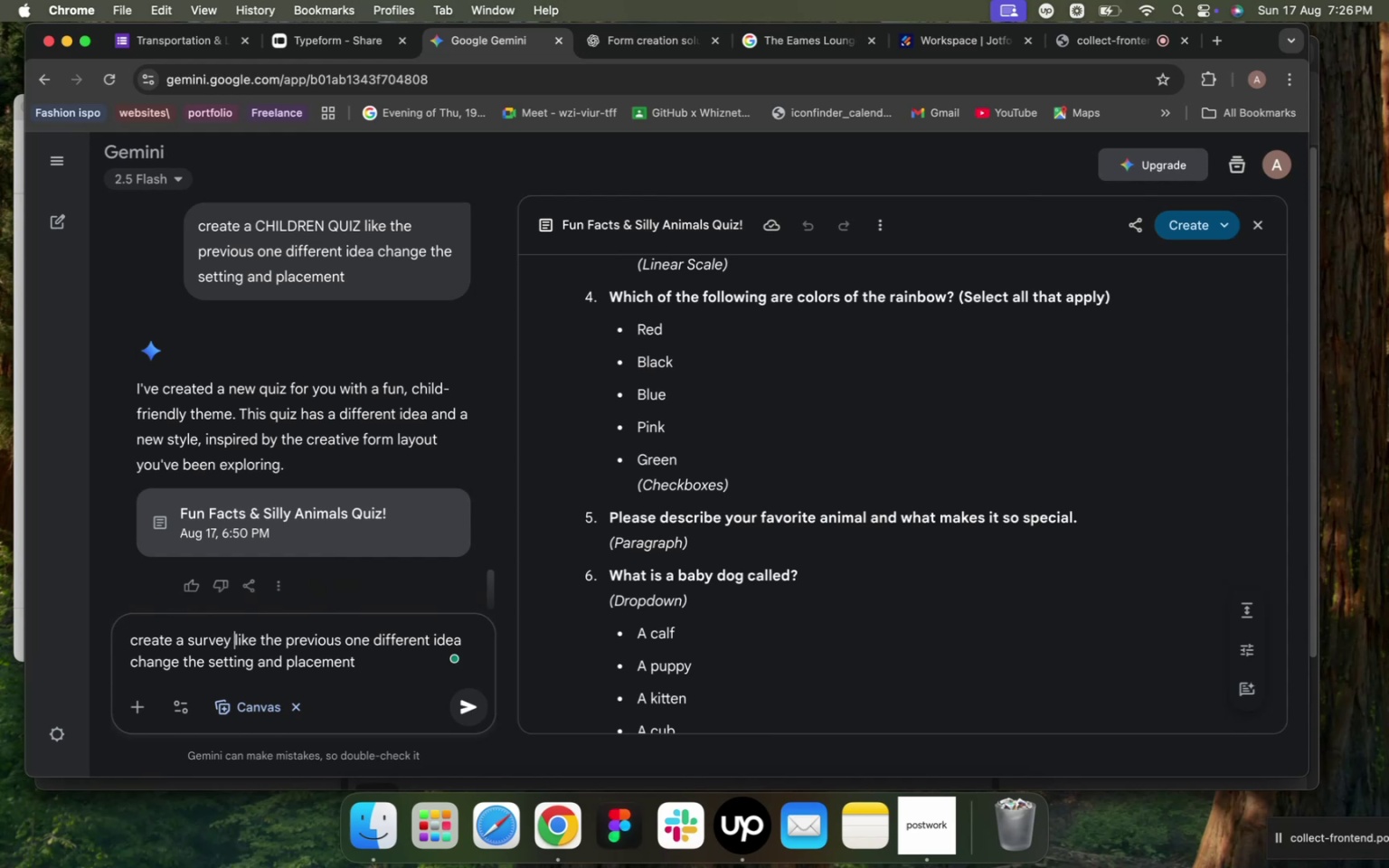 
key(Enter)
 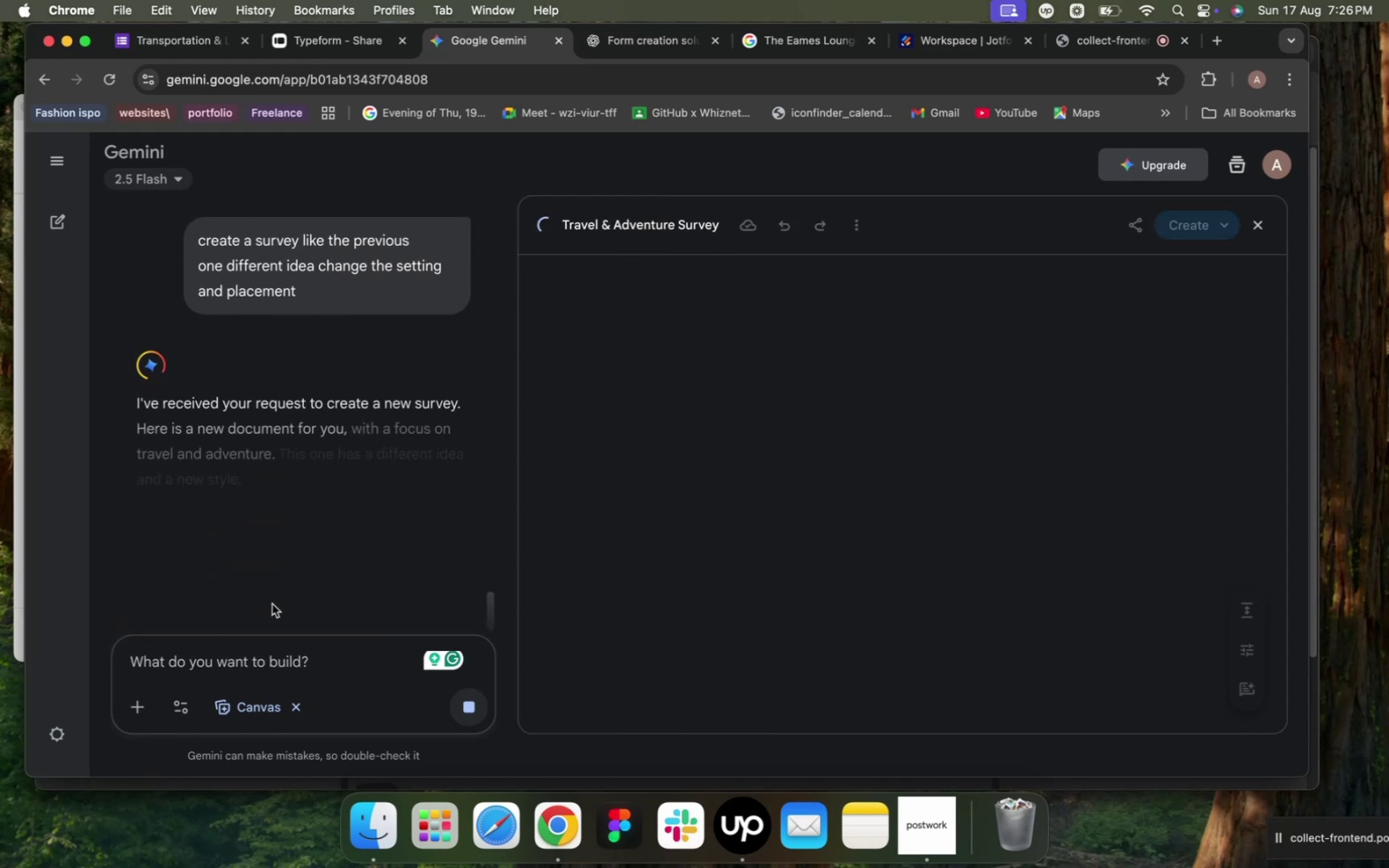 
wait(7.72)
 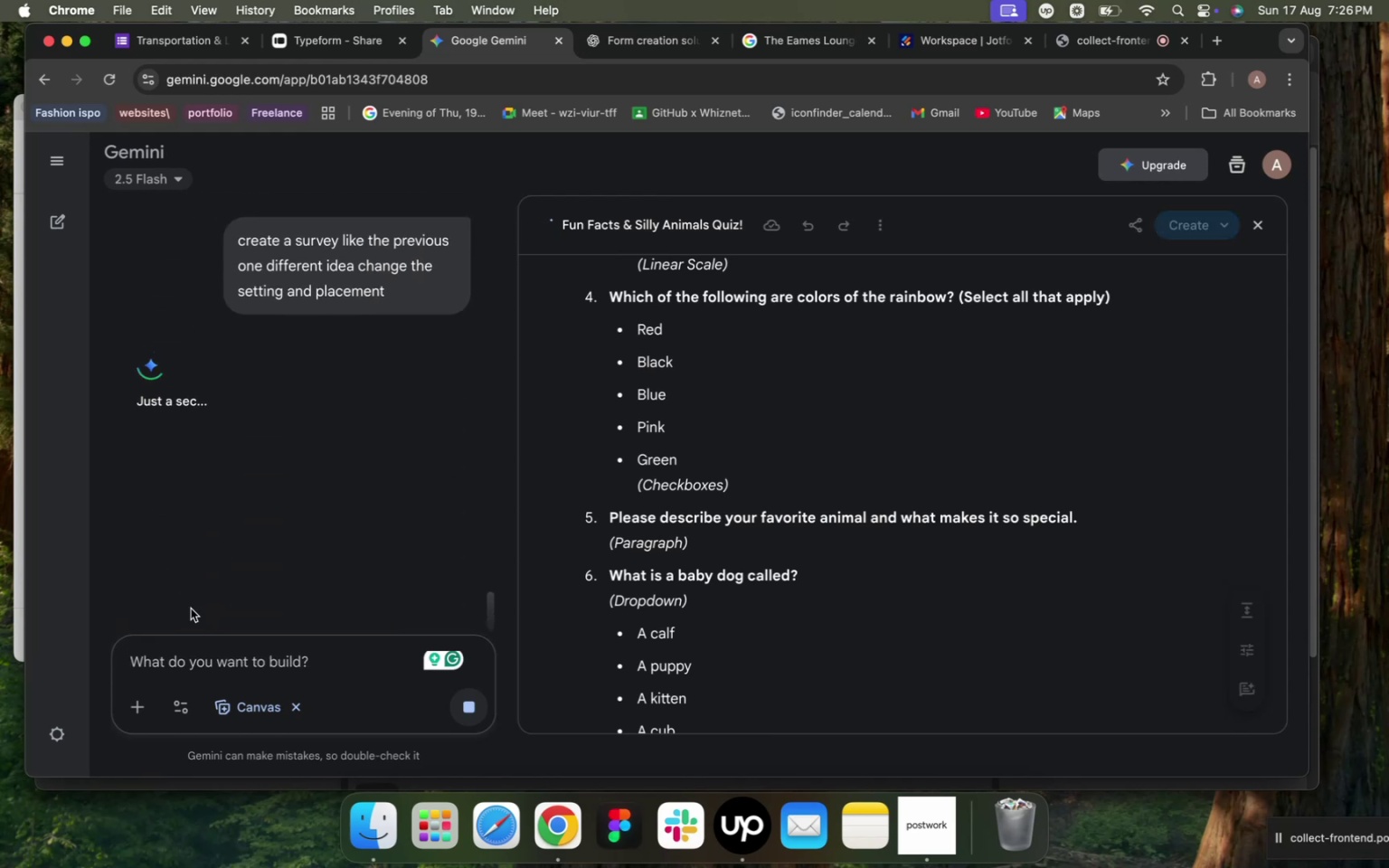 
scroll: coordinate [686, 463], scroll_direction: up, amount: 43.0
 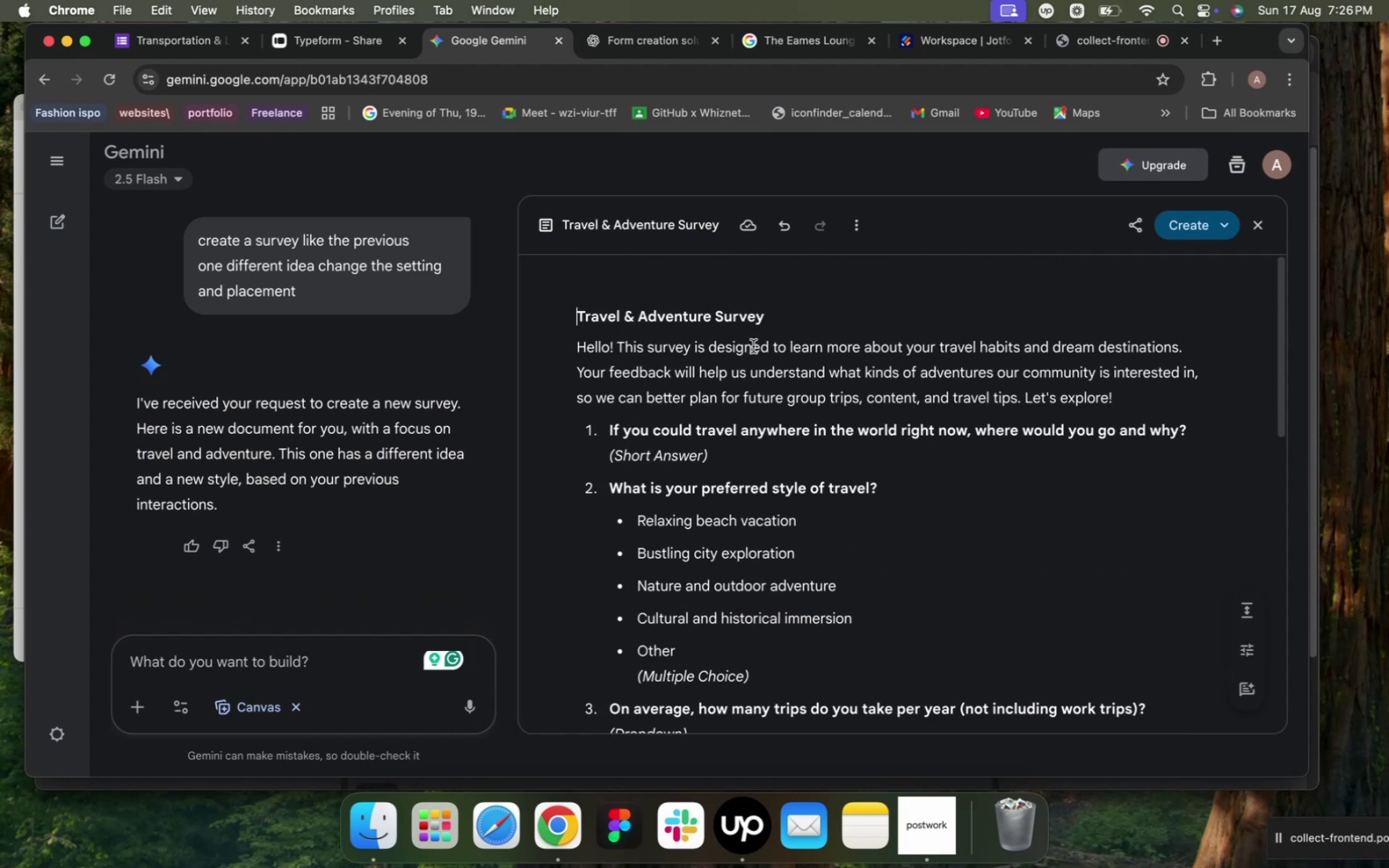 
left_click_drag(start_coordinate=[774, 314], to_coordinate=[575, 288])
 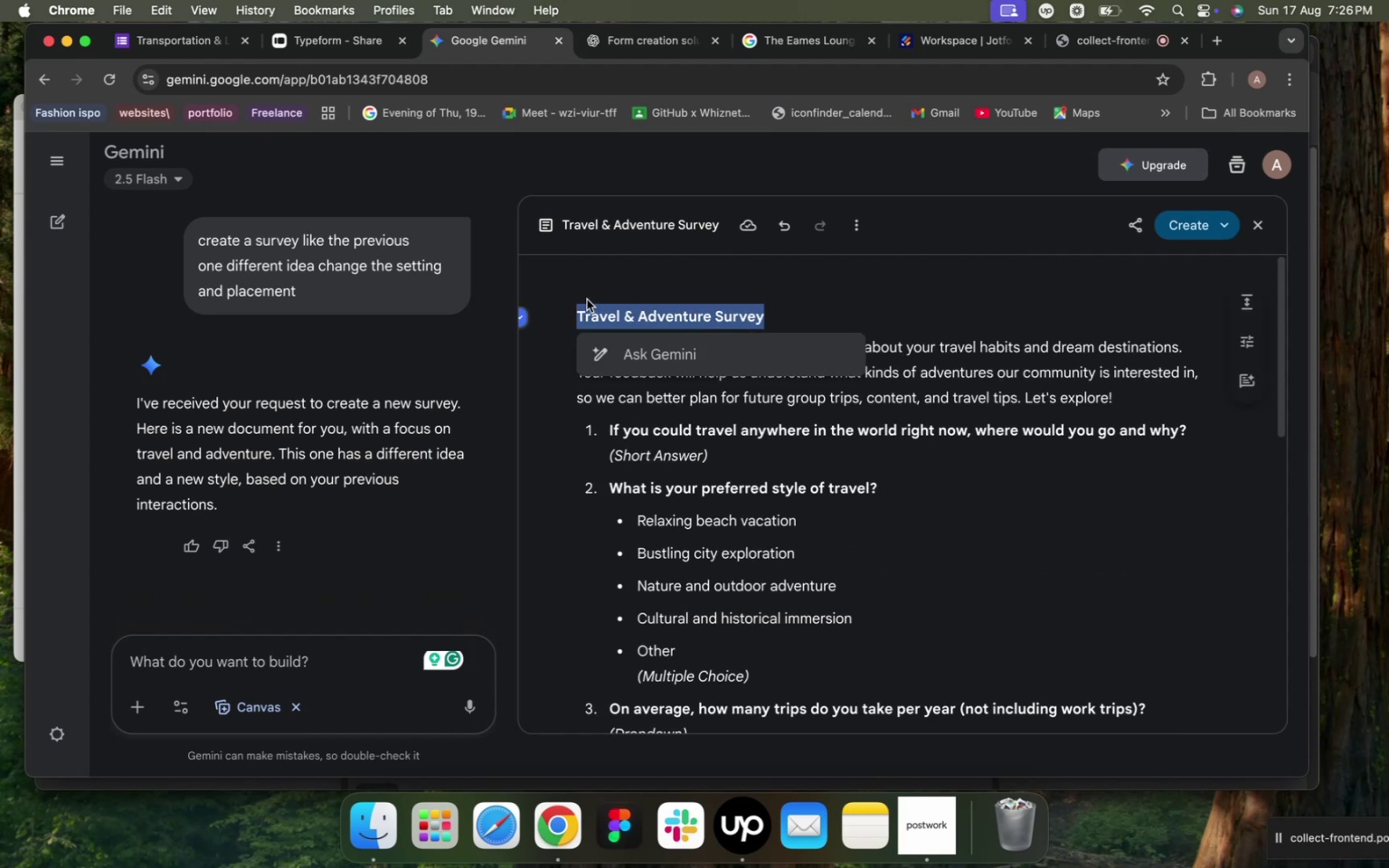 
key(Meta+C)
 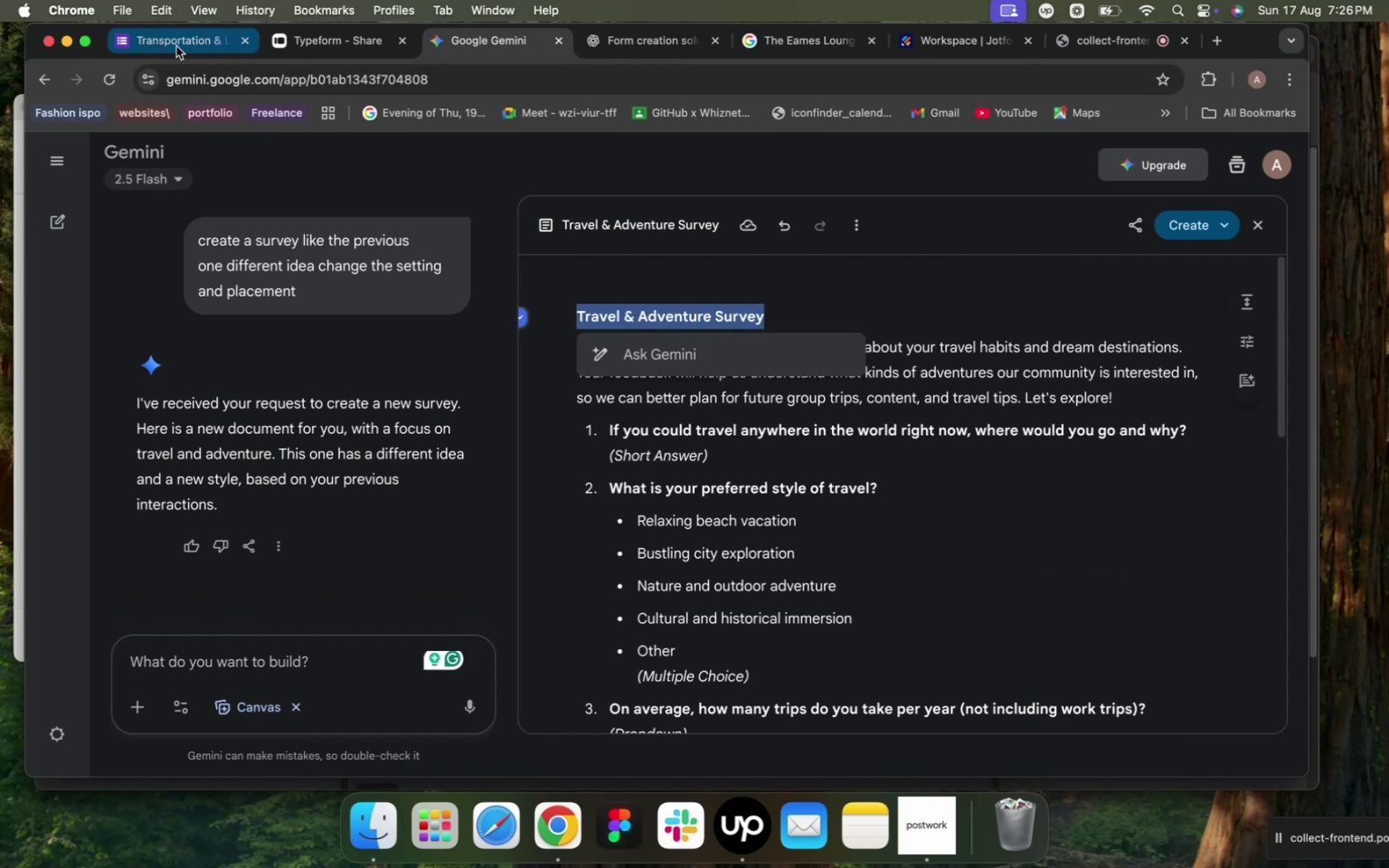 
left_click([159, 42])
 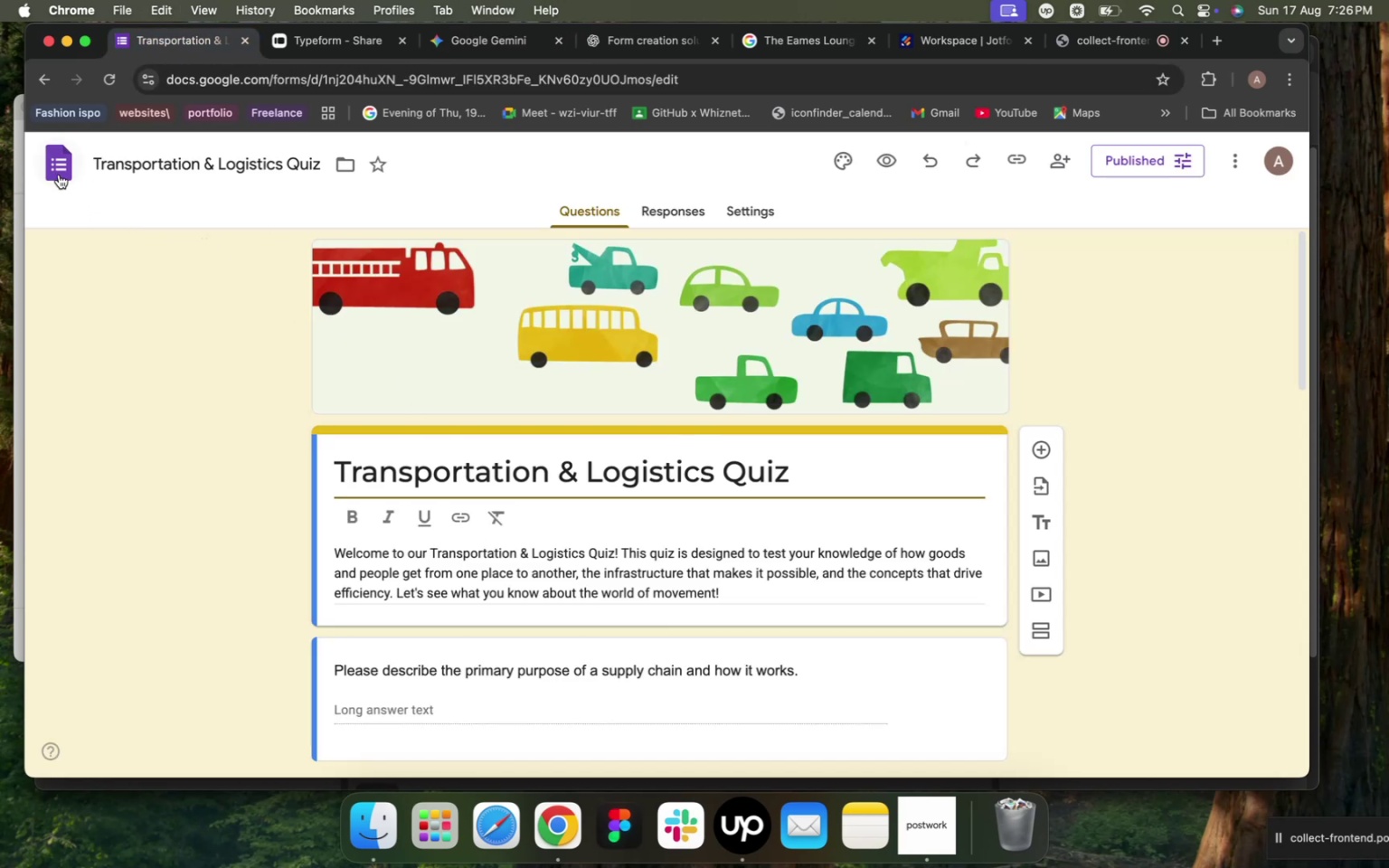 
mouse_move([108, 168])
 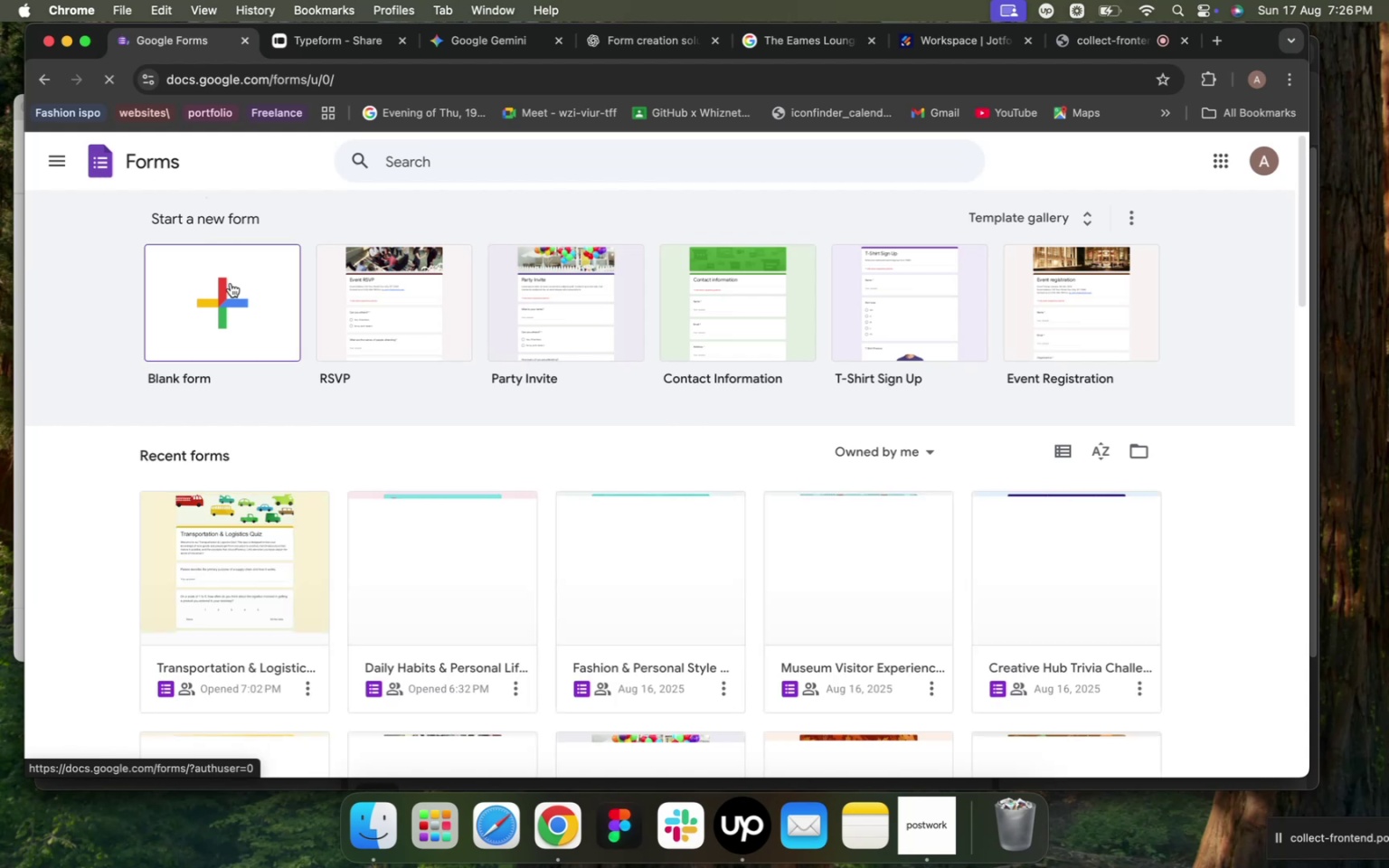 
left_click([231, 283])
 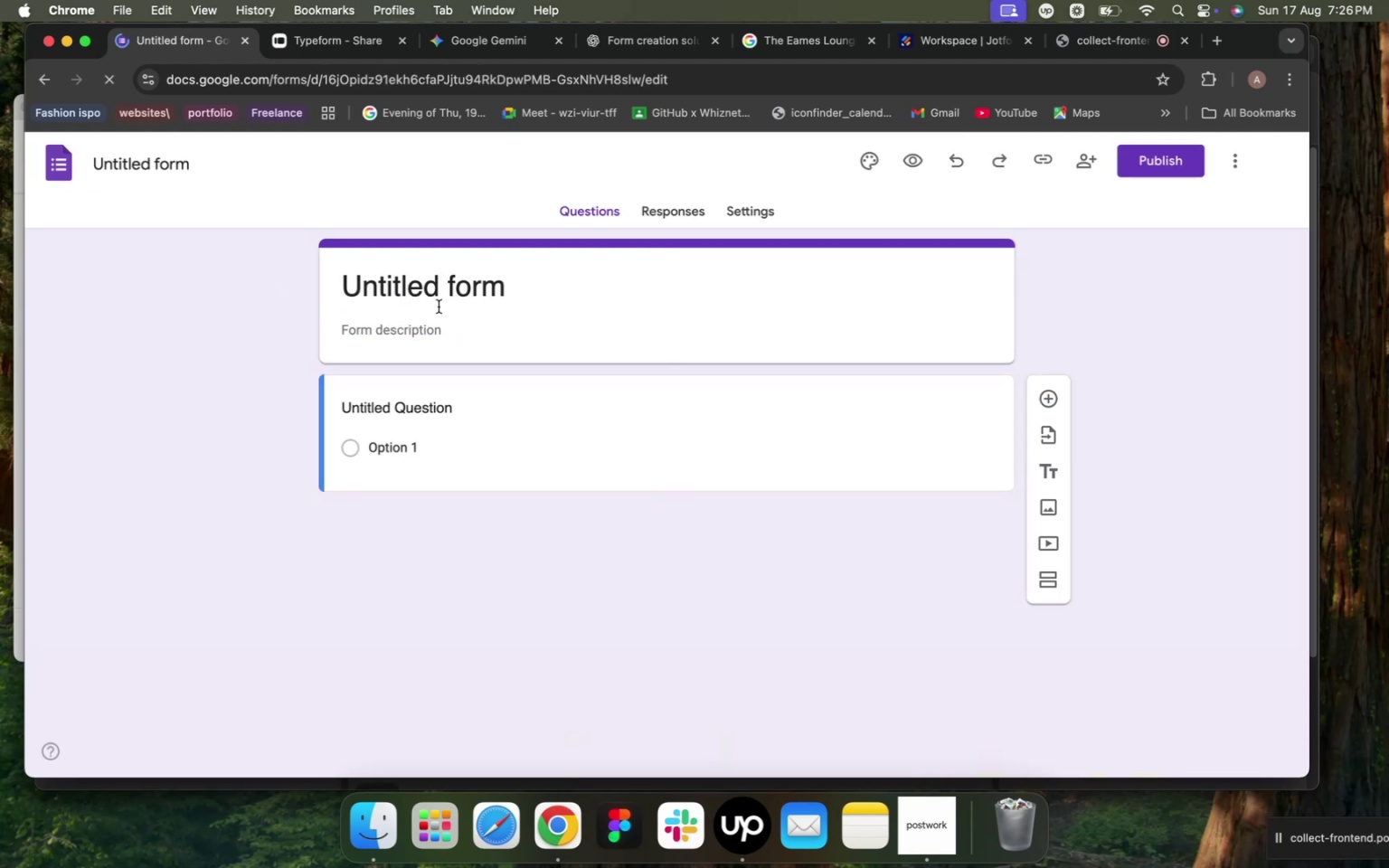 
double_click([445, 294])
 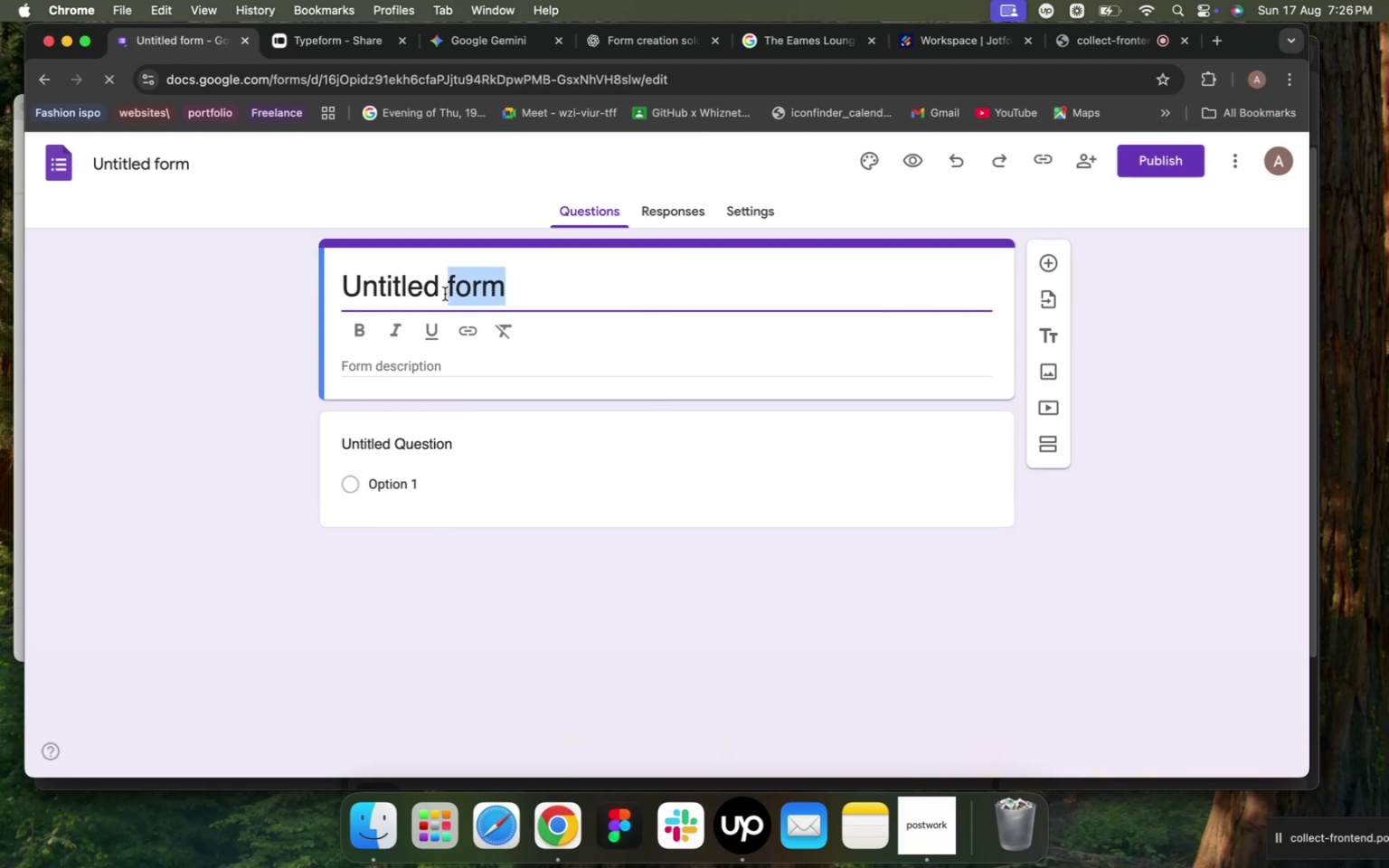 
triple_click([445, 294])
 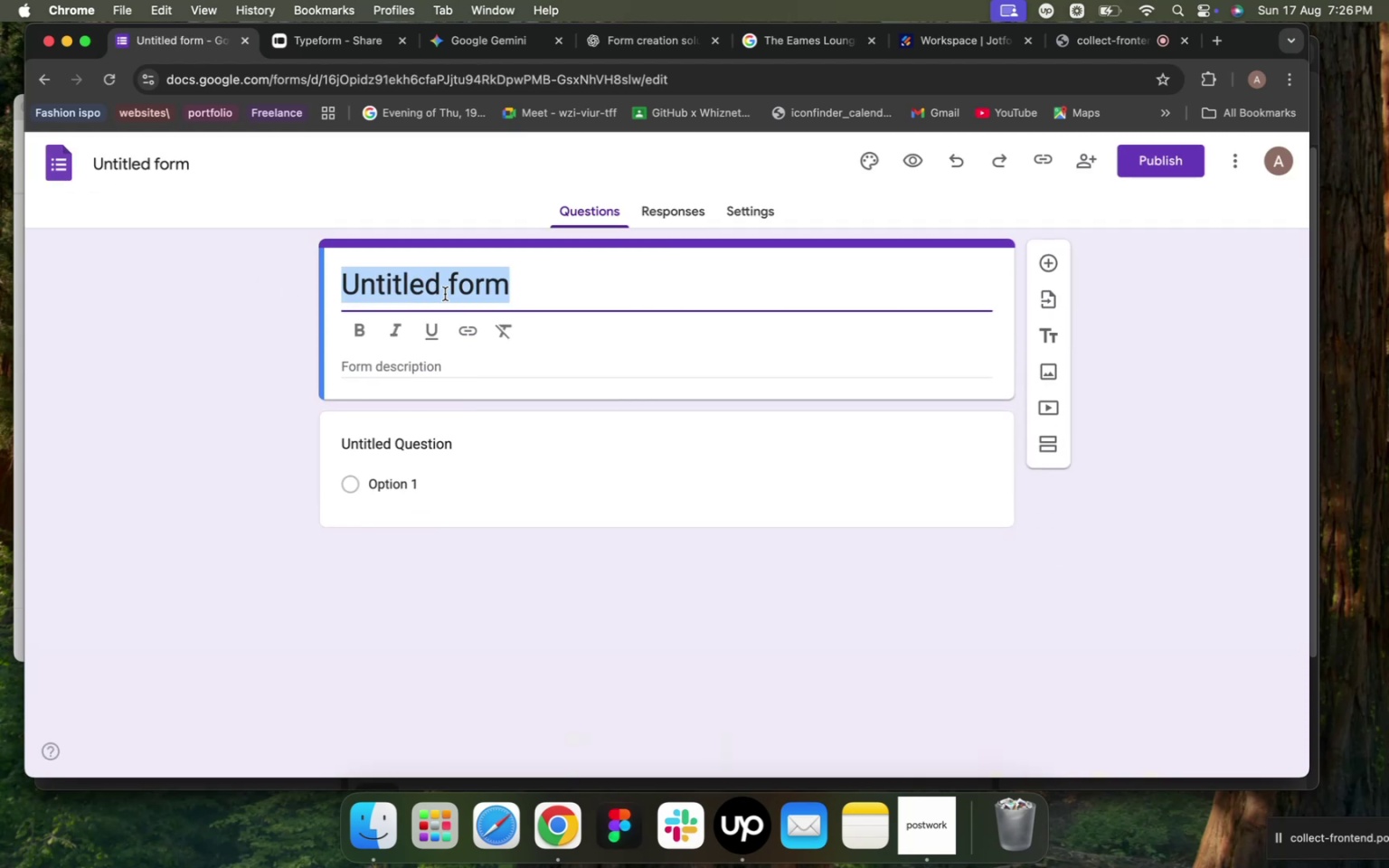 
key(Meta+V)
 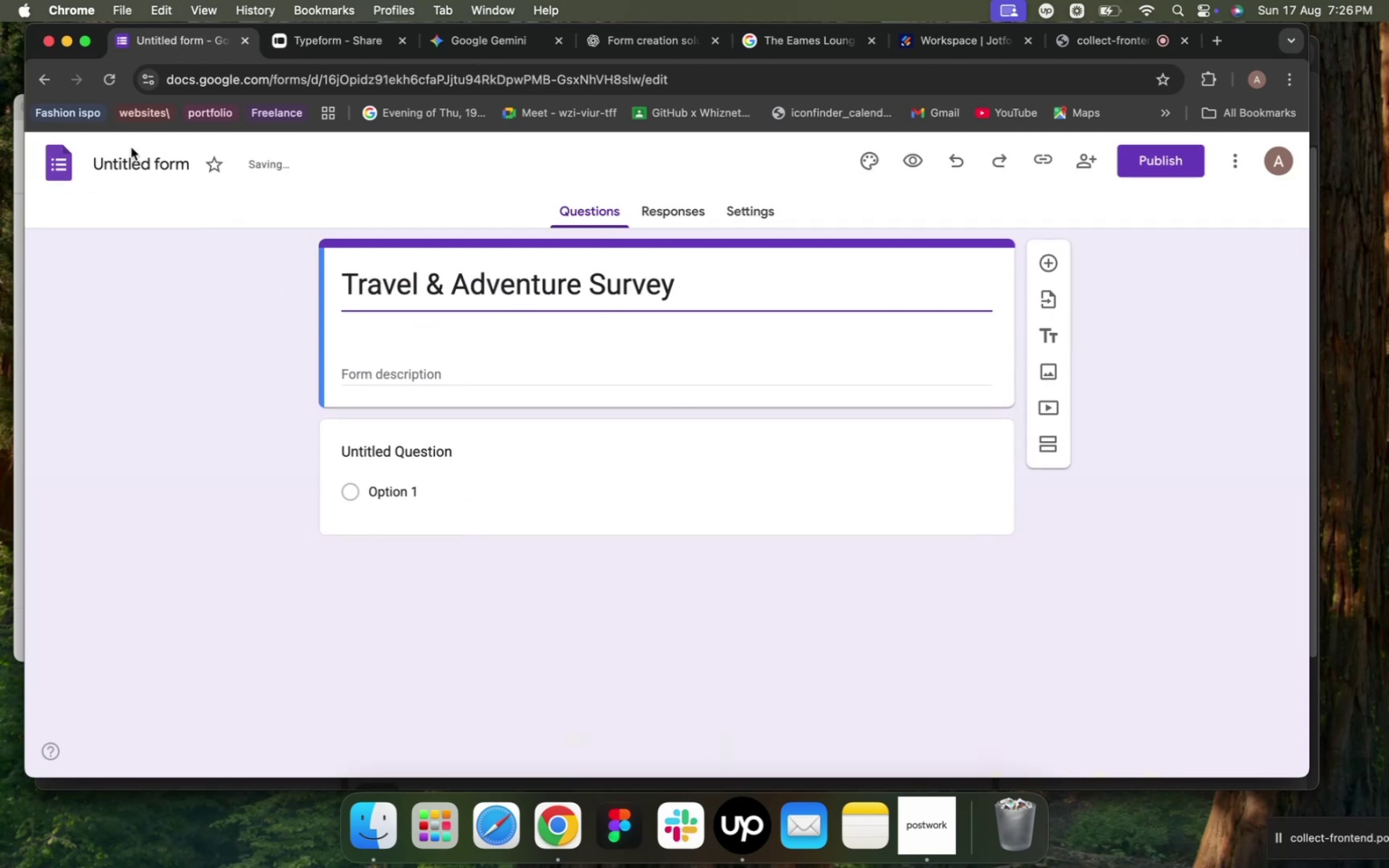 
double_click([154, 166])
 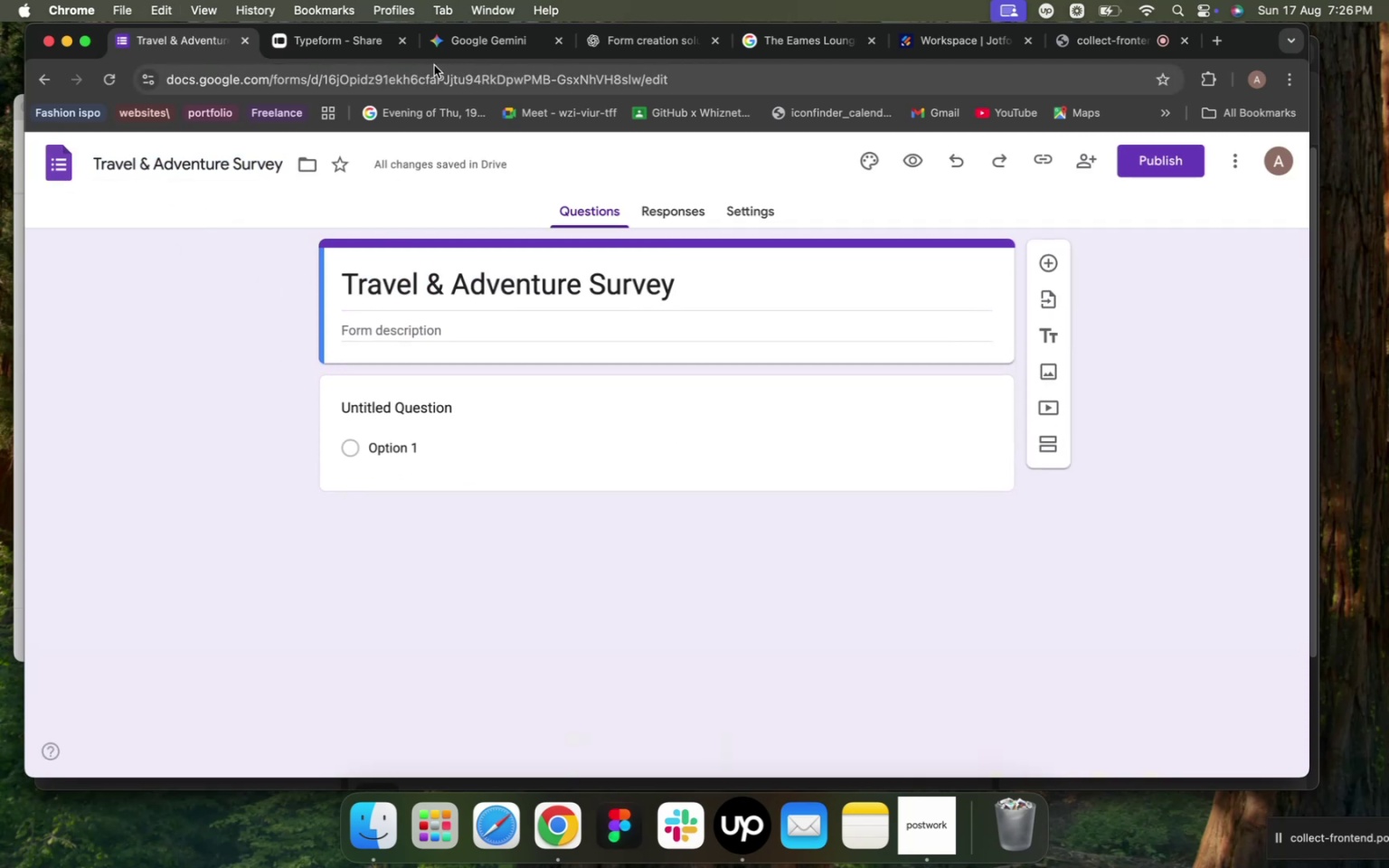 
left_click([499, 42])
 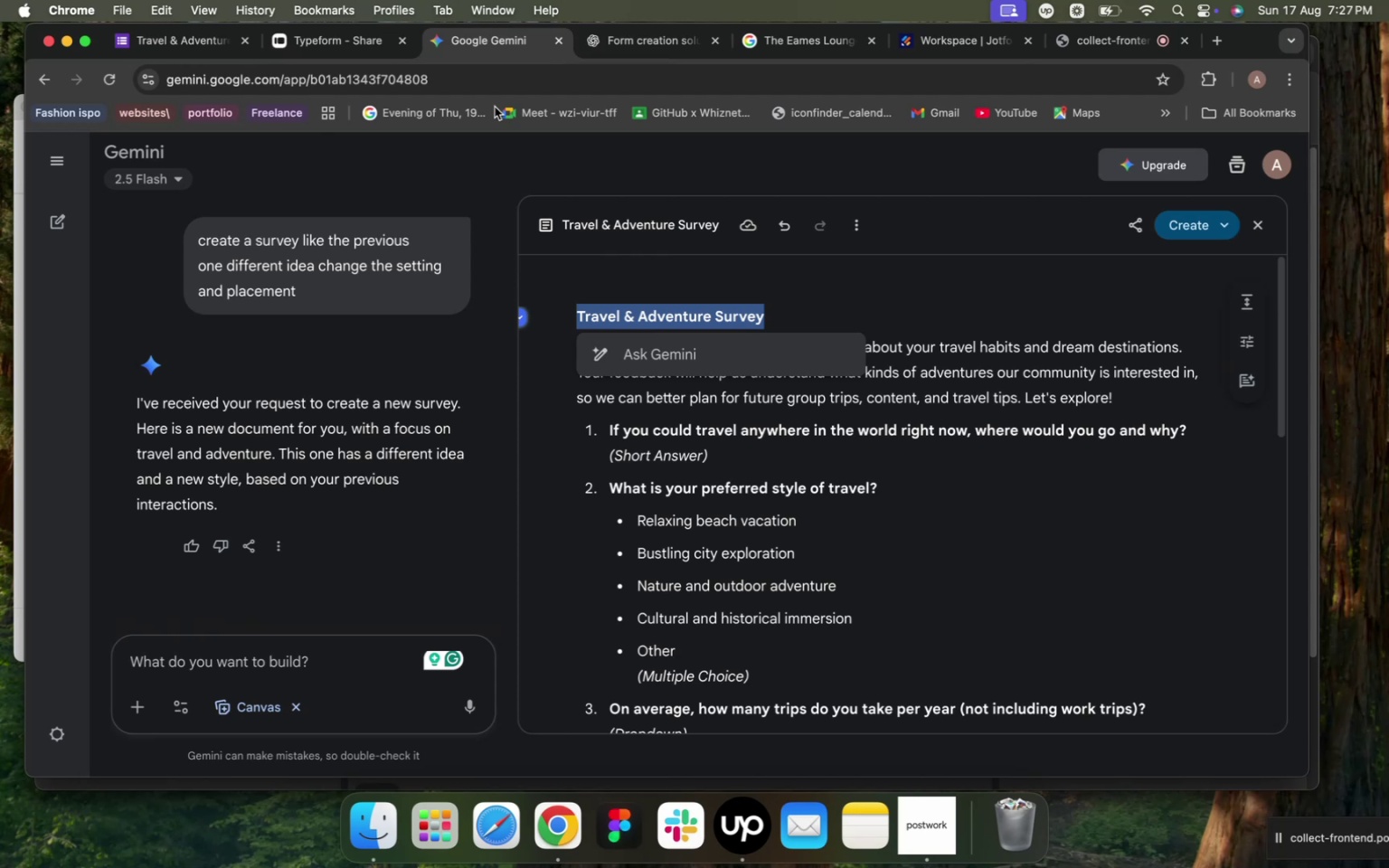 
wait(10.12)
 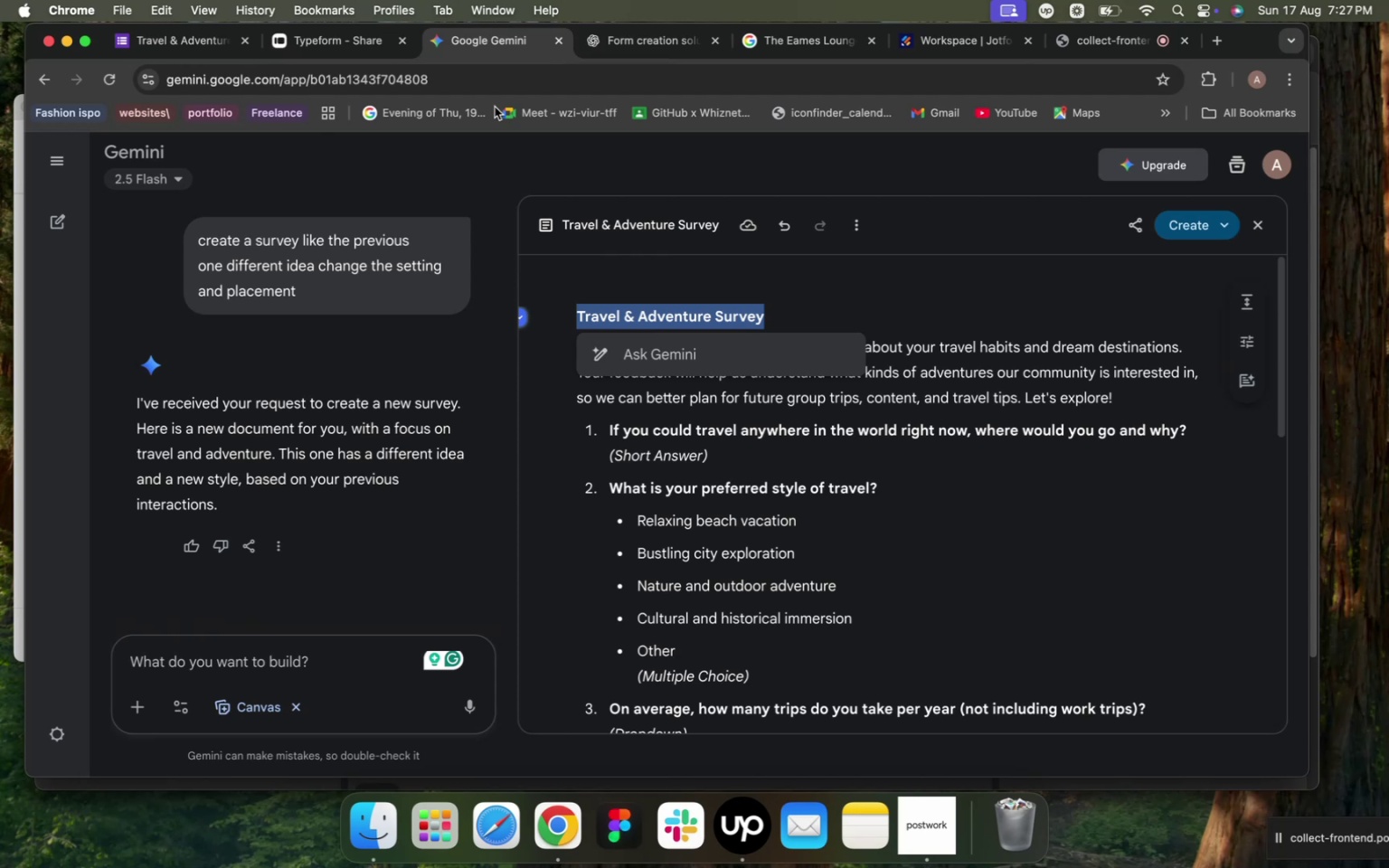 
left_click([616, 406])
 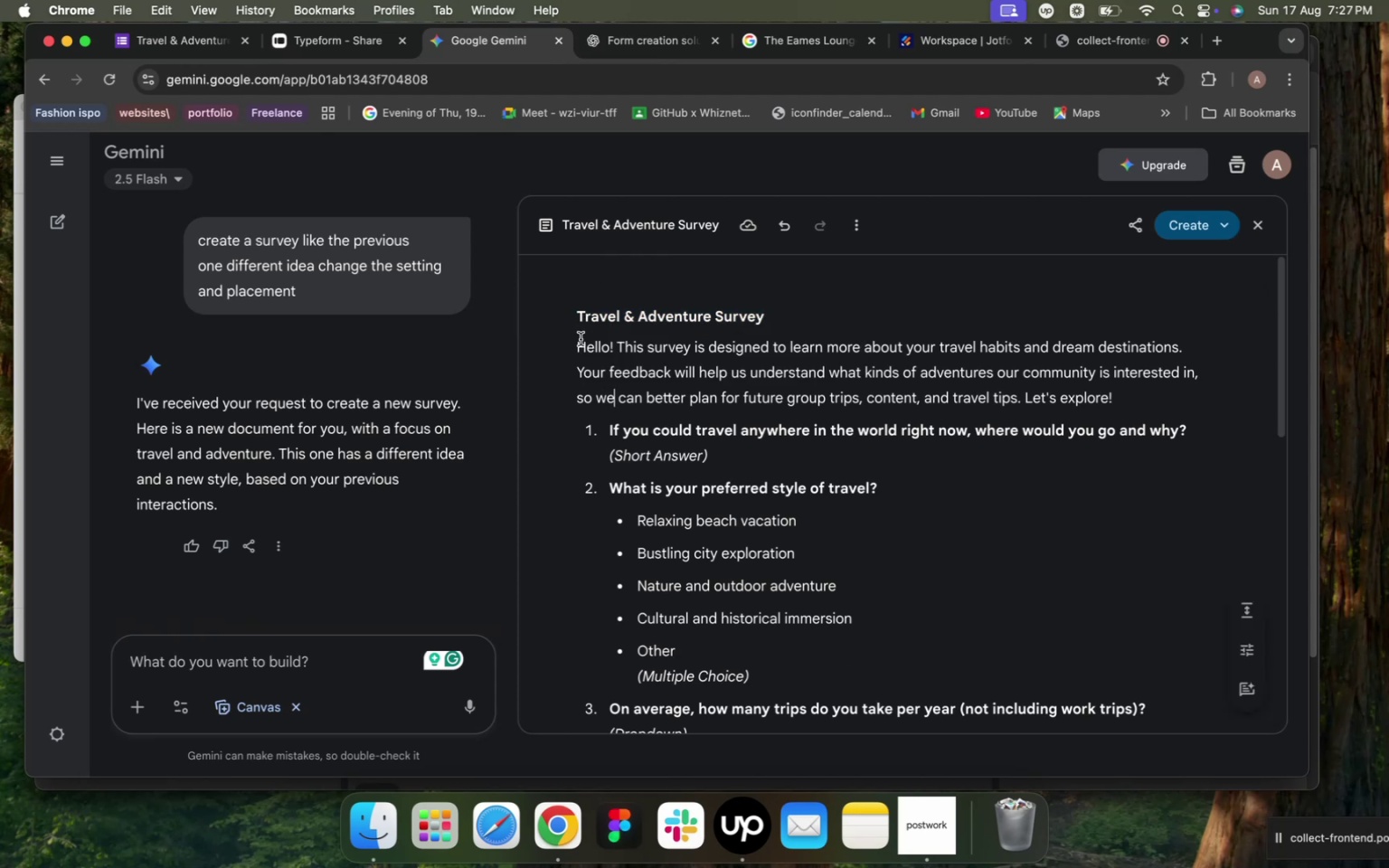 
left_click_drag(start_coordinate=[577, 342], to_coordinate=[1121, 392])
 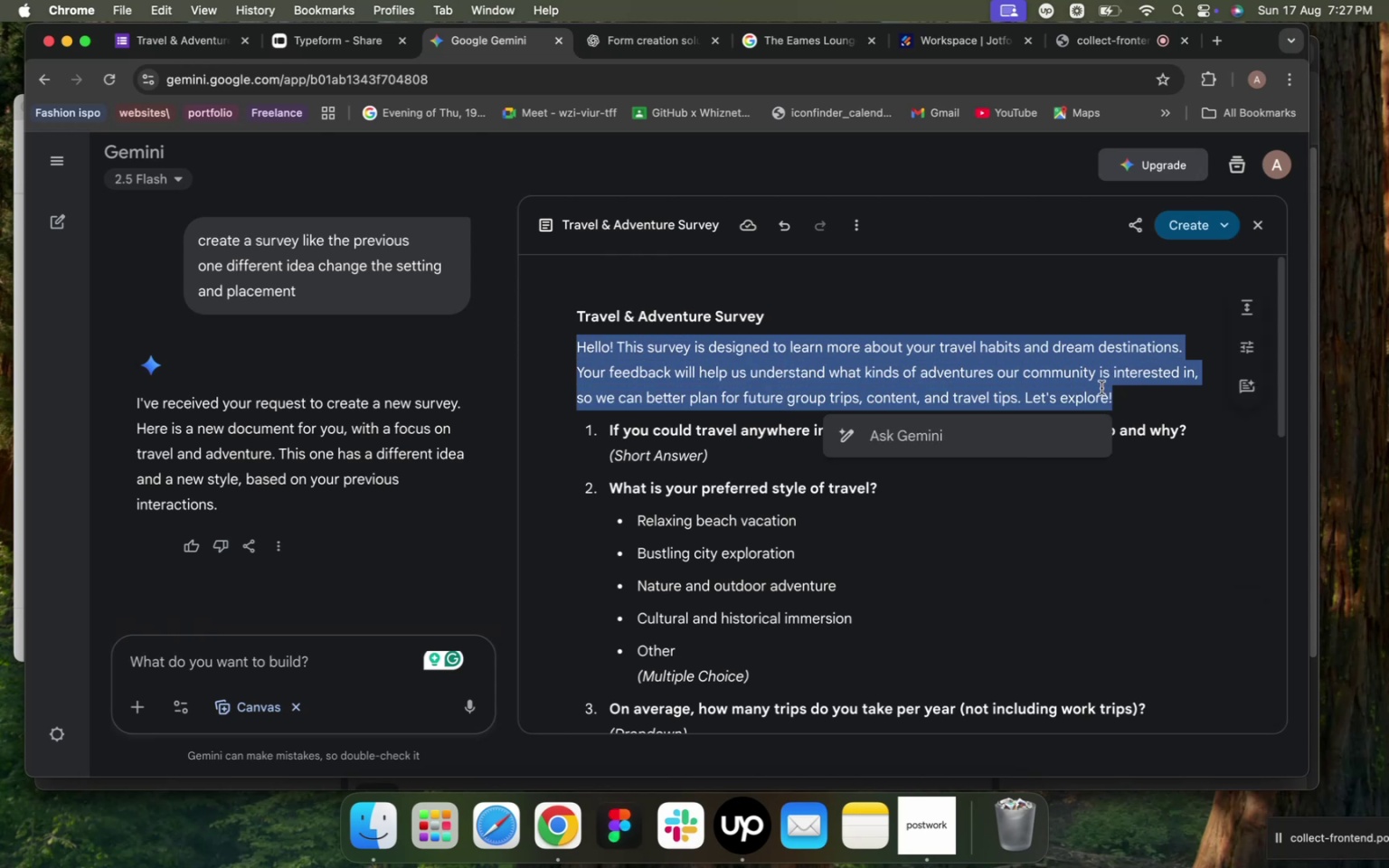 
key(Meta+C)
 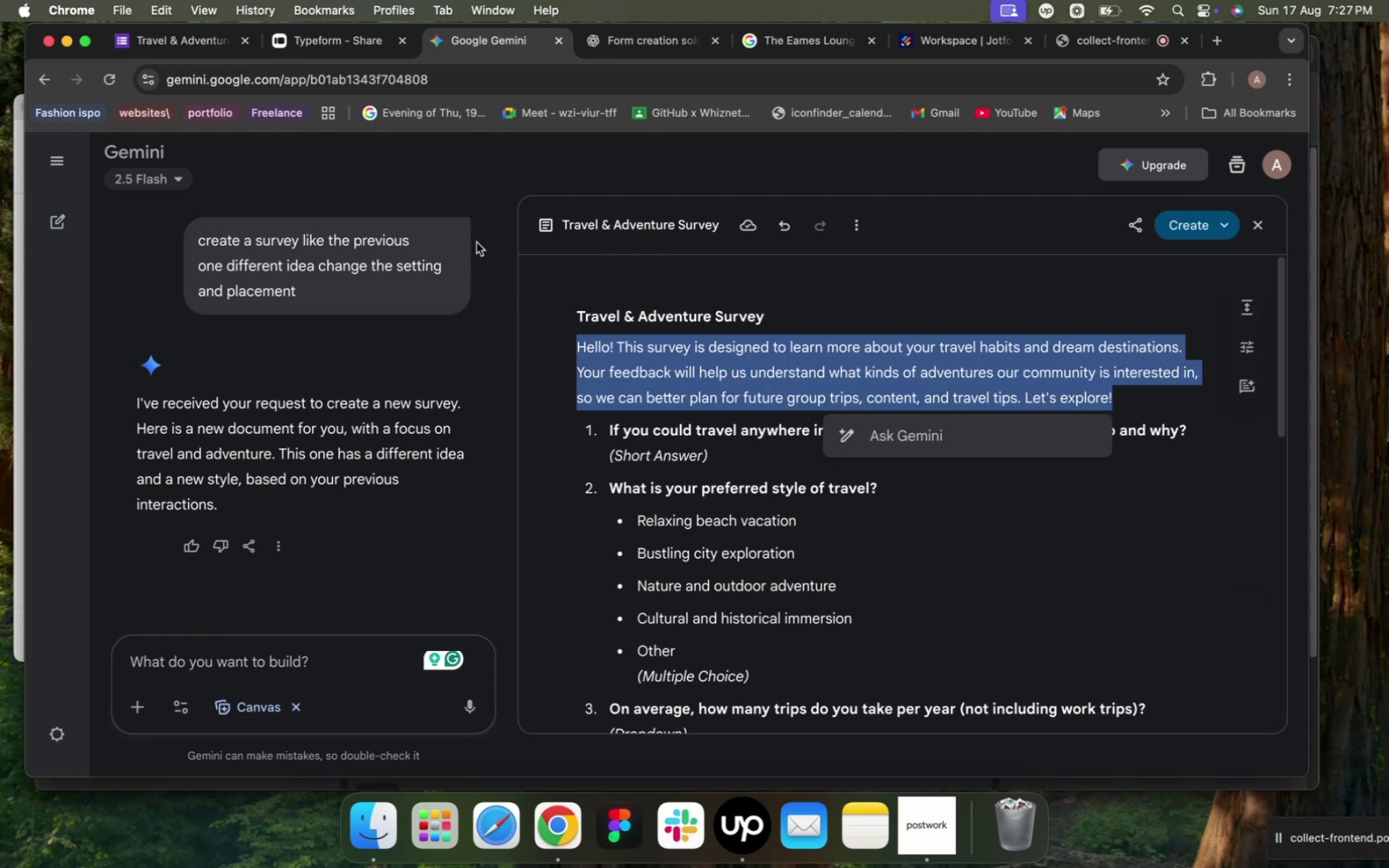 
left_click([184, 35])
 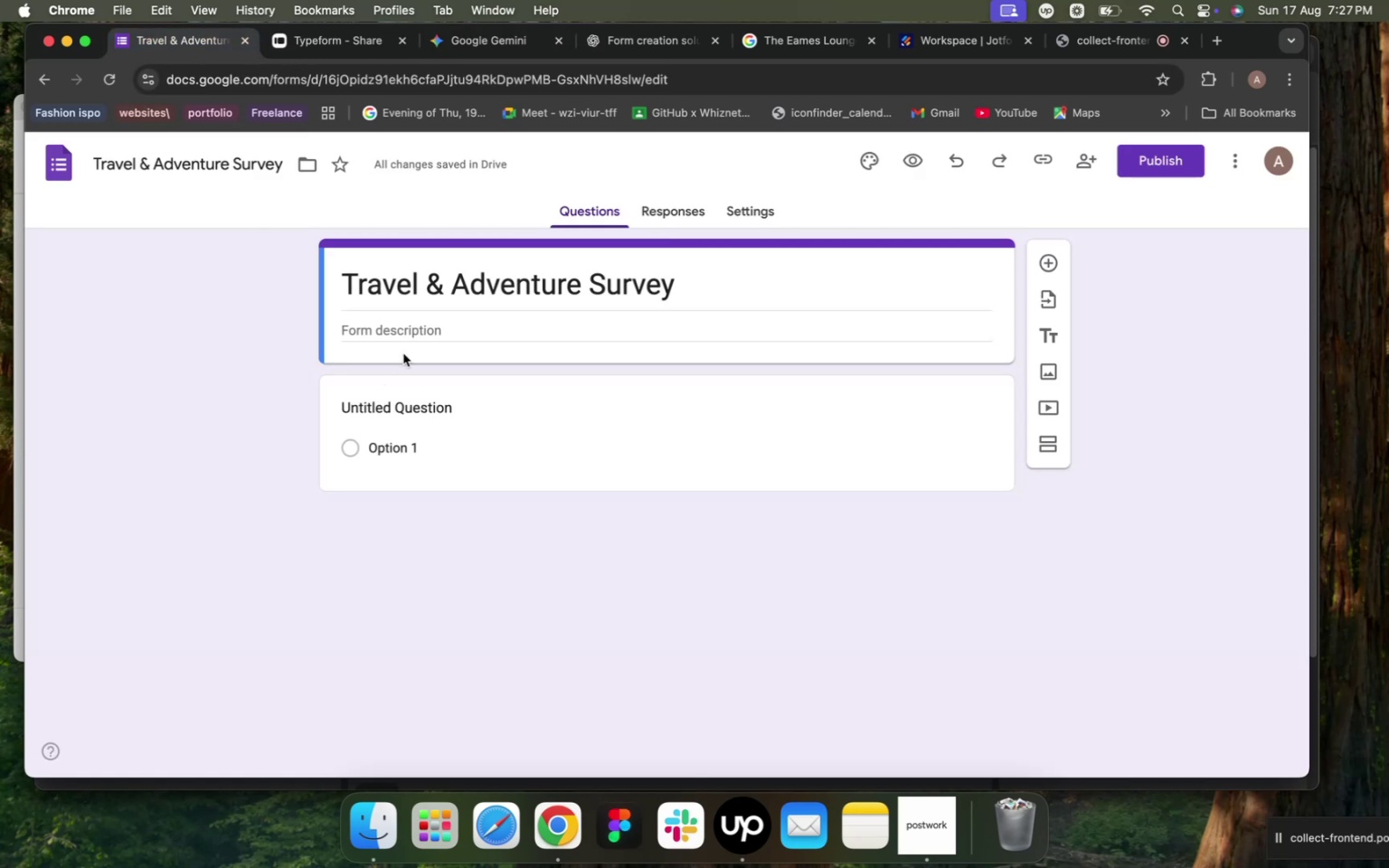 
left_click([404, 339])
 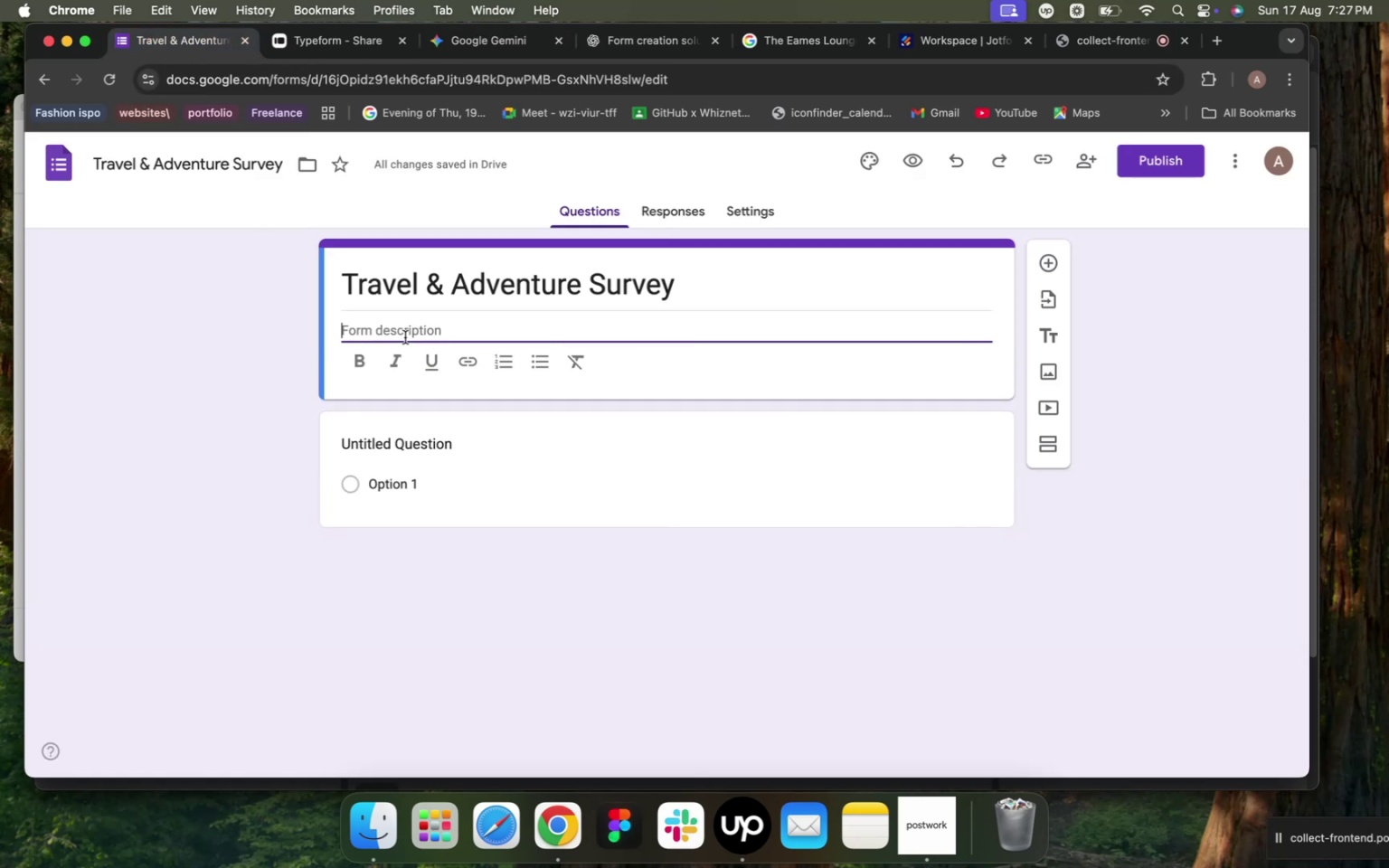 
key(Meta+V)
 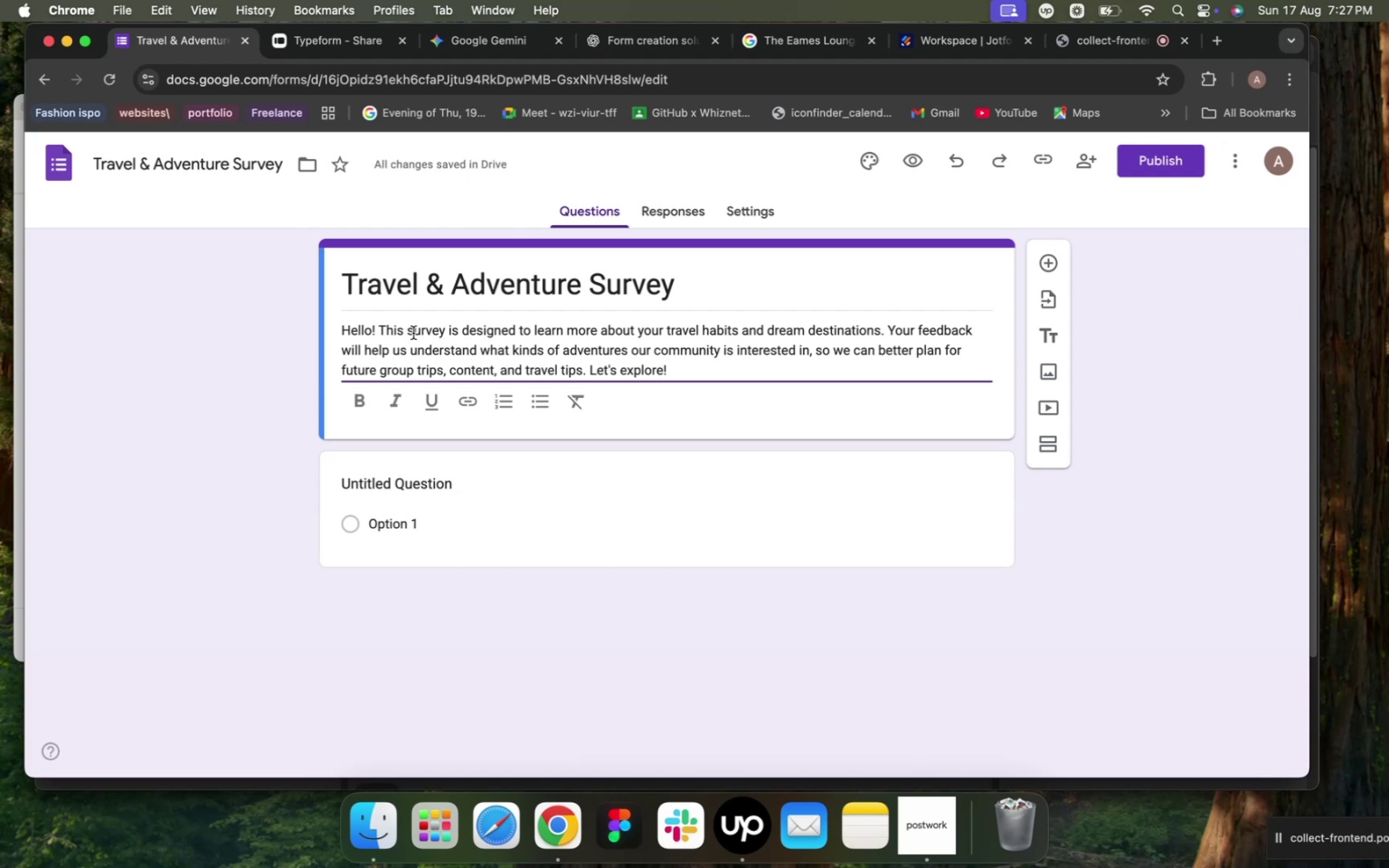 
wait(9.59)
 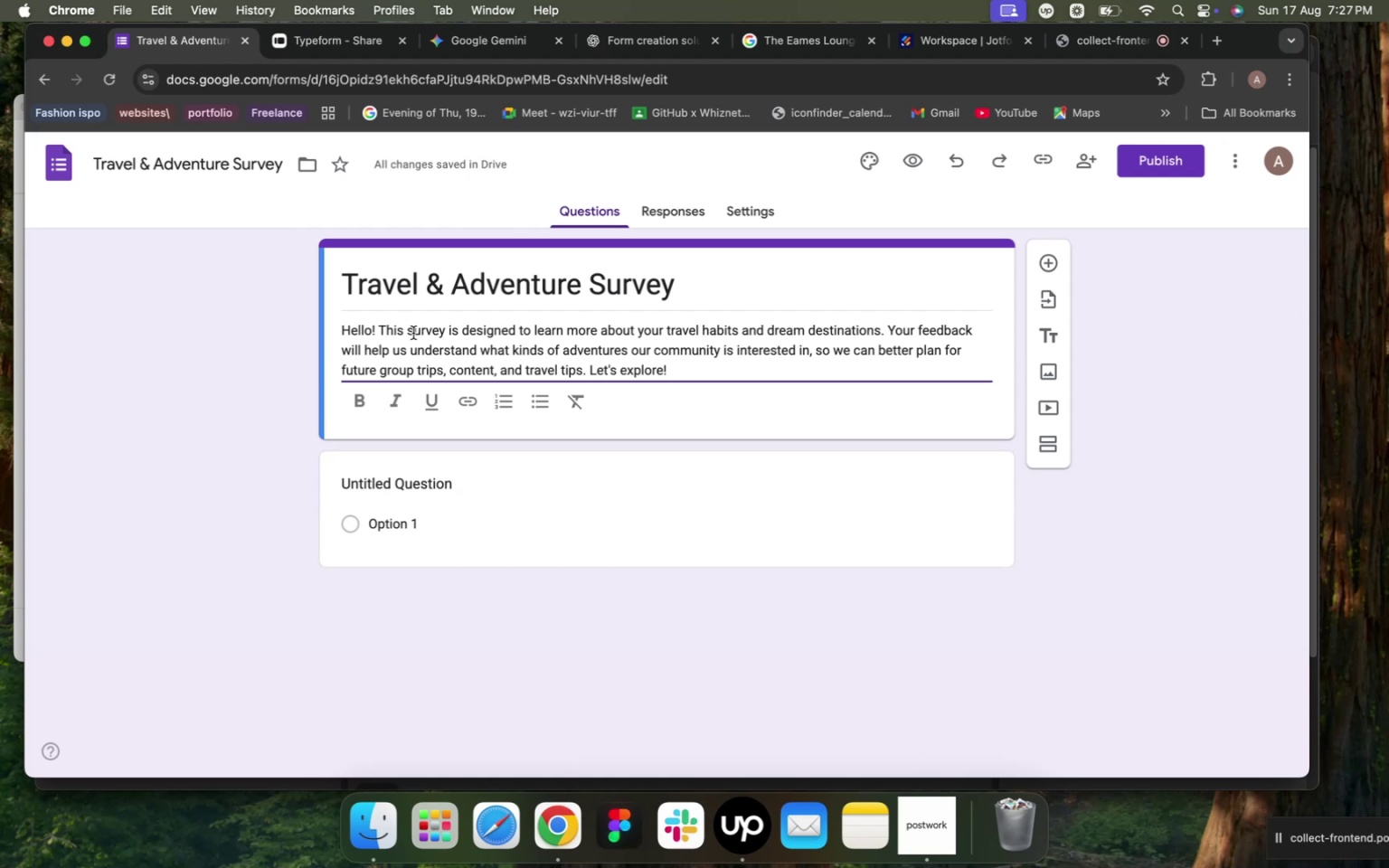 
left_click([442, 59])
 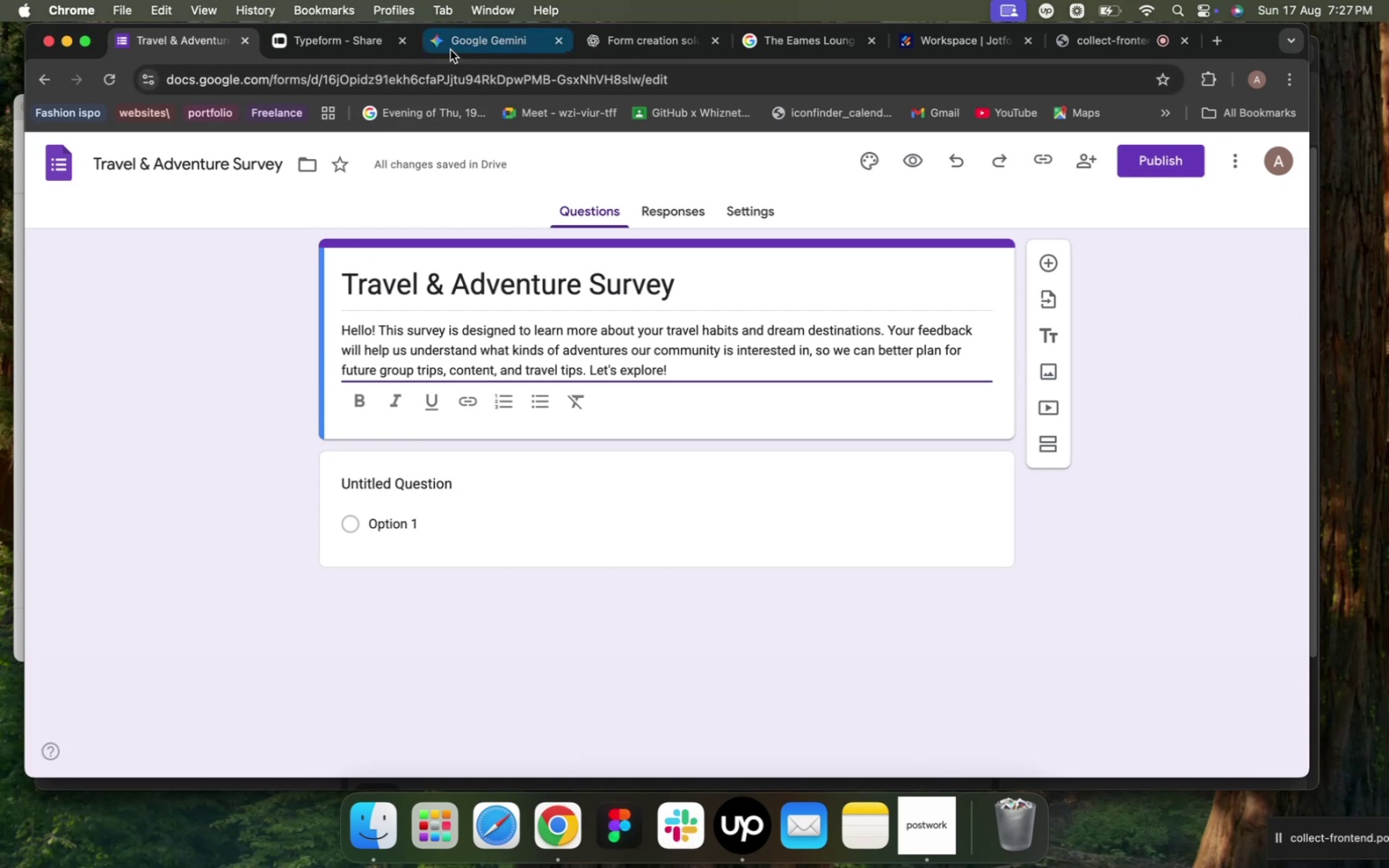 
left_click([451, 49])
 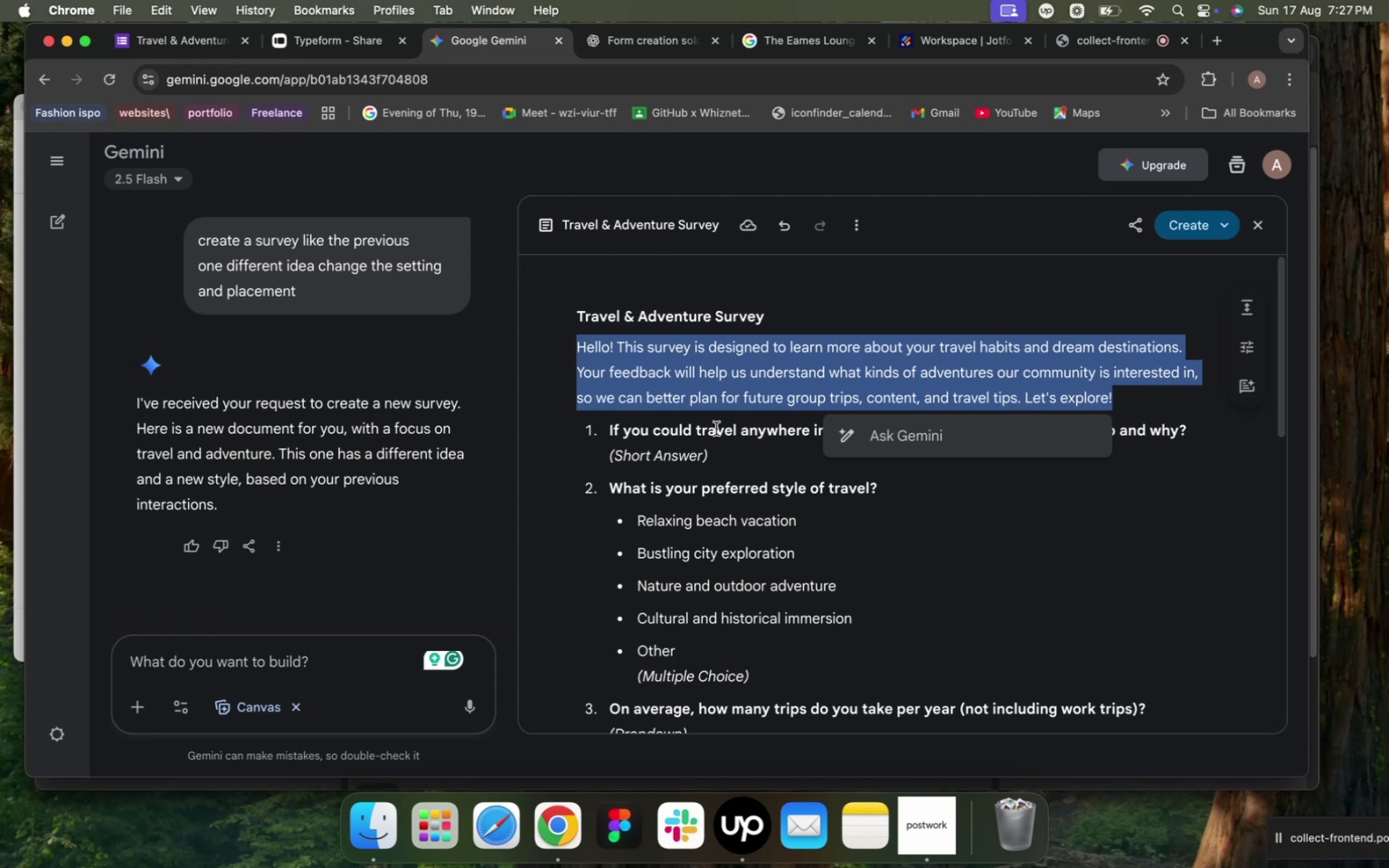 
left_click([679, 440])
 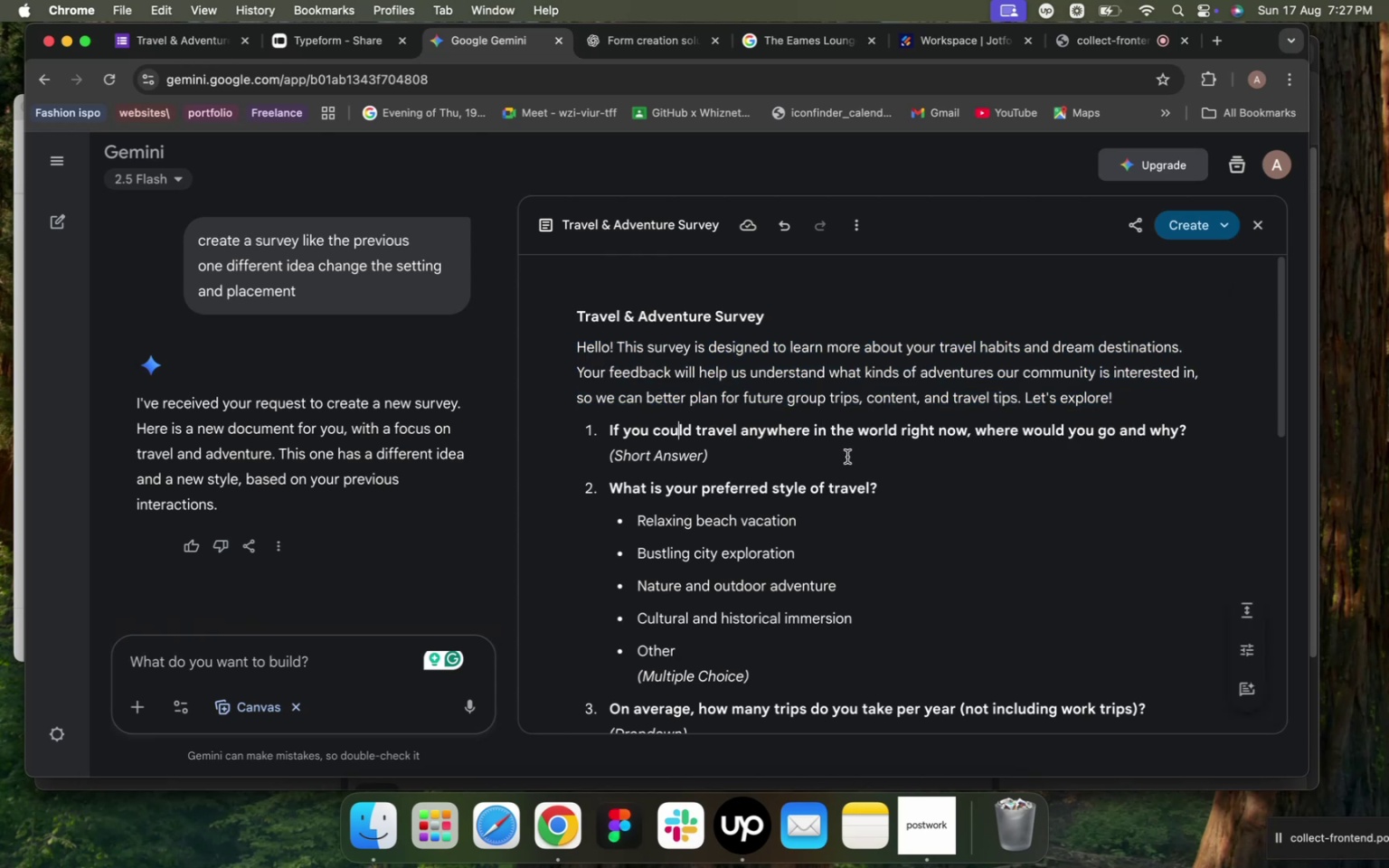 
left_click_drag(start_coordinate=[883, 486], to_coordinate=[628, 468])
 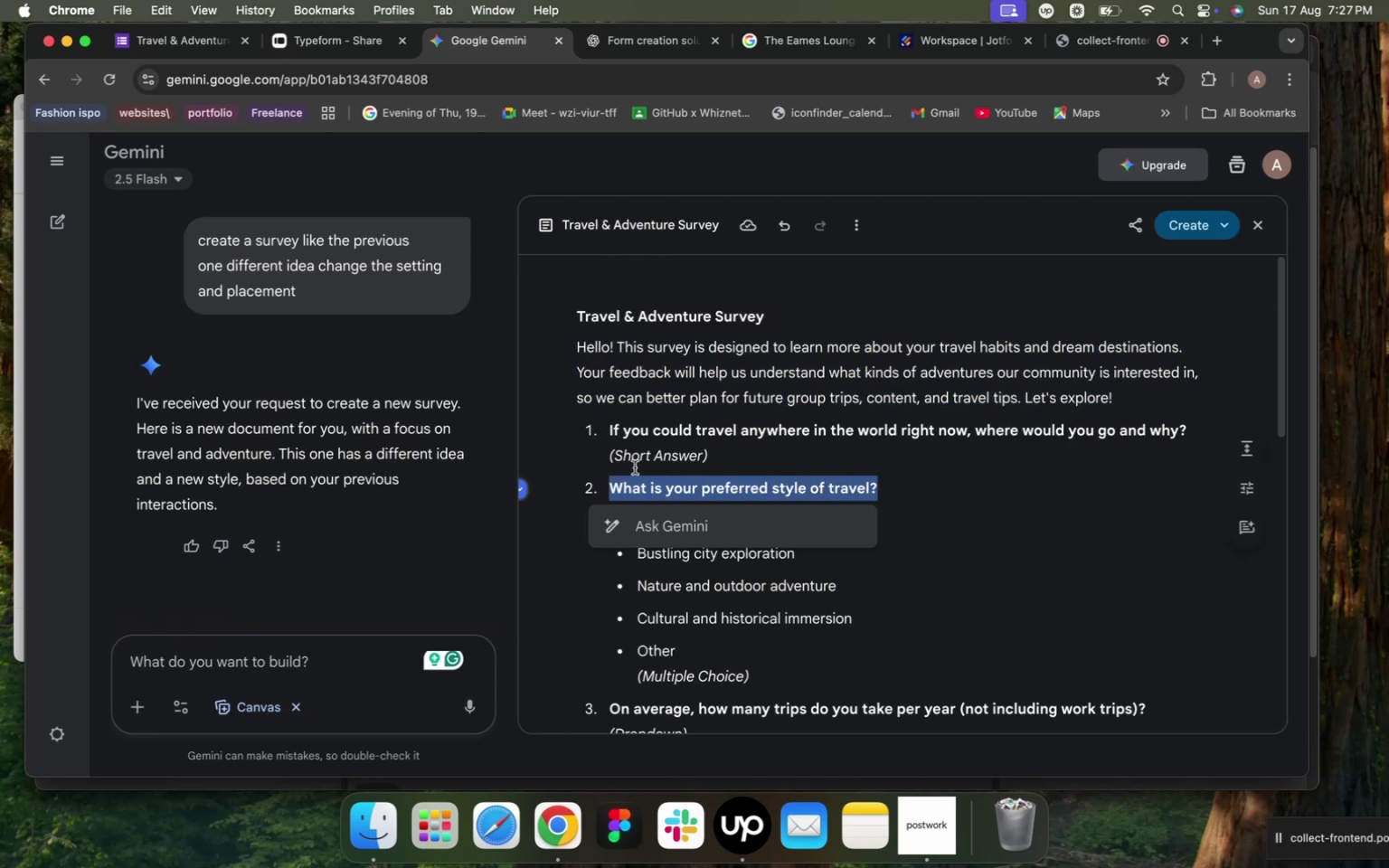 
hold_key(key=CommandLeft, duration=0.52)
 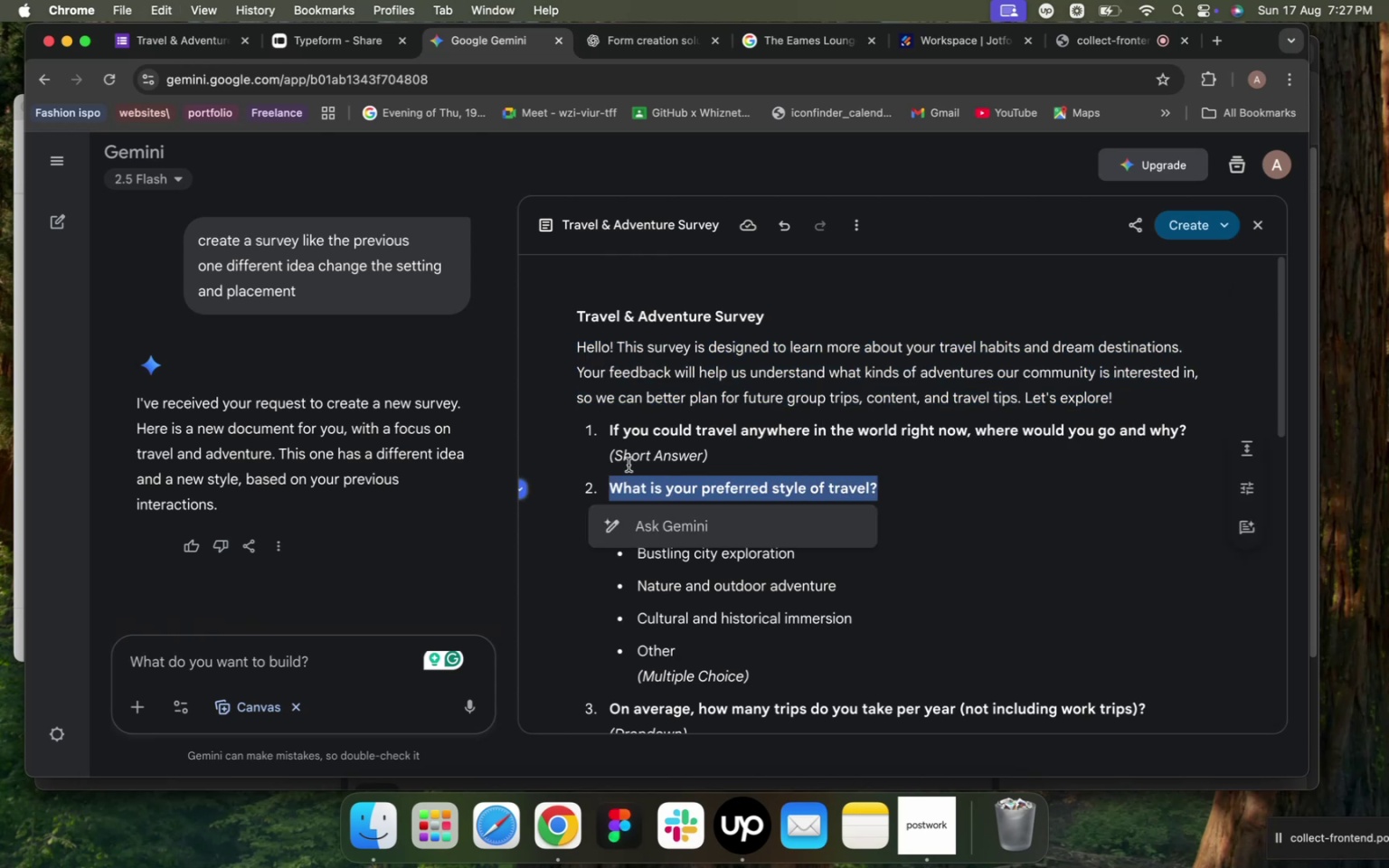 
hold_key(key=C, duration=0.32)
 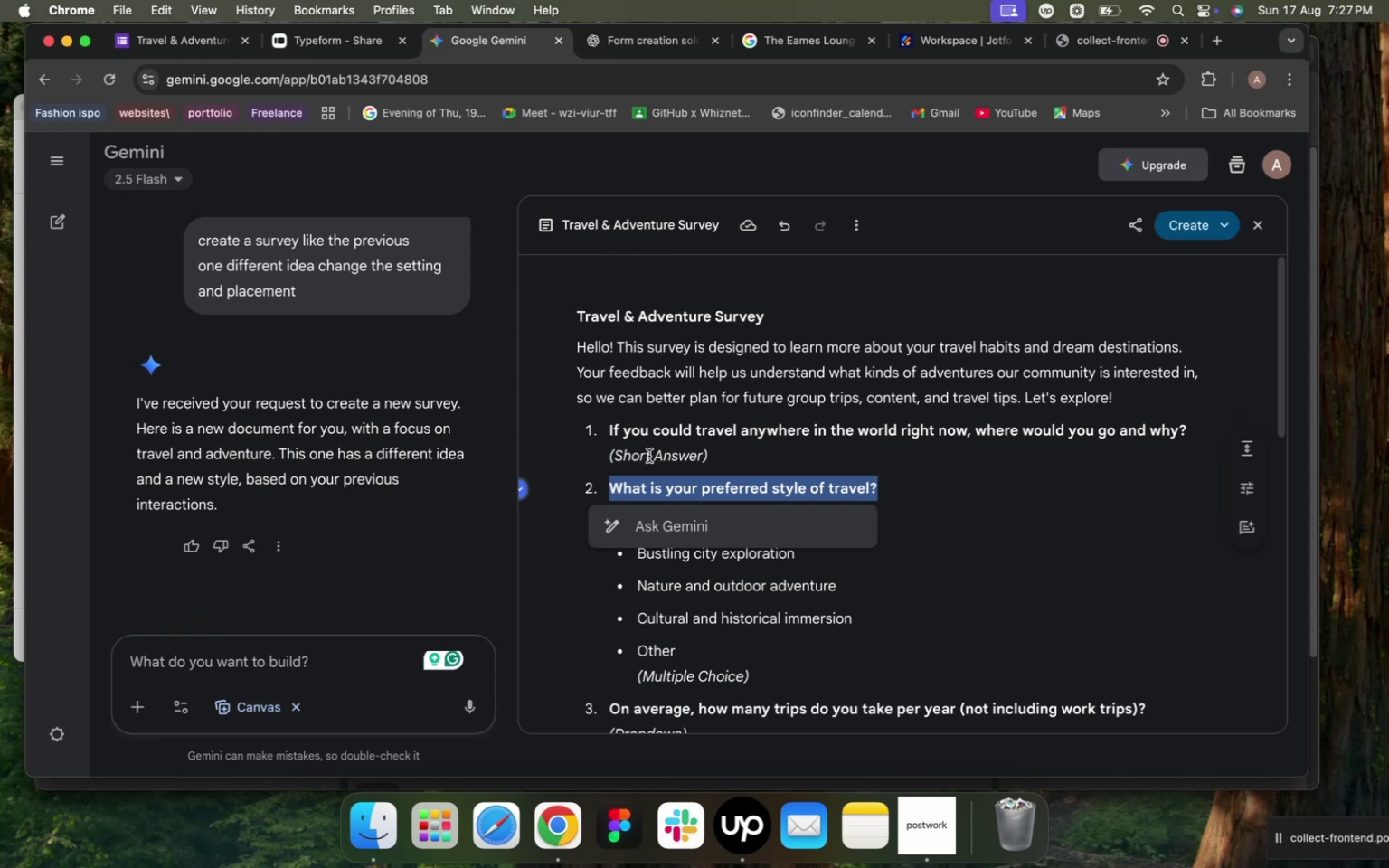 
wait(9.03)
 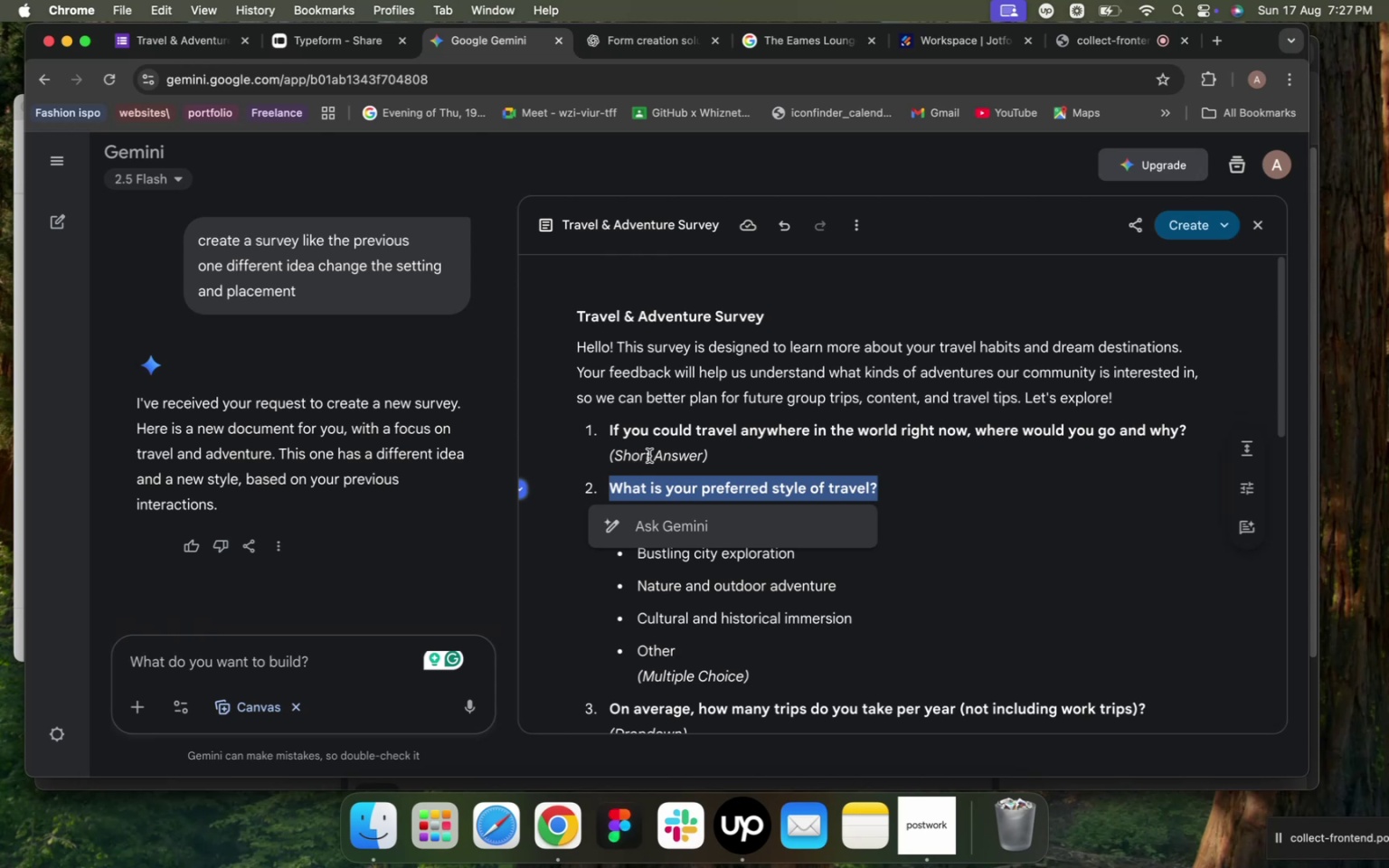 
left_click([445, 485])
 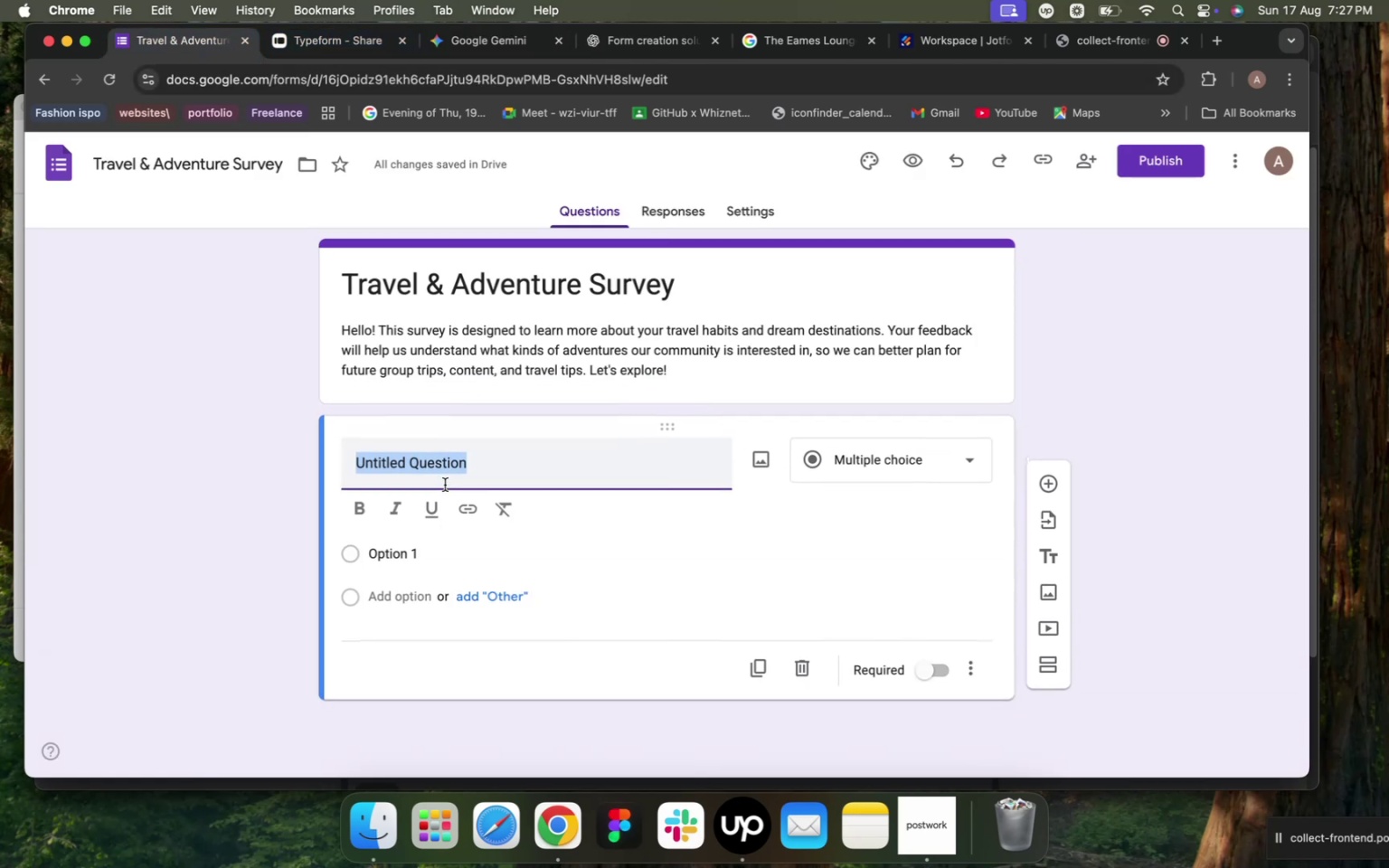 
key(Meta+V)
 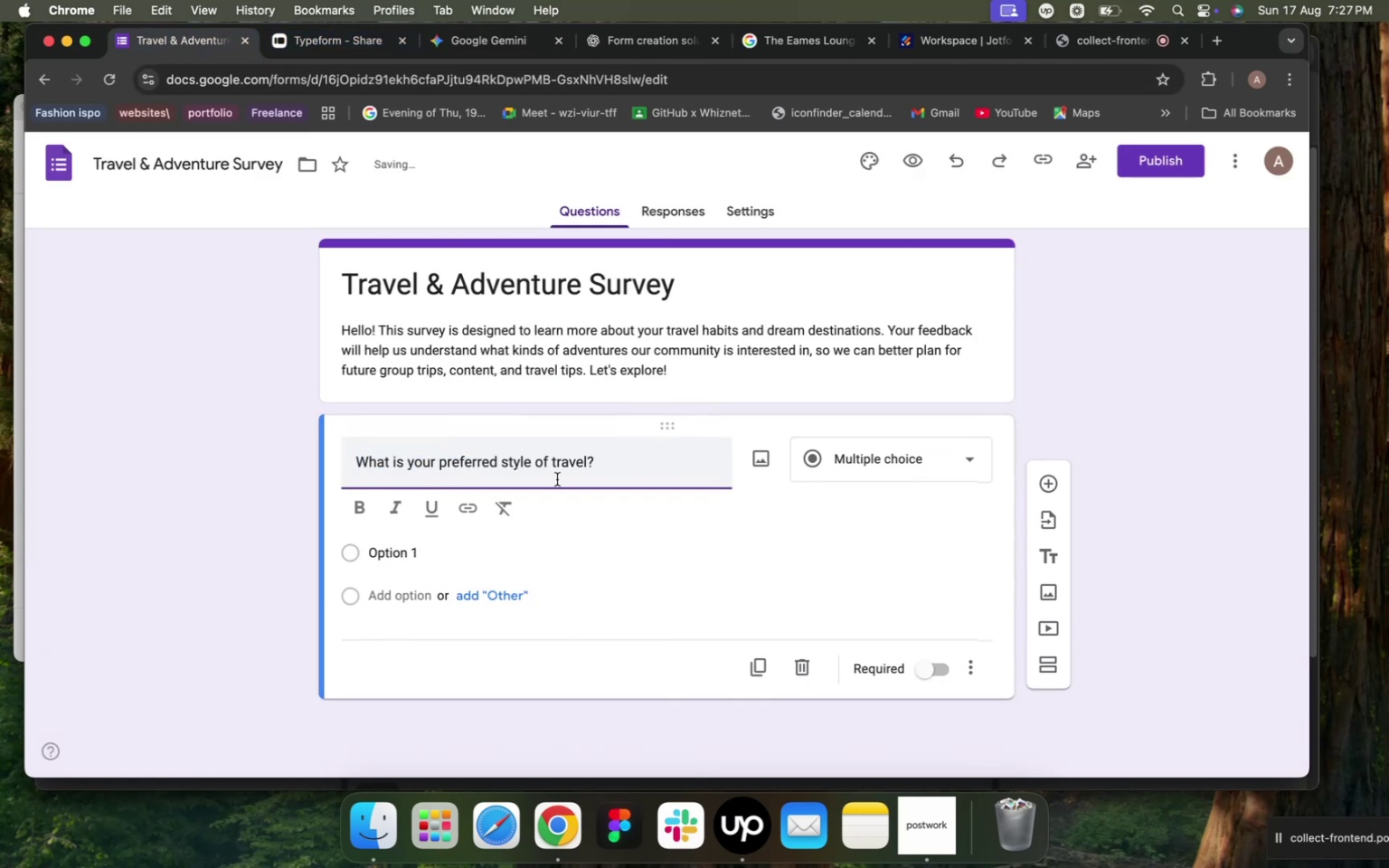 
left_click([943, 448])
 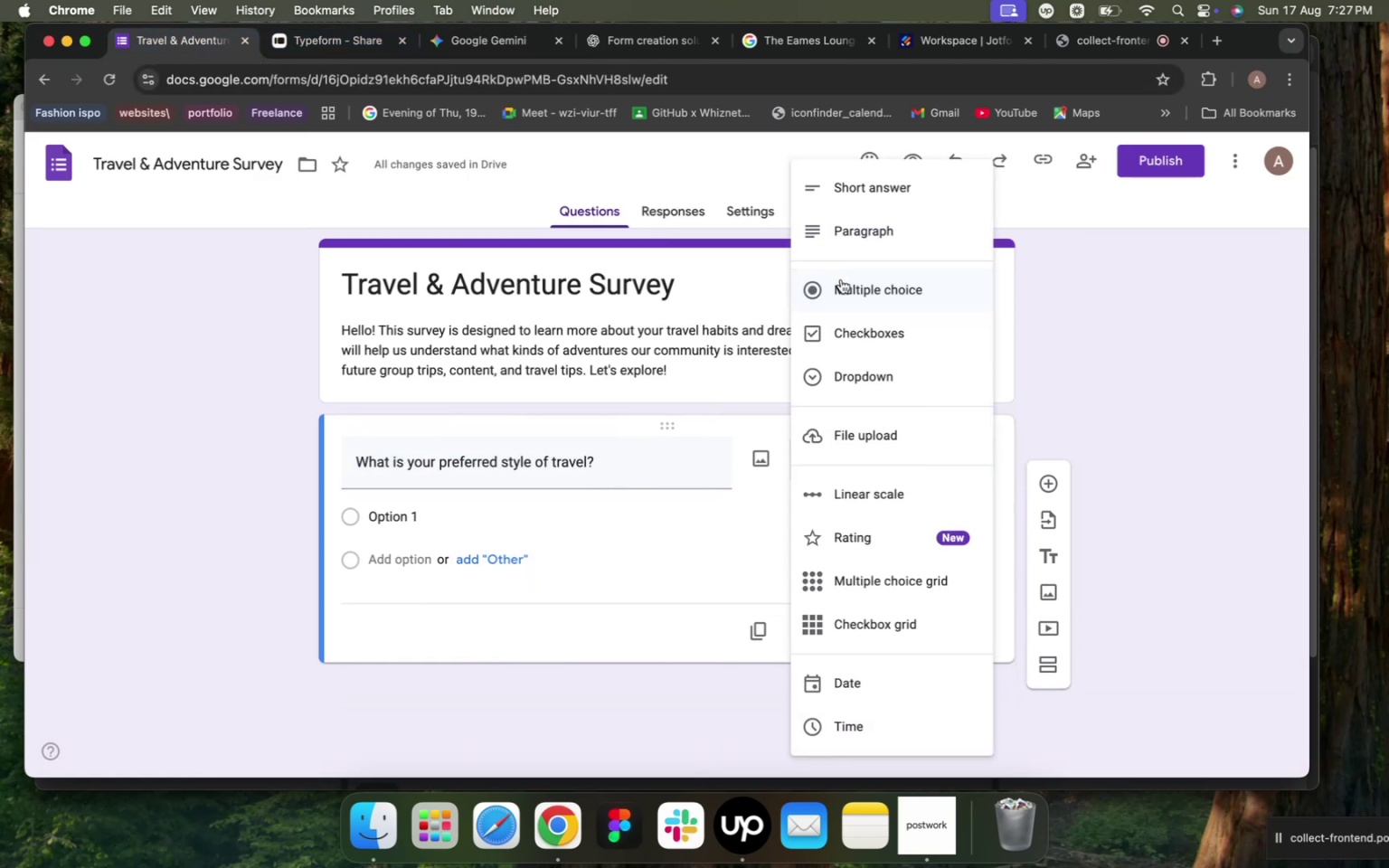 
left_click([847, 288])
 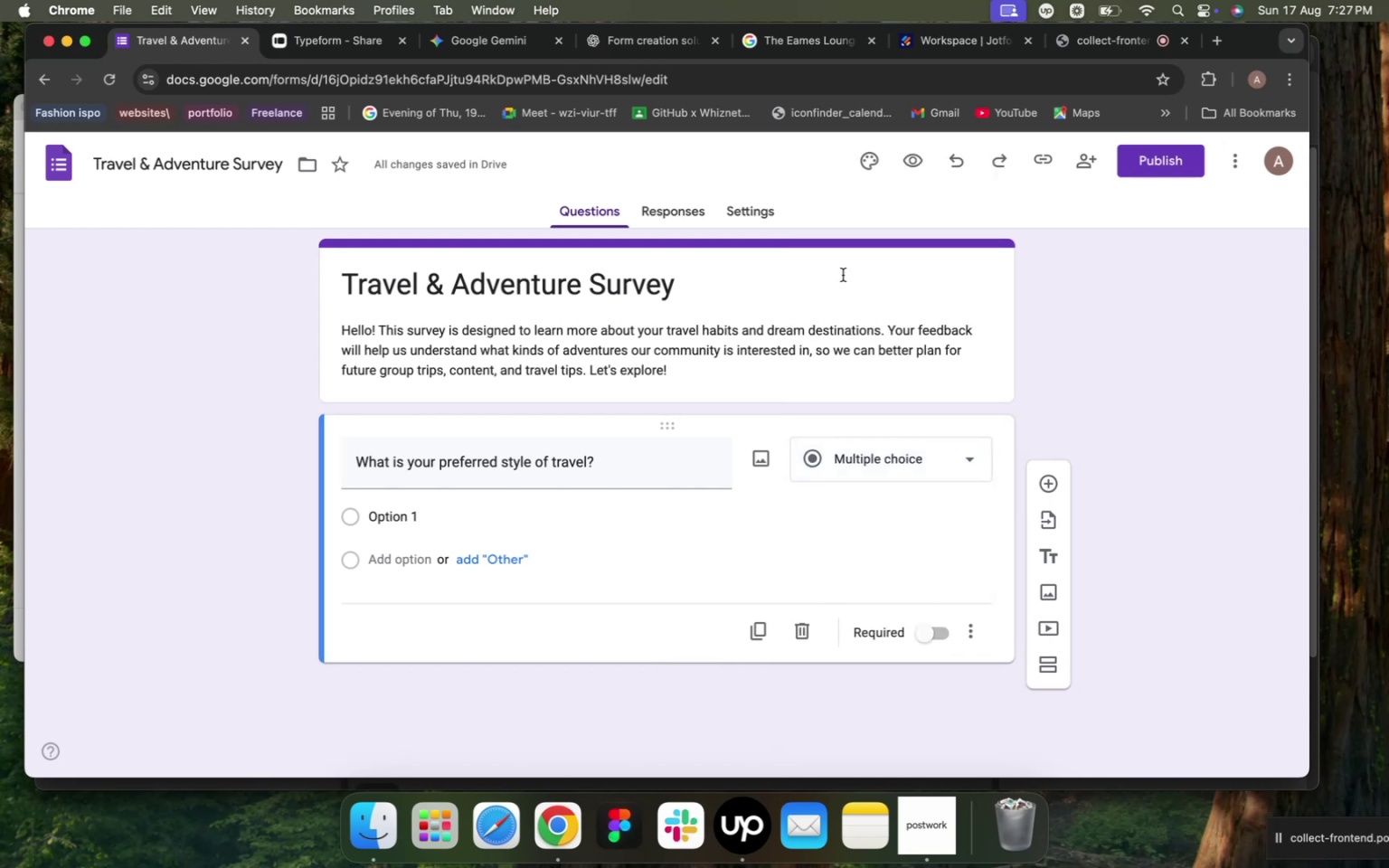 
wait(12.43)
 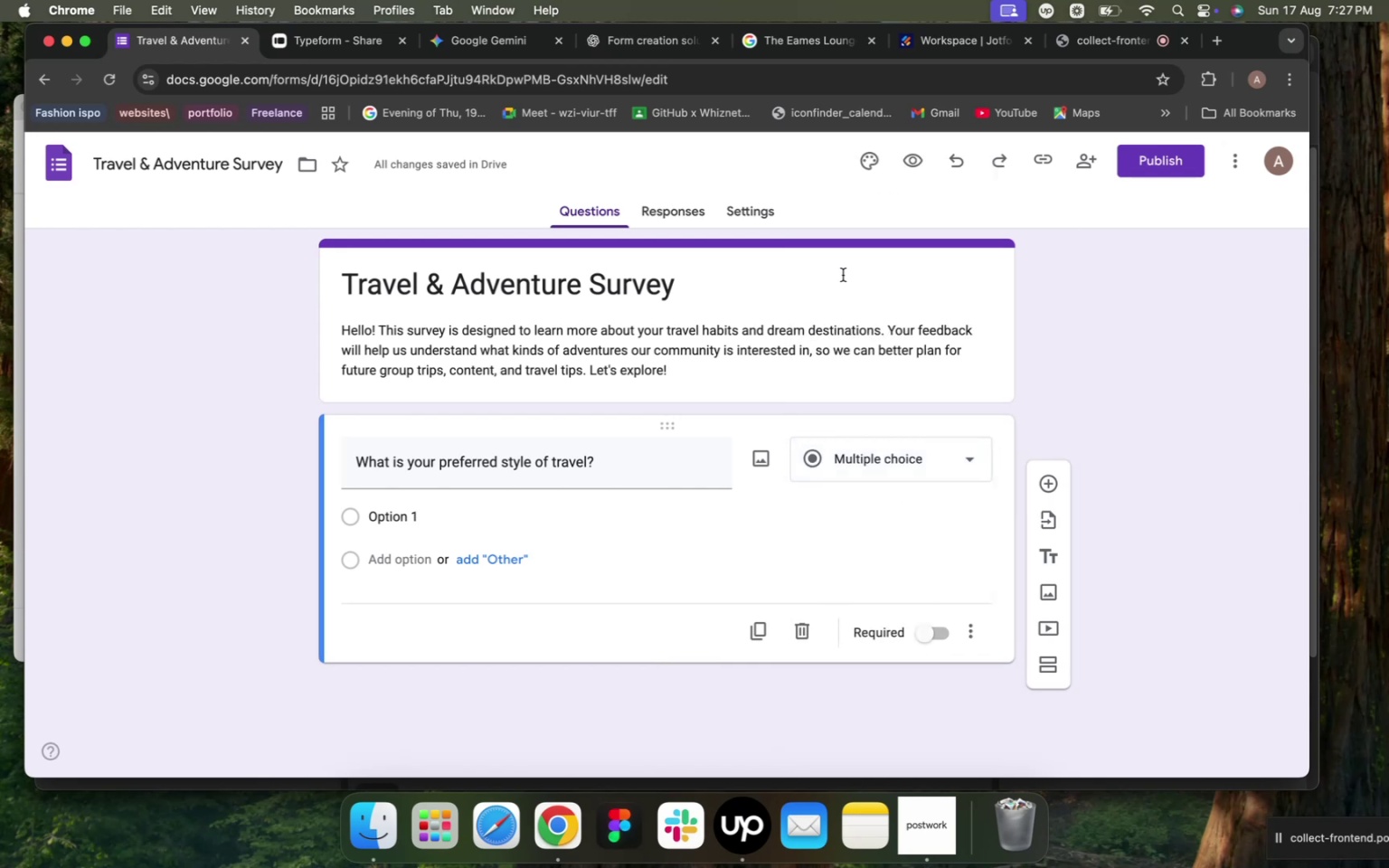 
left_click([508, 37])
 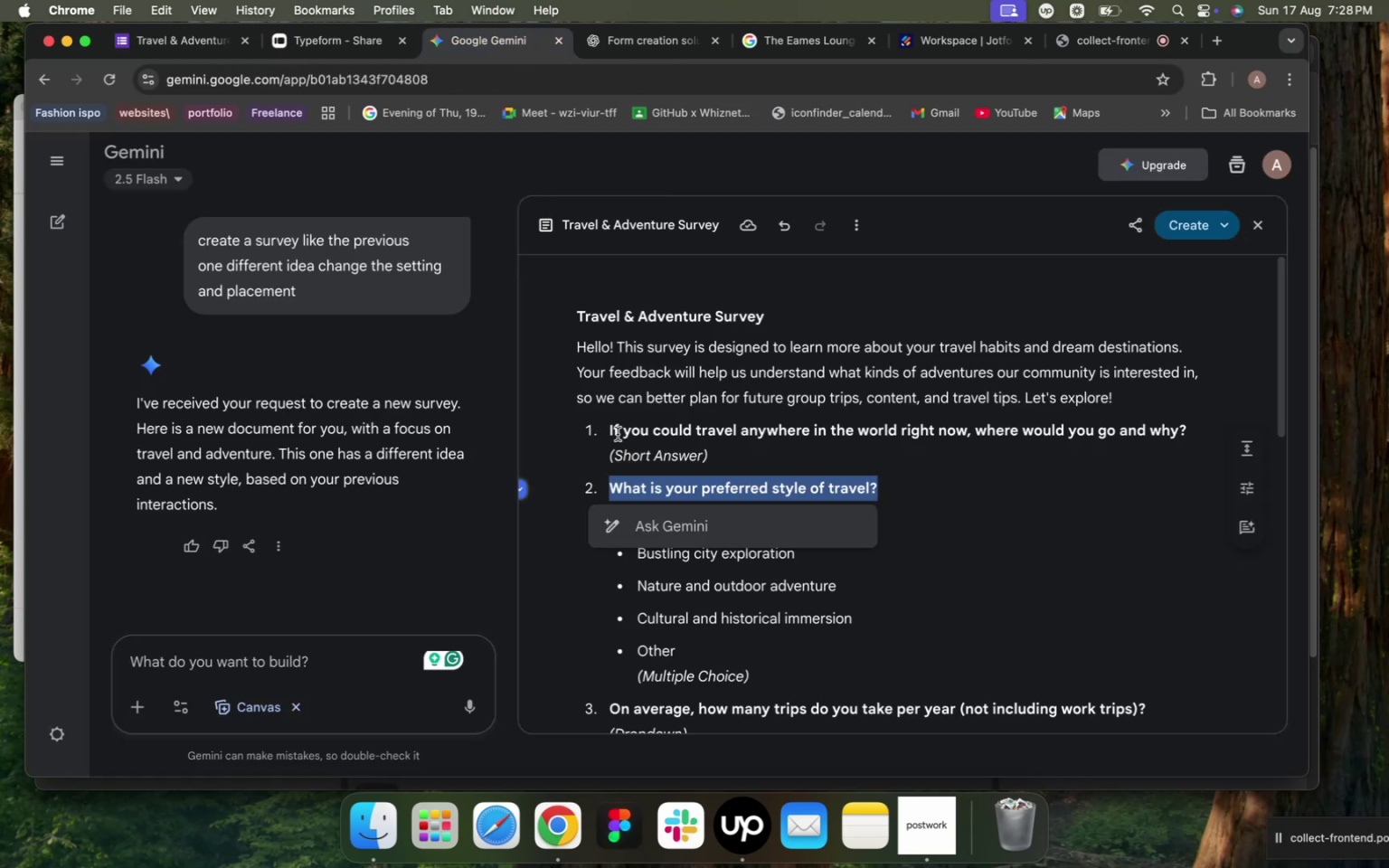 
left_click([713, 566])
 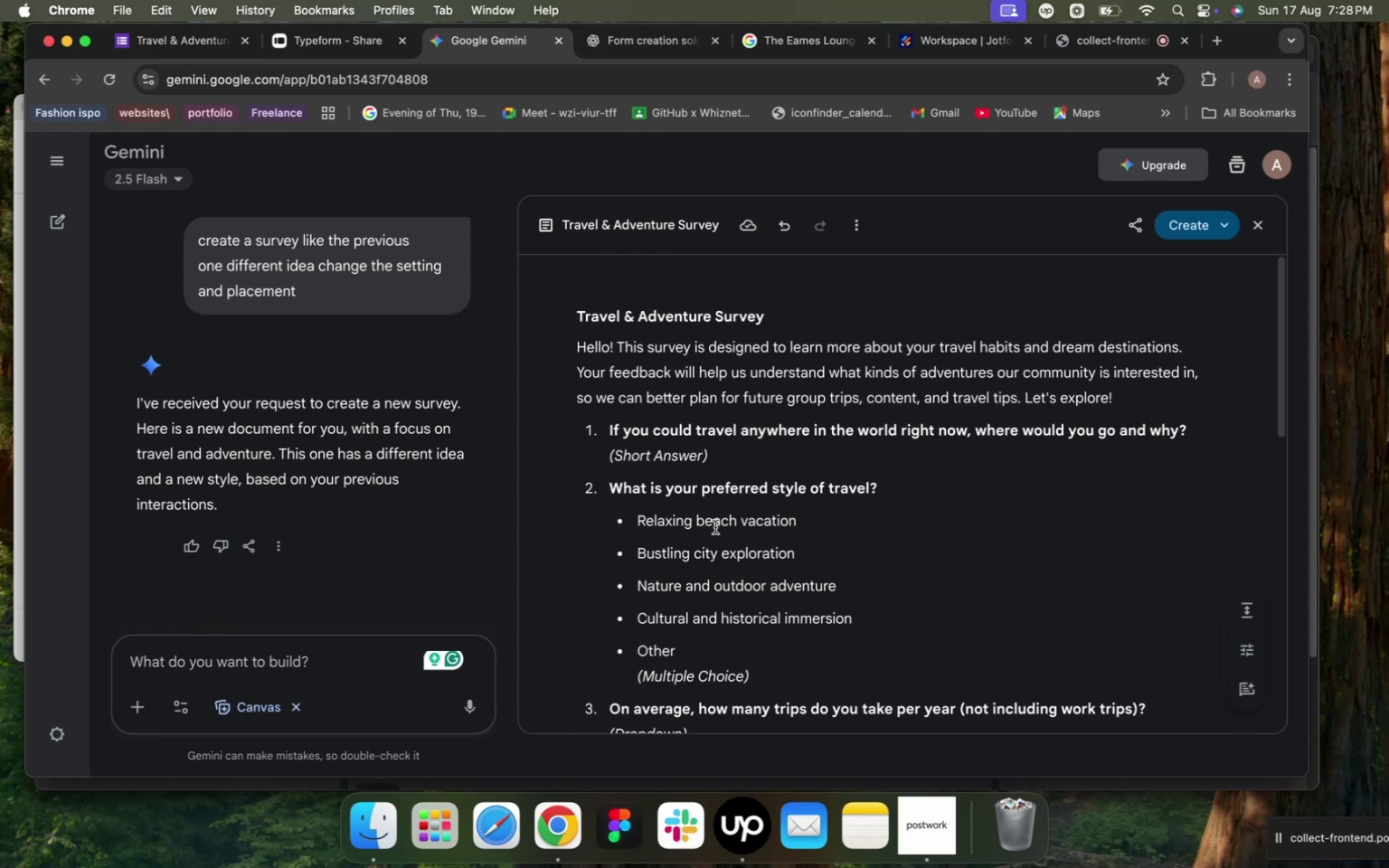 
wait(16.93)
 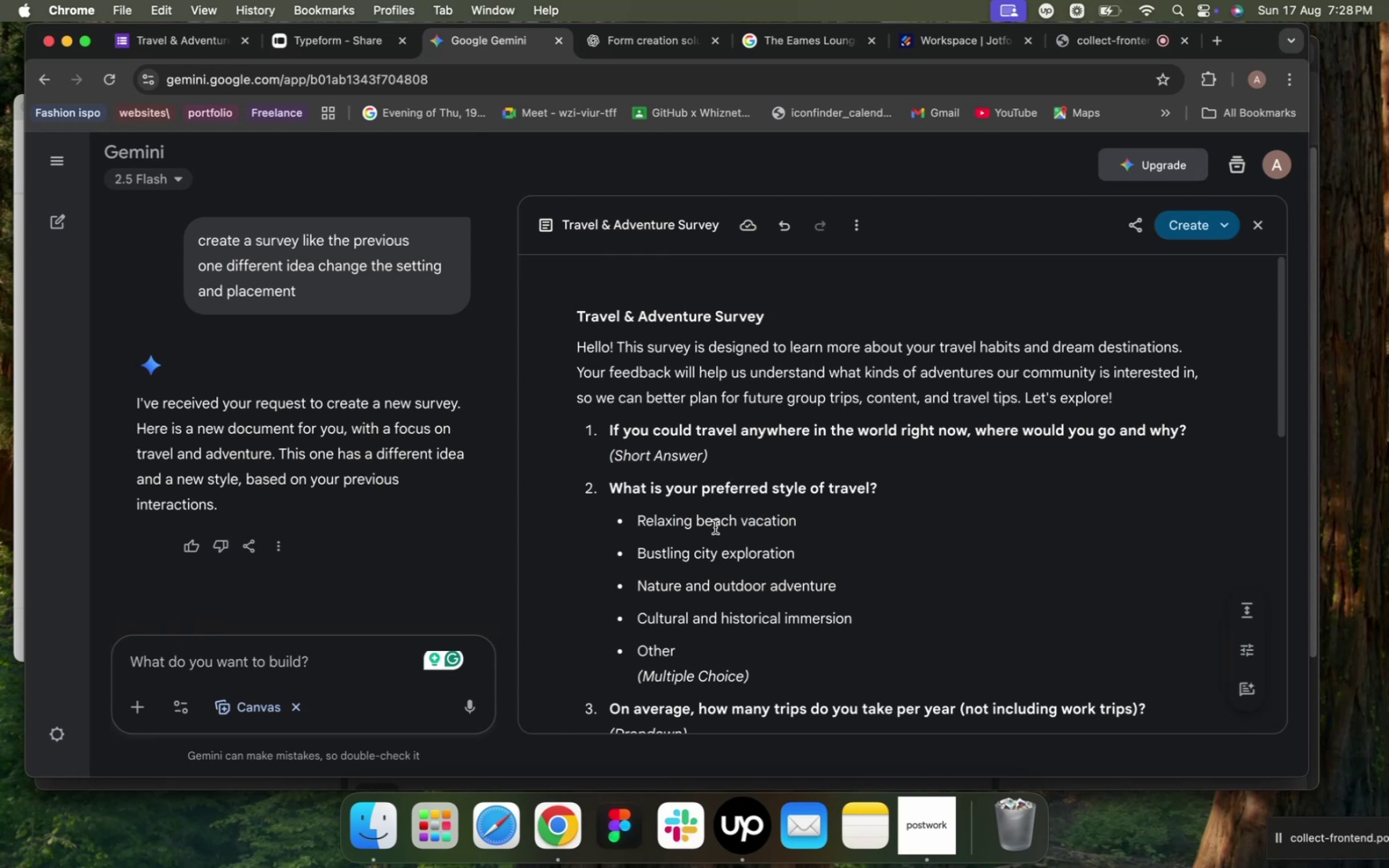 
left_click_drag(start_coordinate=[638, 521], to_coordinate=[842, 517])
 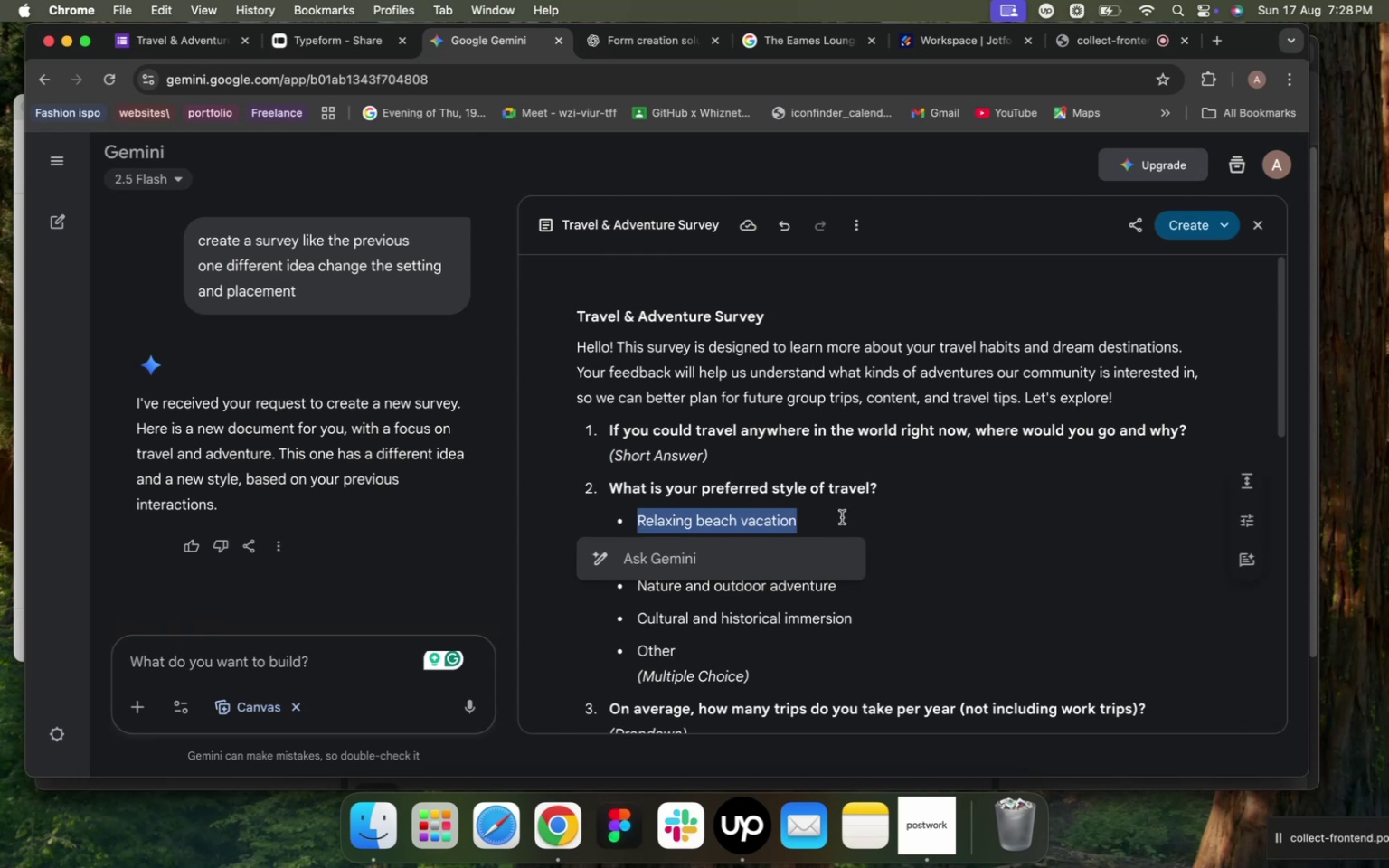 
key(Meta+C)
 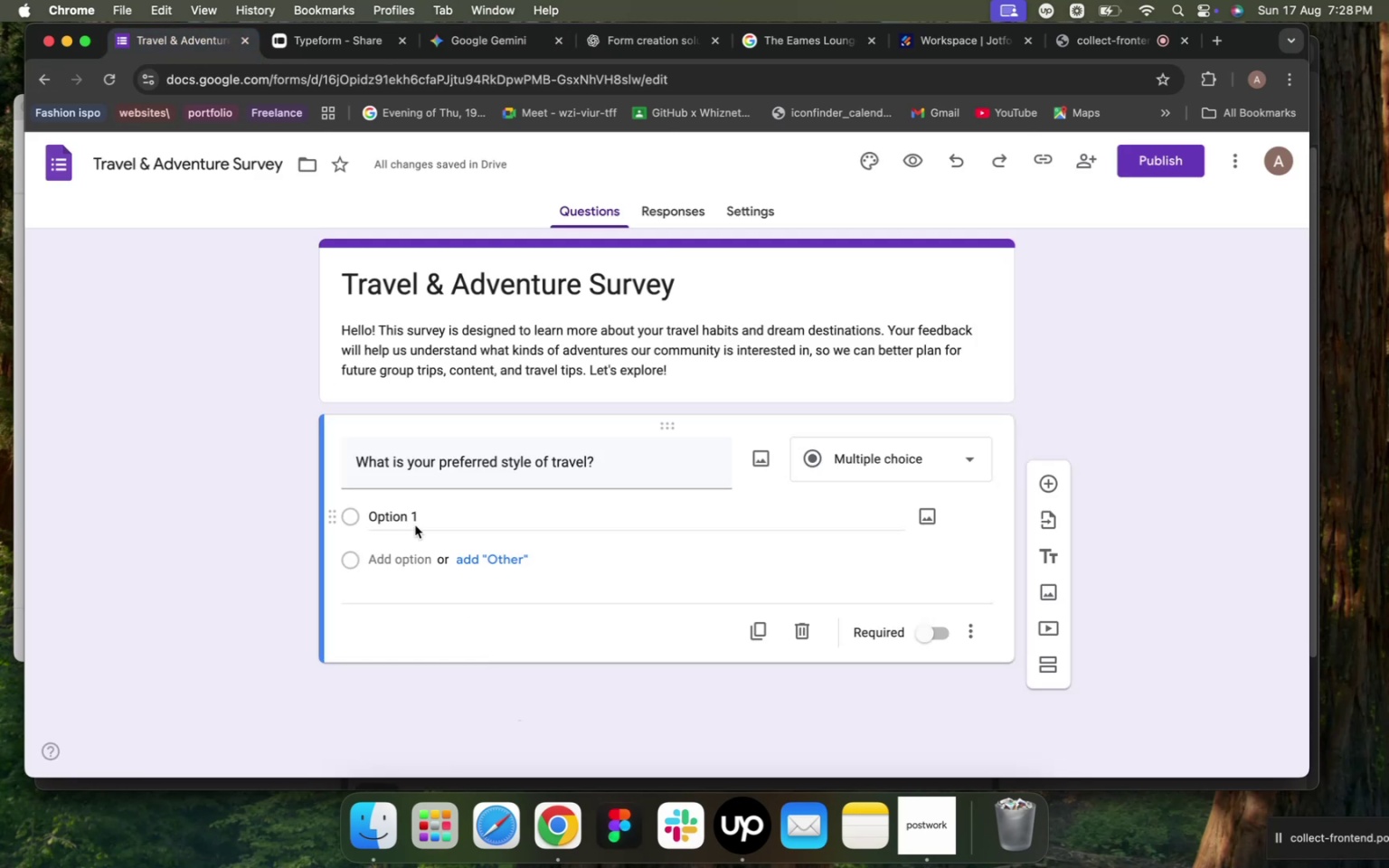 
key(Meta+V)
 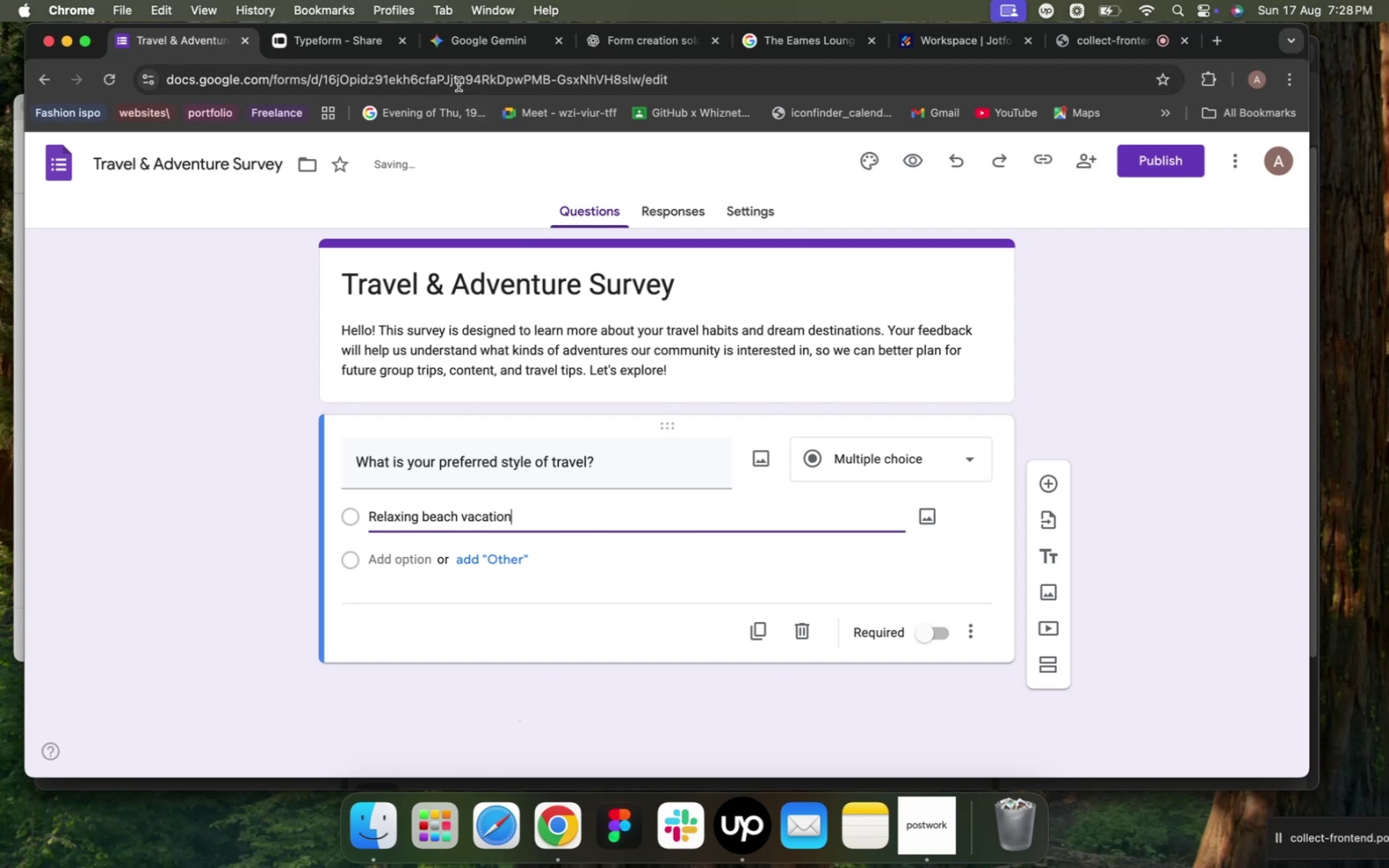 
left_click([464, 42])
 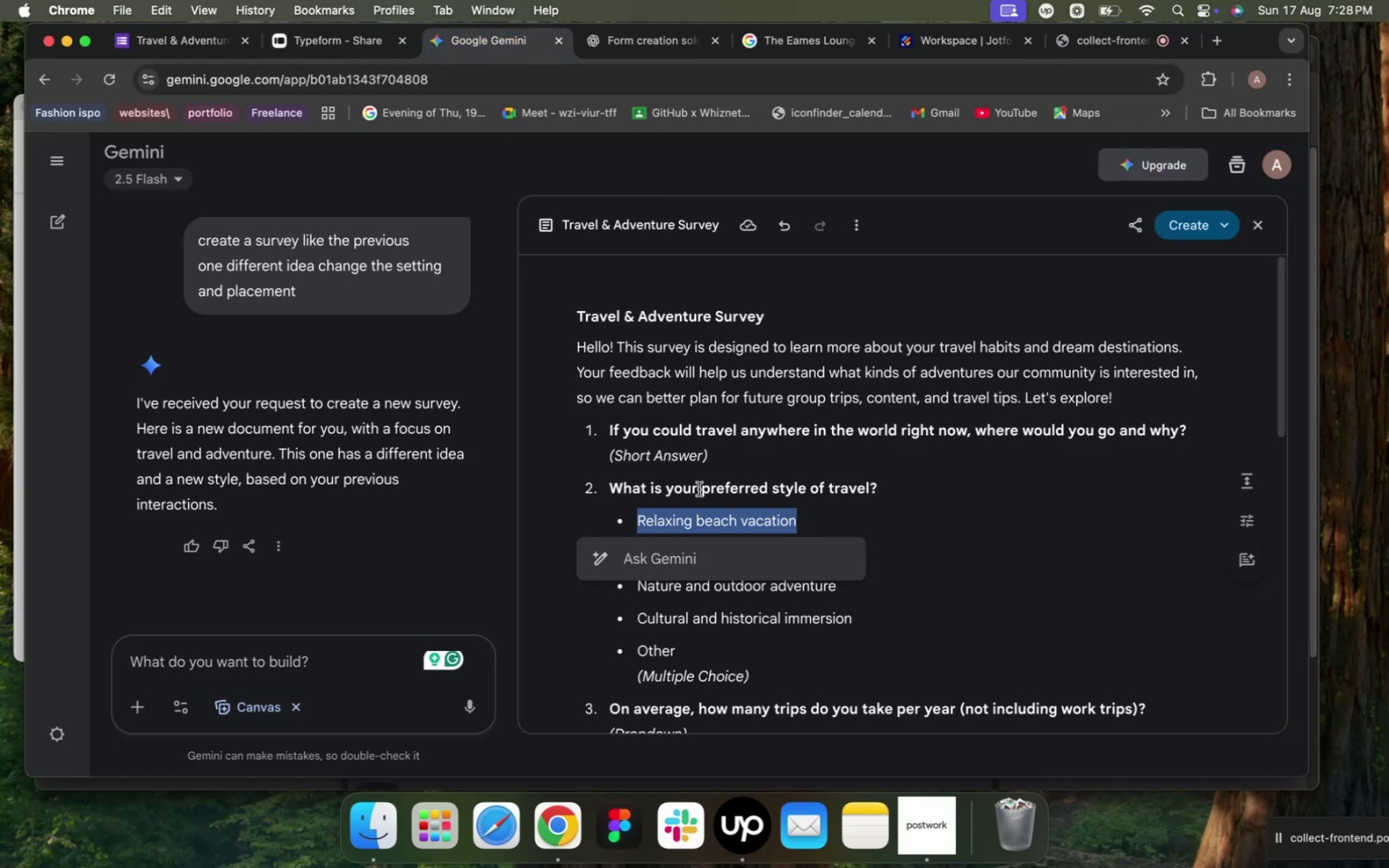 
left_click([695, 501])
 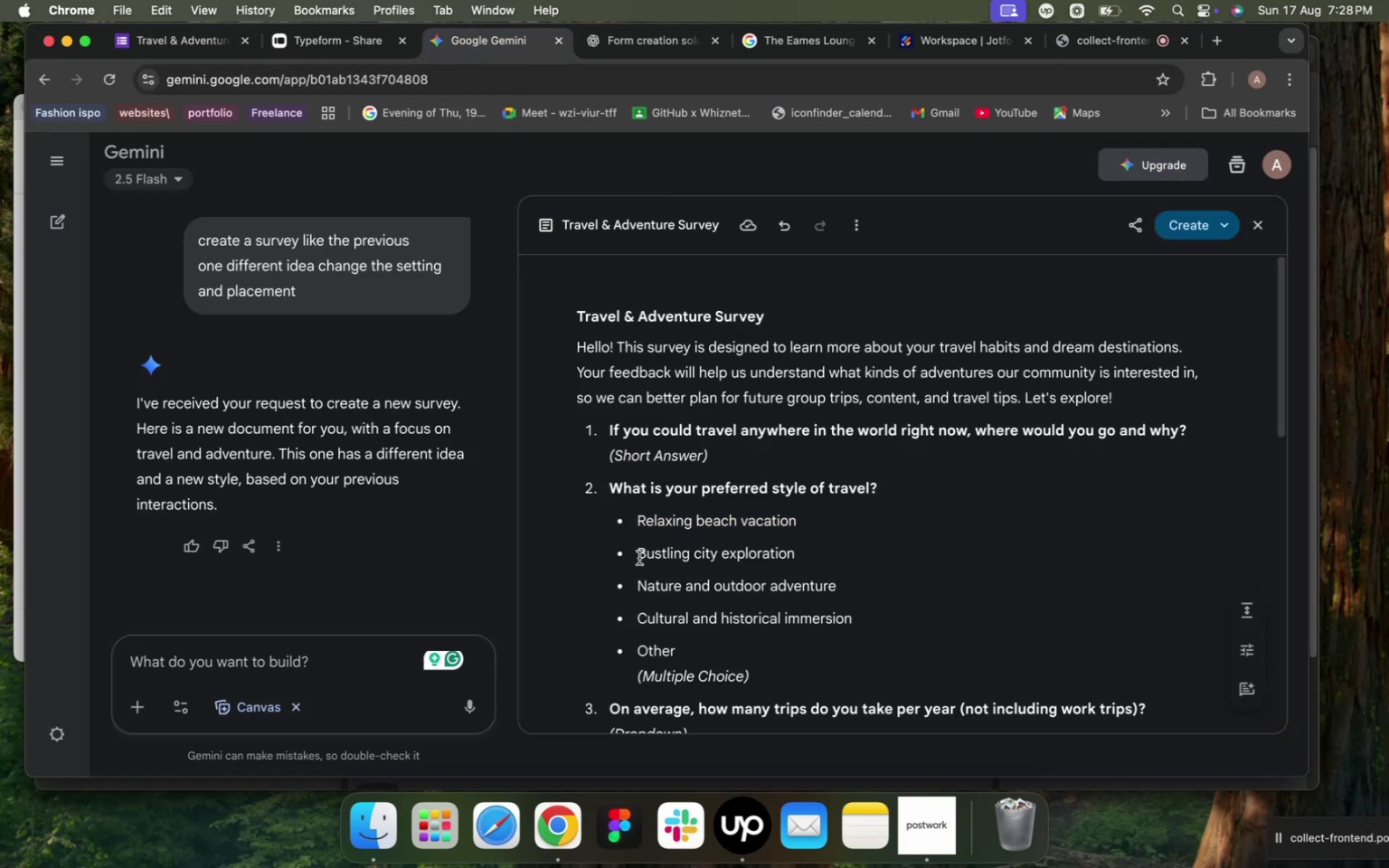 
left_click_drag(start_coordinate=[637, 553], to_coordinate=[837, 553])
 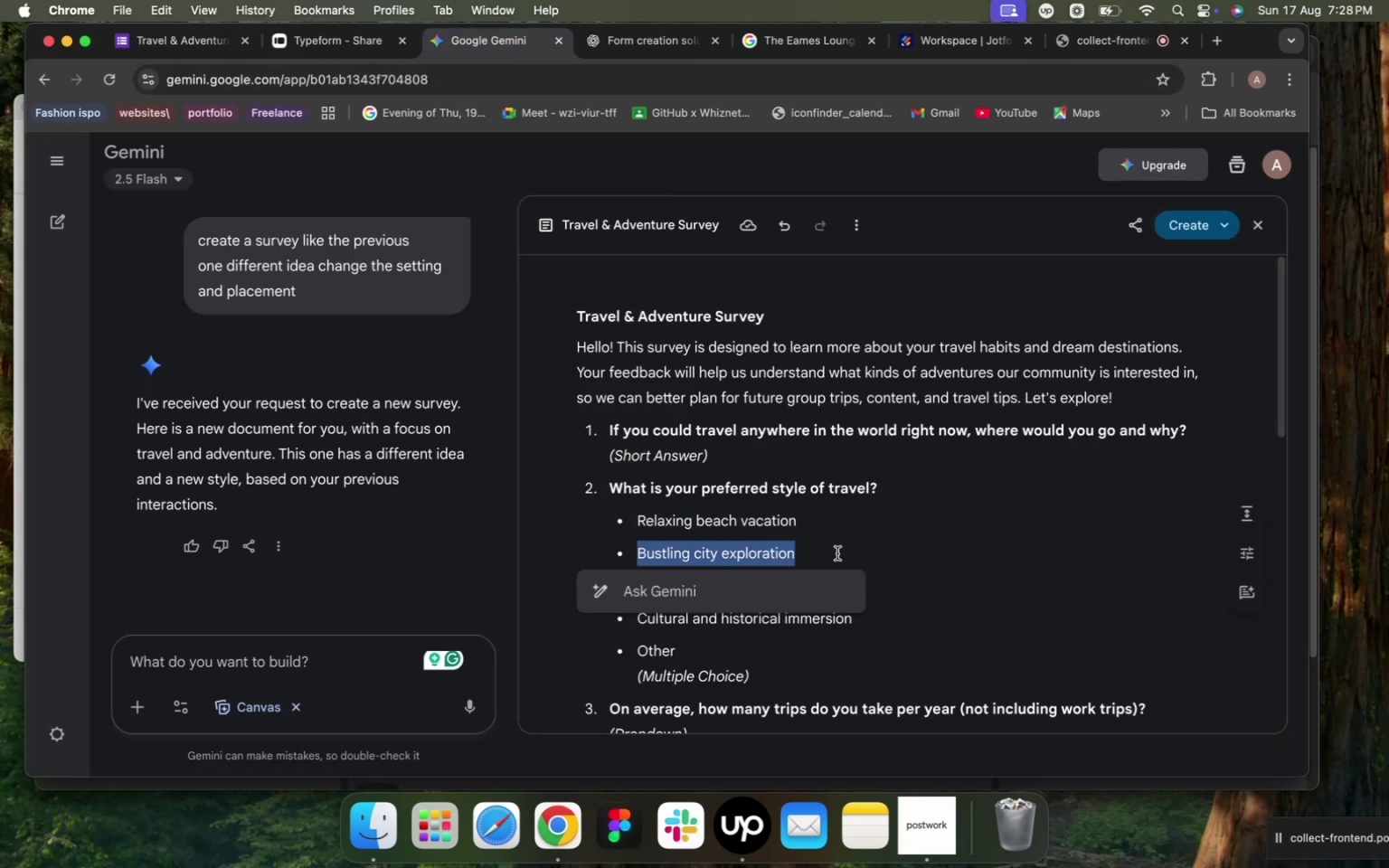 
key(Meta+C)
 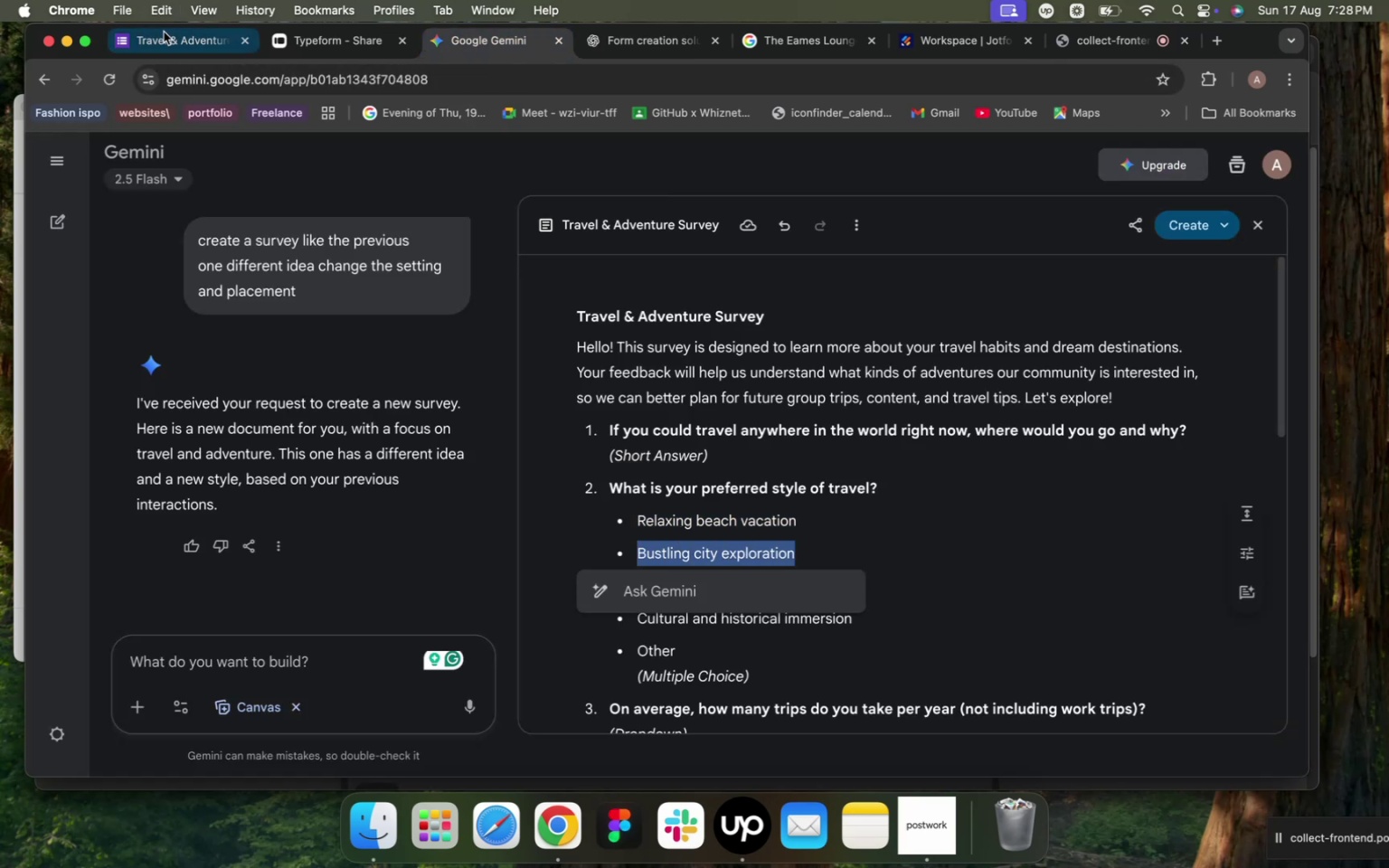 
left_click([166, 39])
 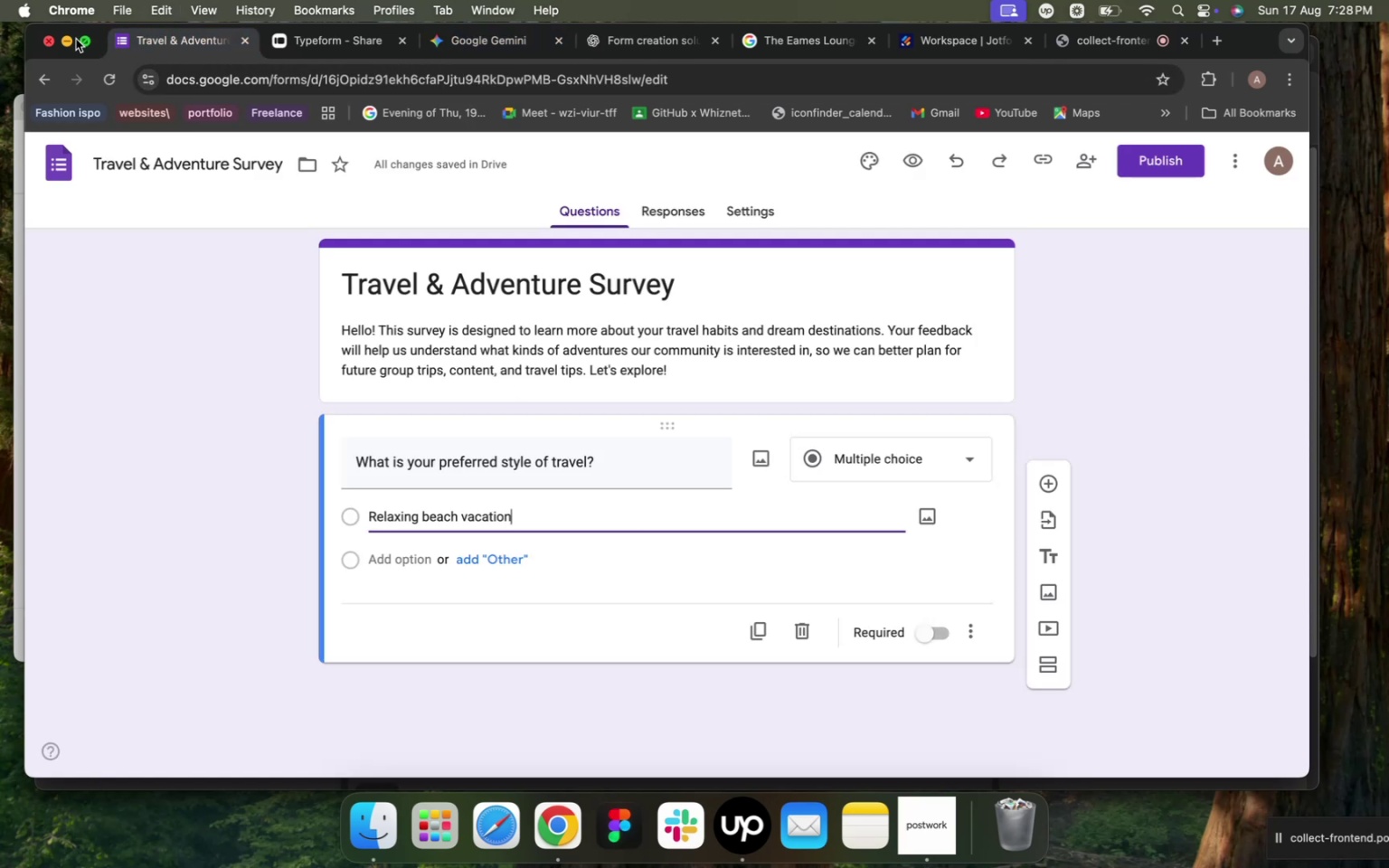 
left_click([87, 45])
 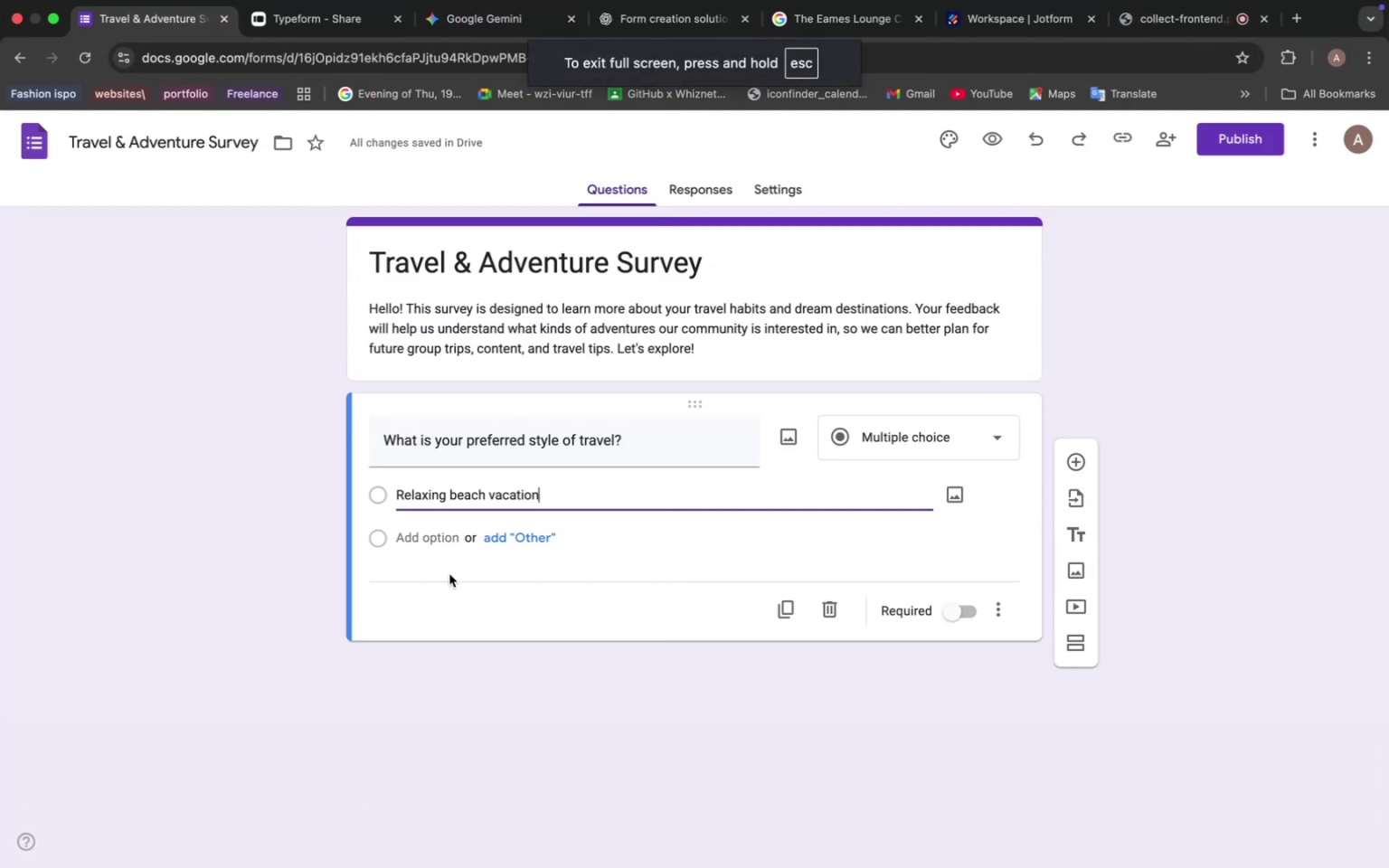 
left_click([441, 534])
 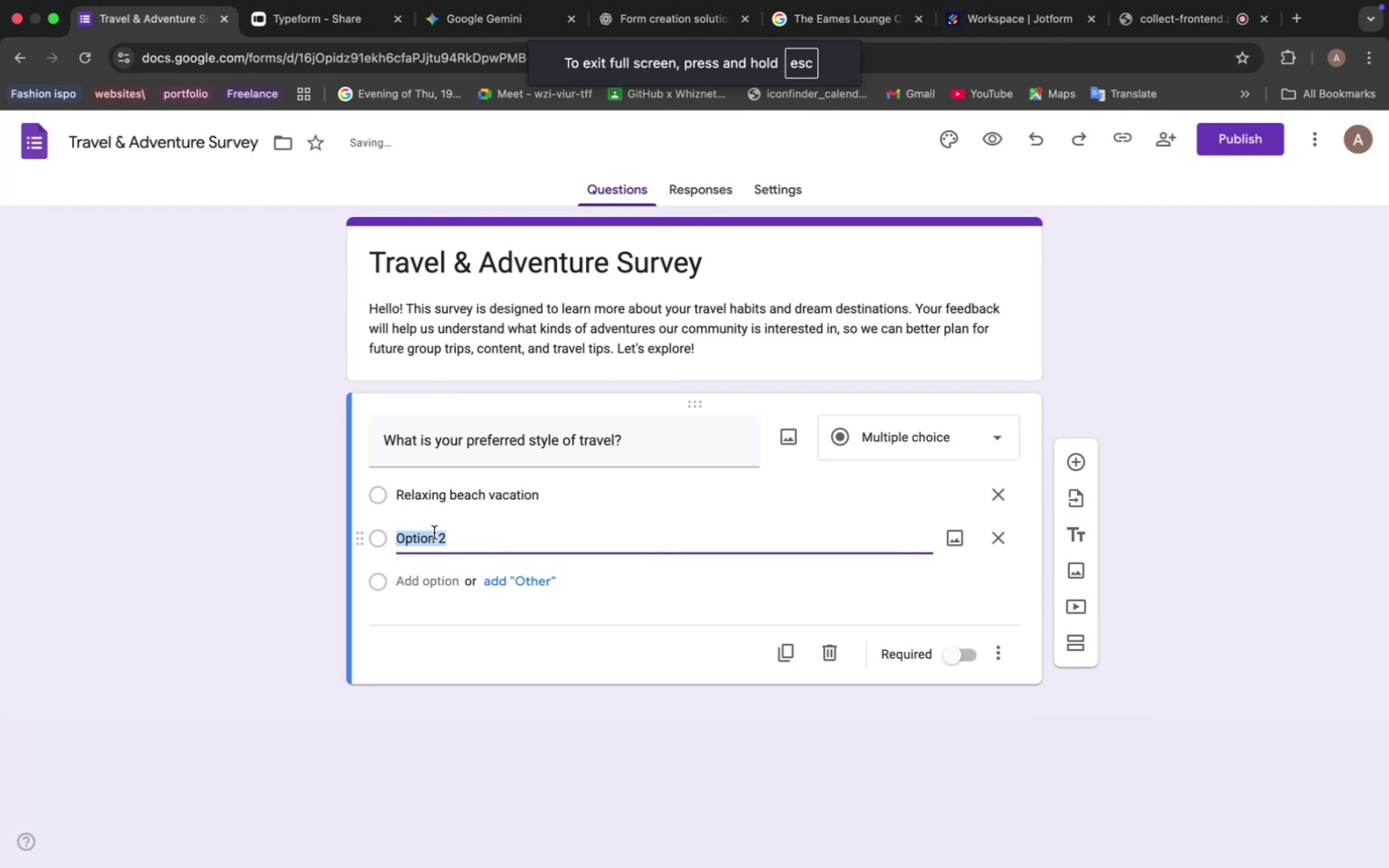 
key(Meta+V)
 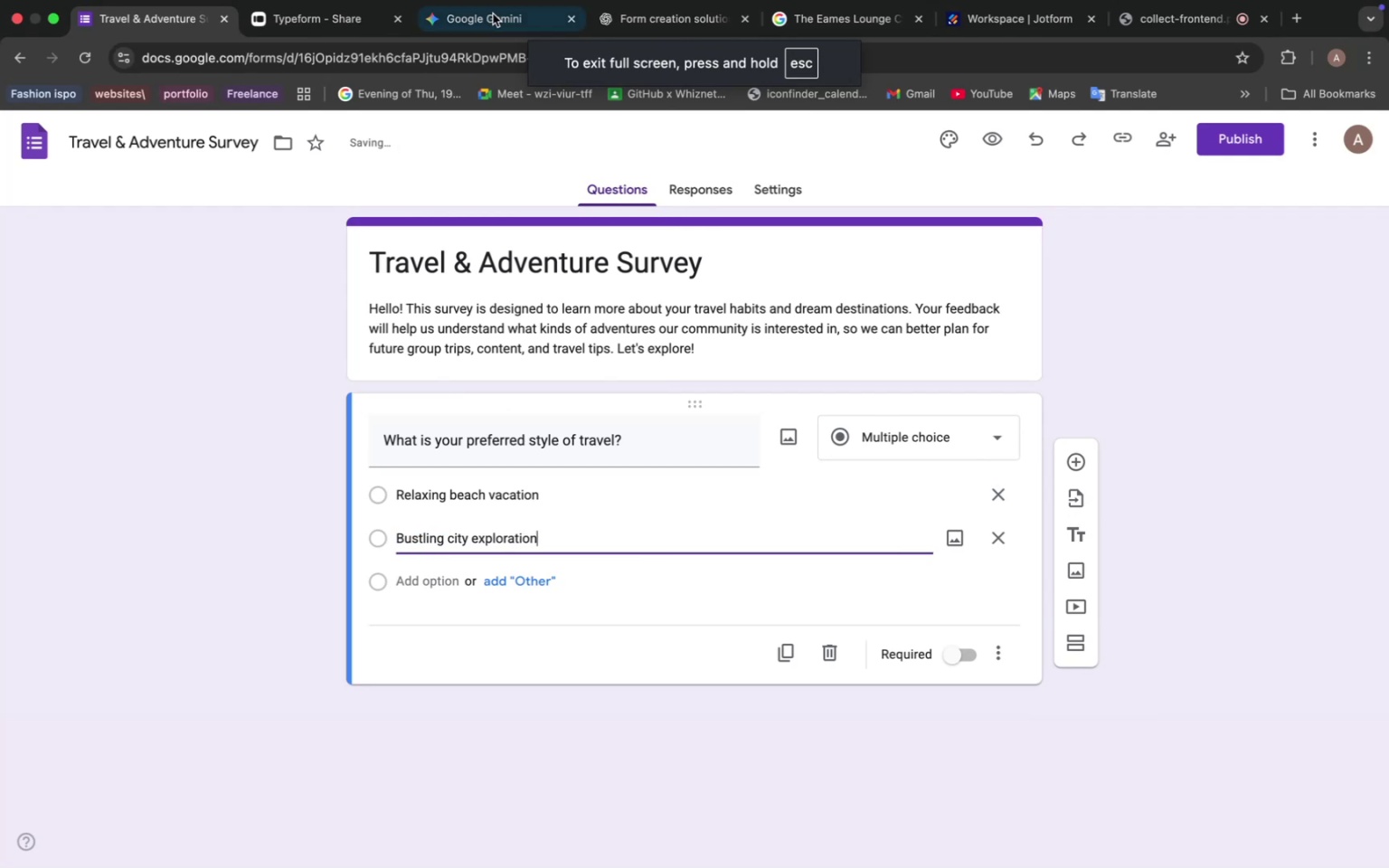 
left_click([490, 31])
 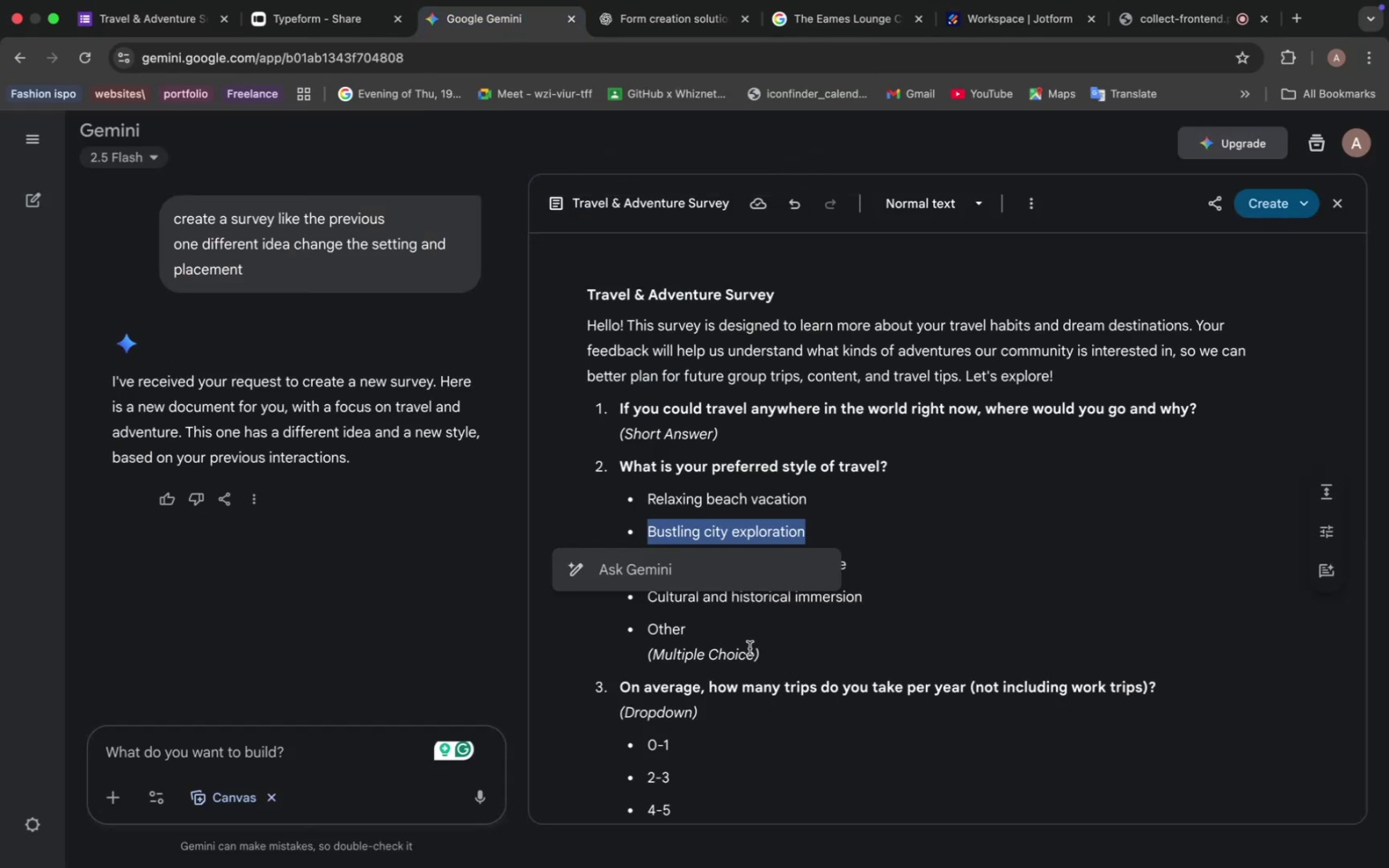 
left_click([692, 610])
 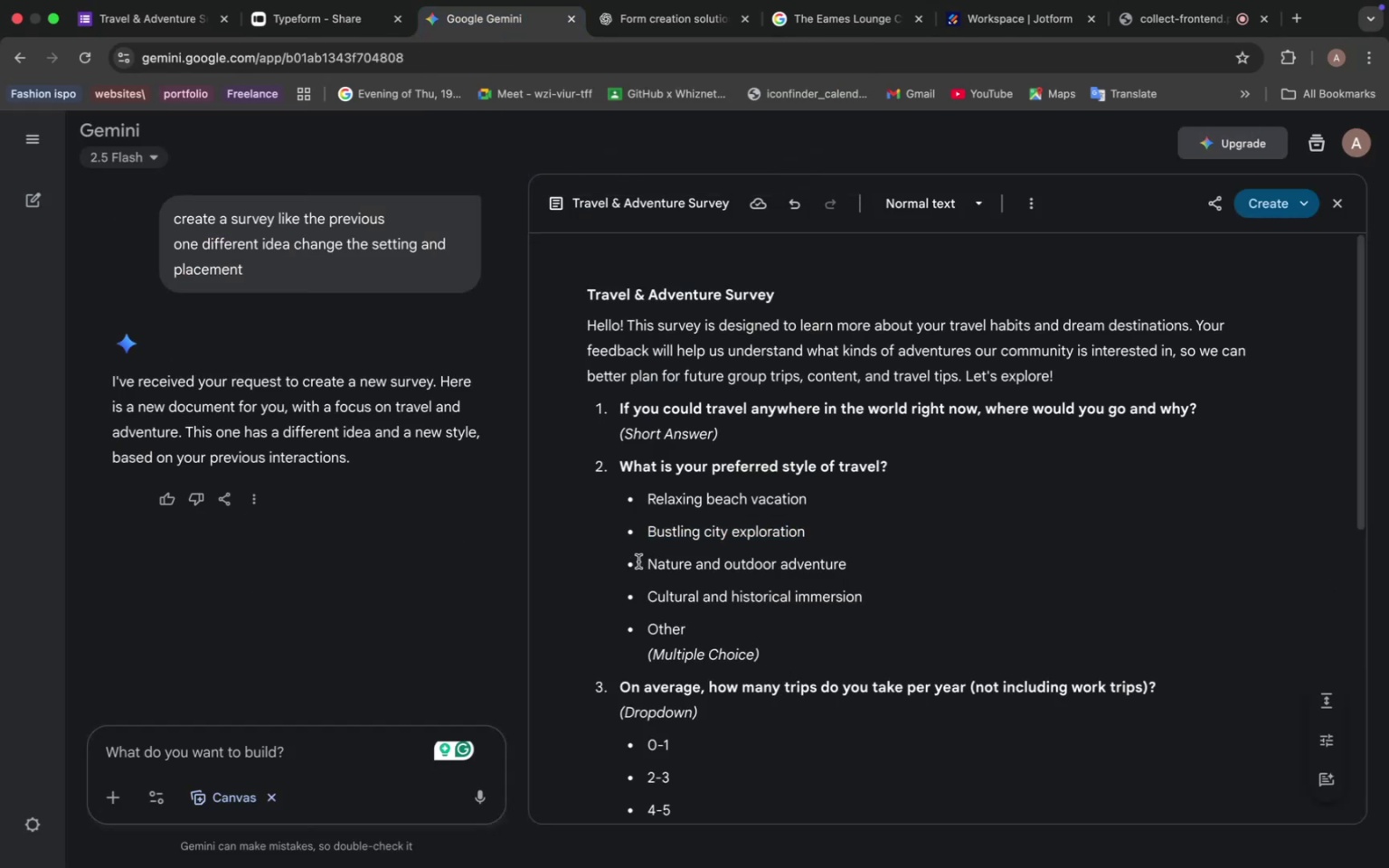 
left_click_drag(start_coordinate=[638, 561], to_coordinate=[874, 556])
 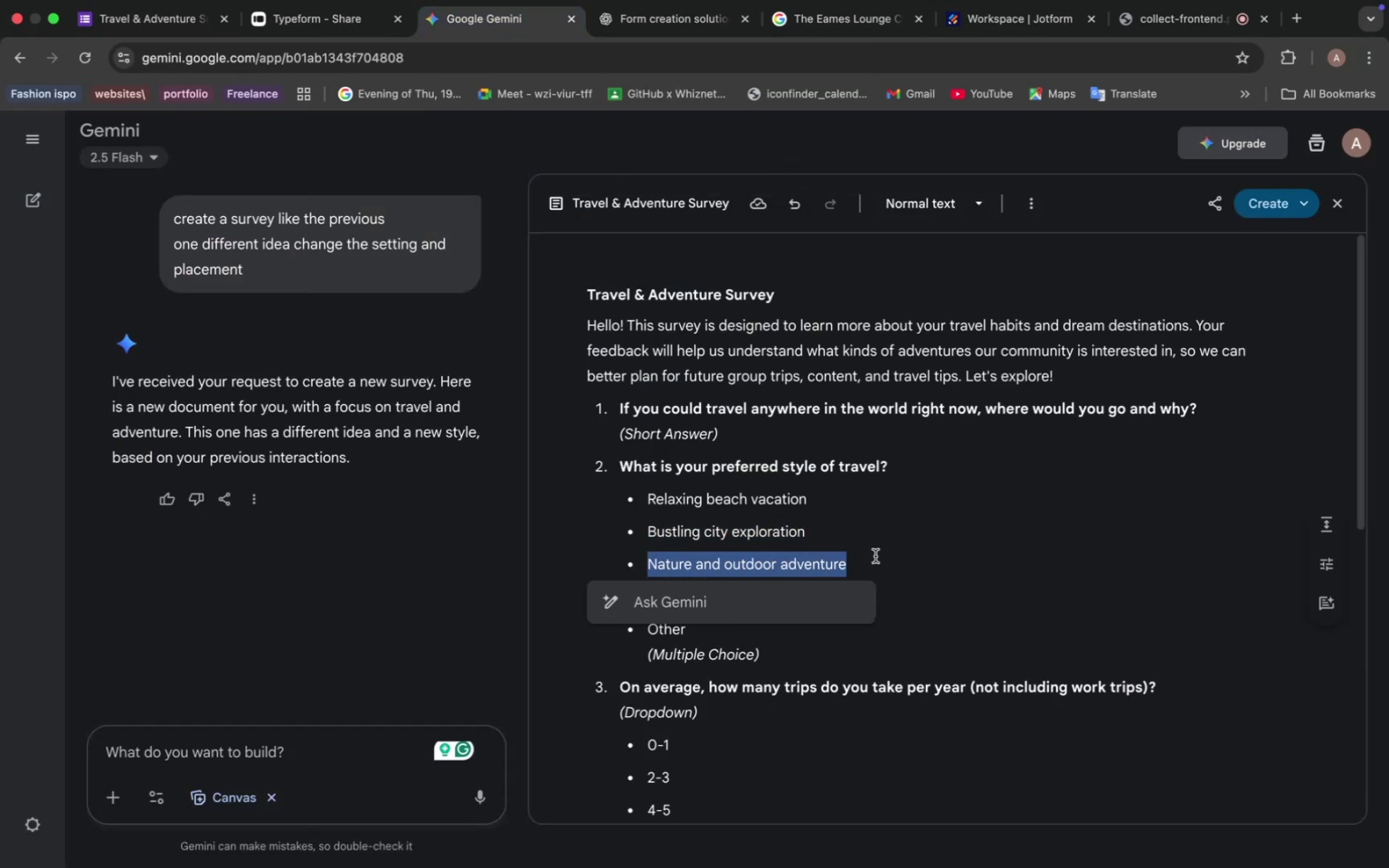 
key(Meta+C)
 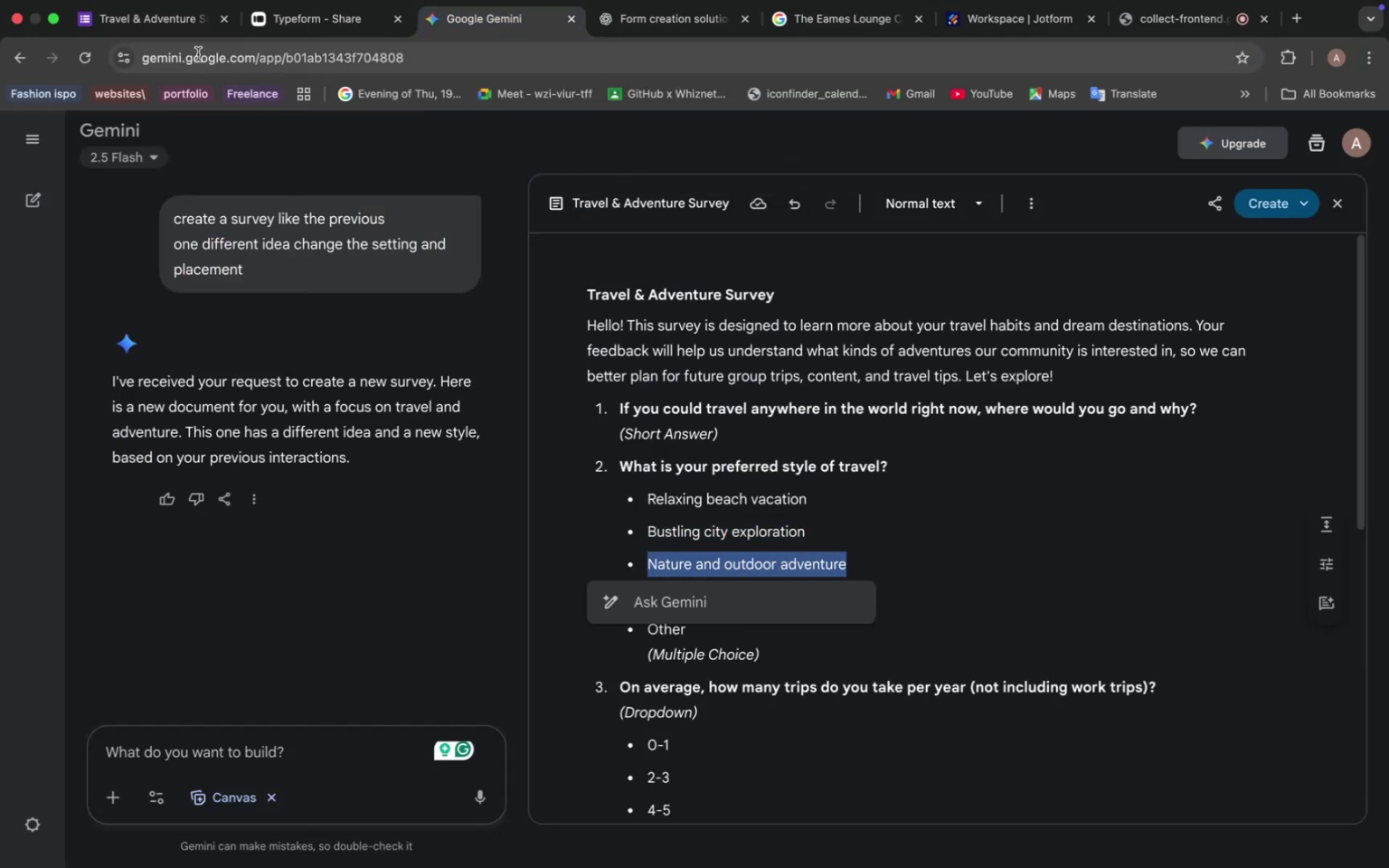 
left_click([174, 15])
 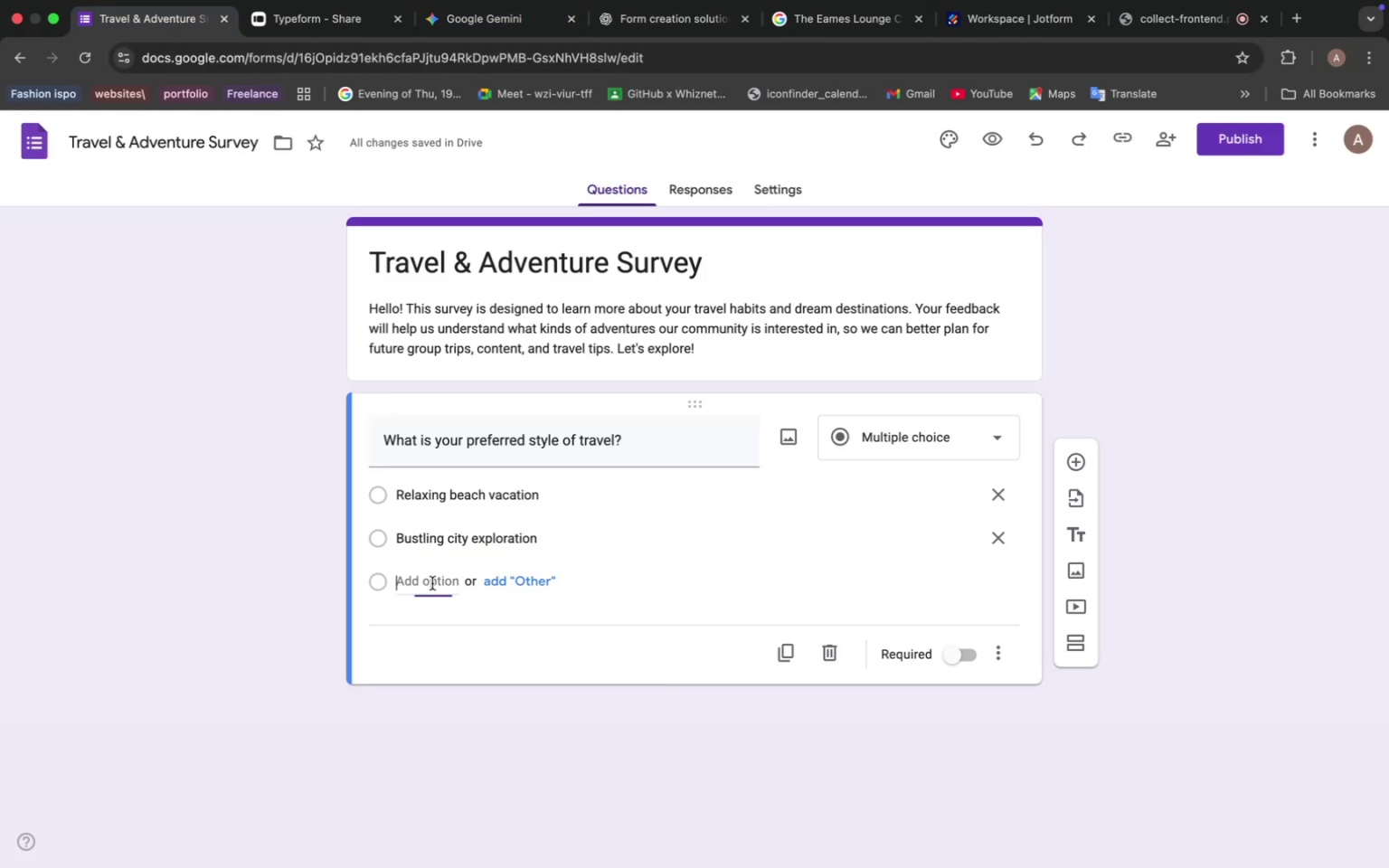 
key(Meta+V)
 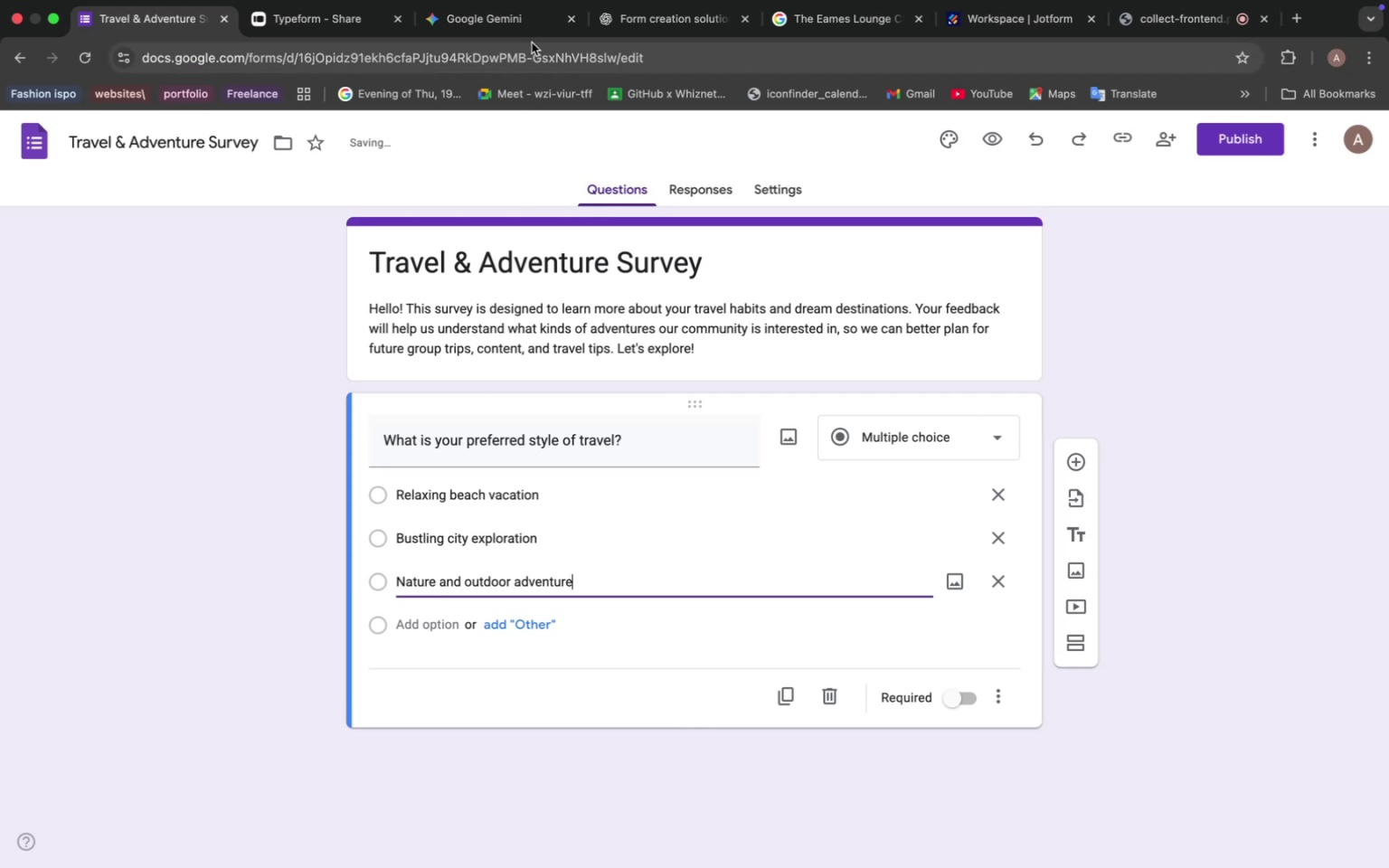 
left_click([496, 24])
 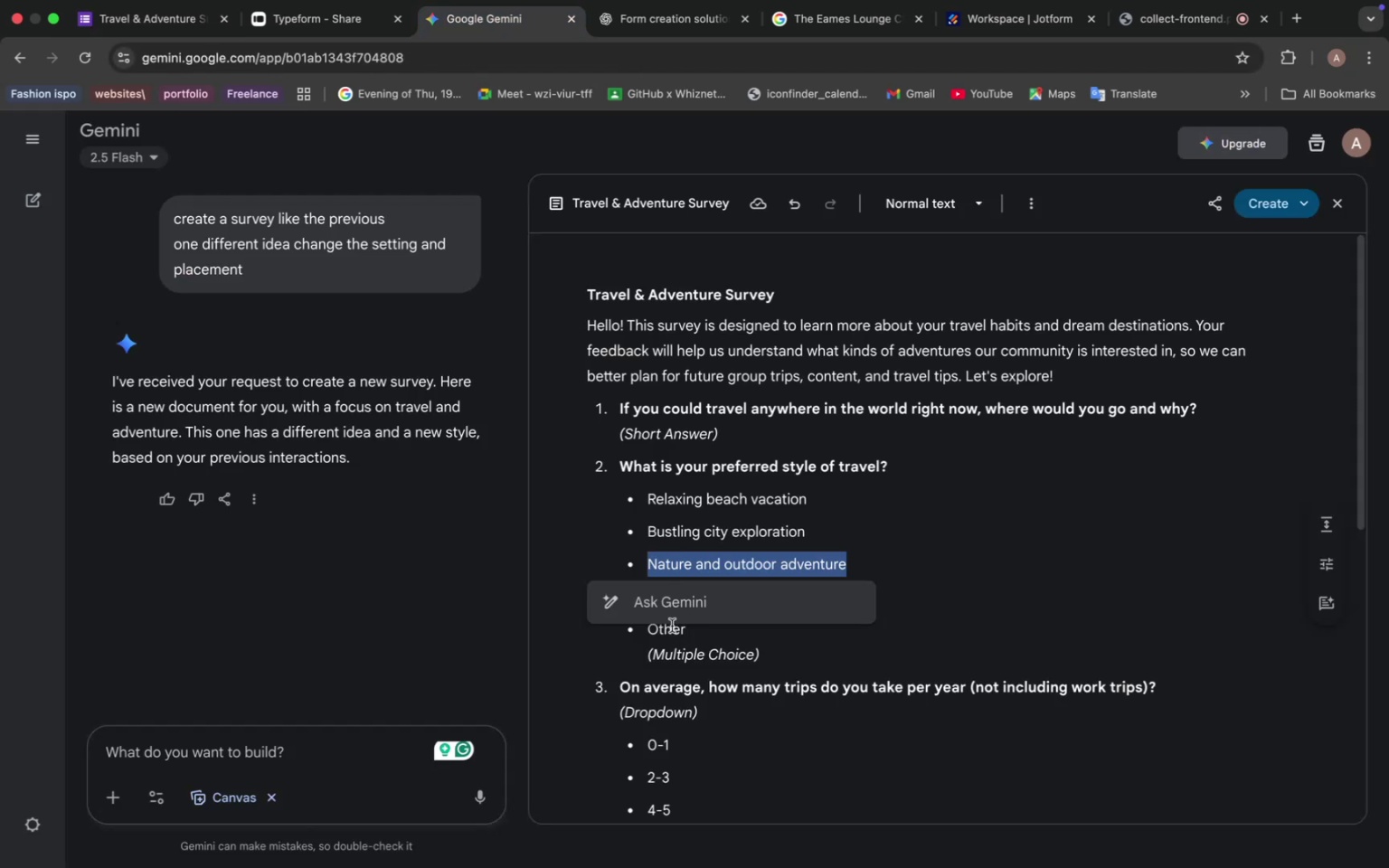 
left_click([668, 562])
 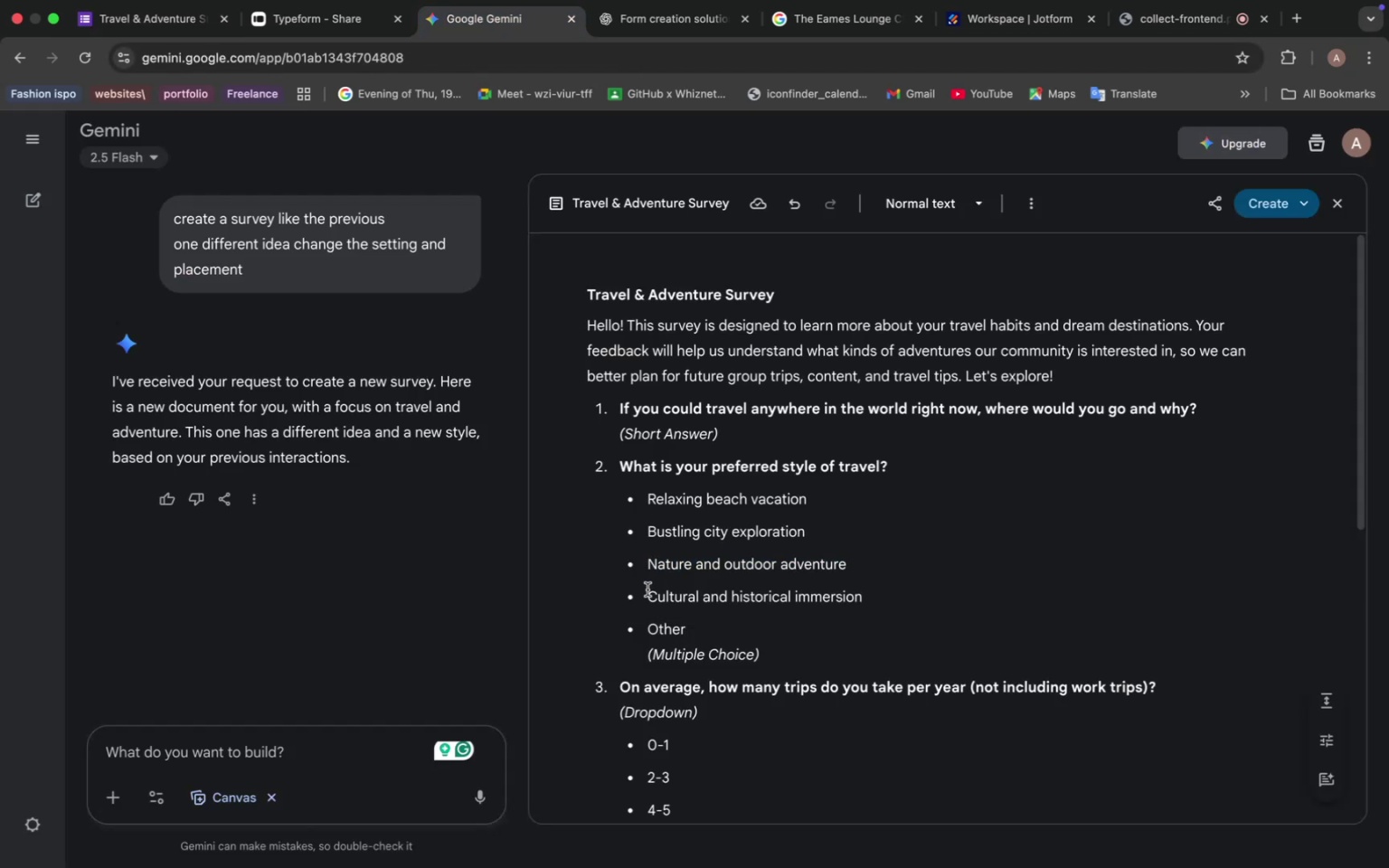 
left_click_drag(start_coordinate=[647, 590], to_coordinate=[884, 590])
 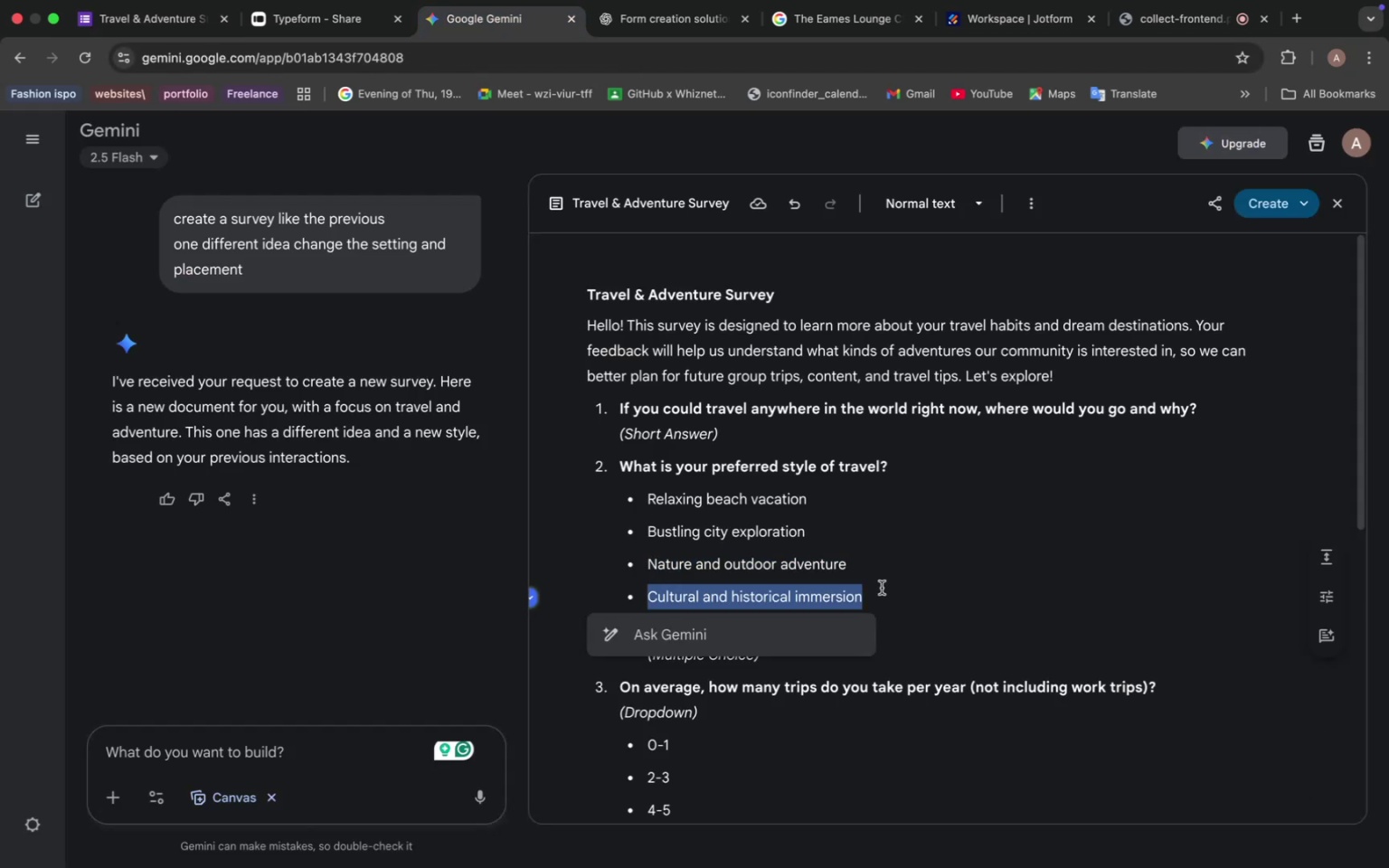 
key(Meta+C)
 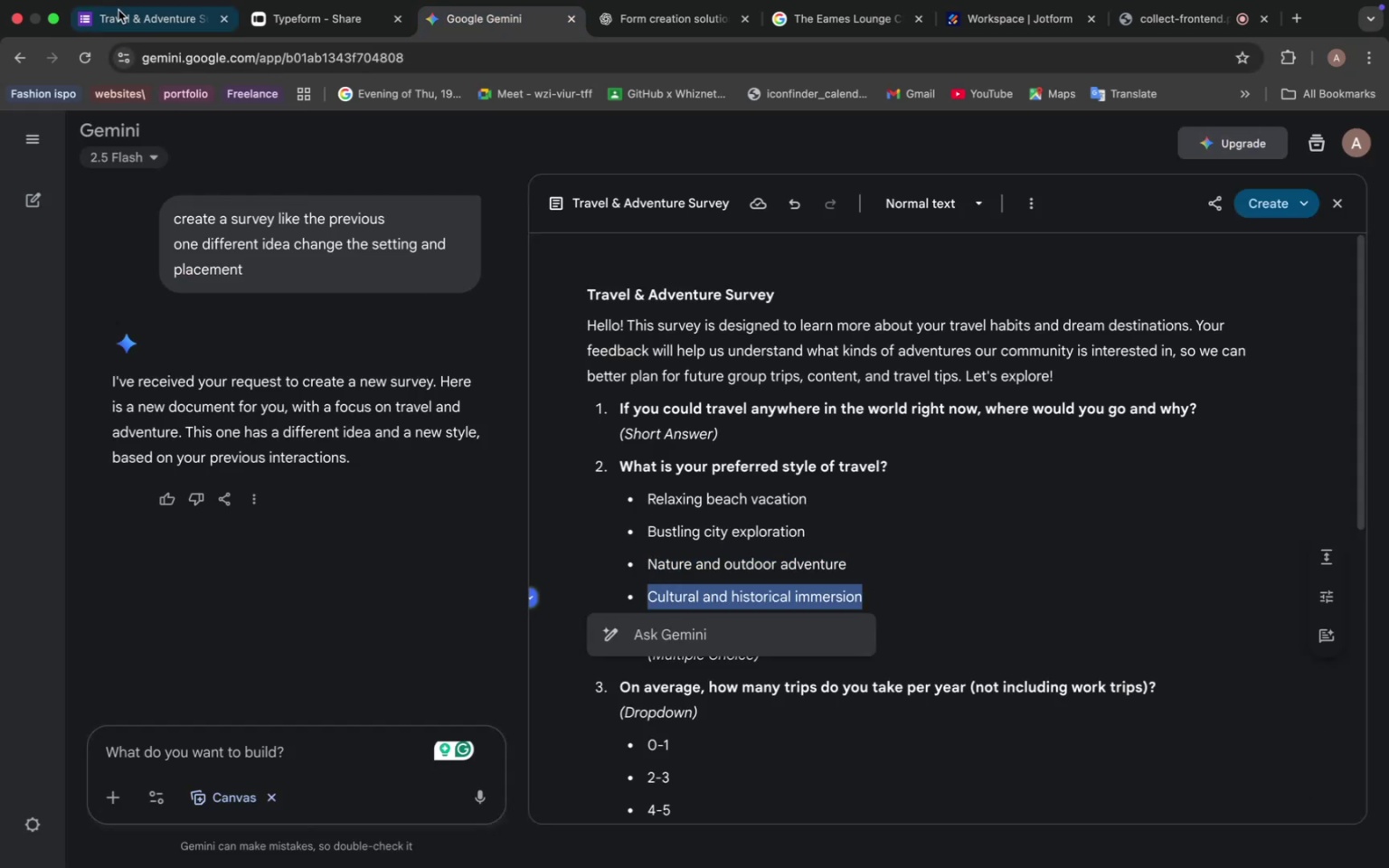 
left_click([140, 21])
 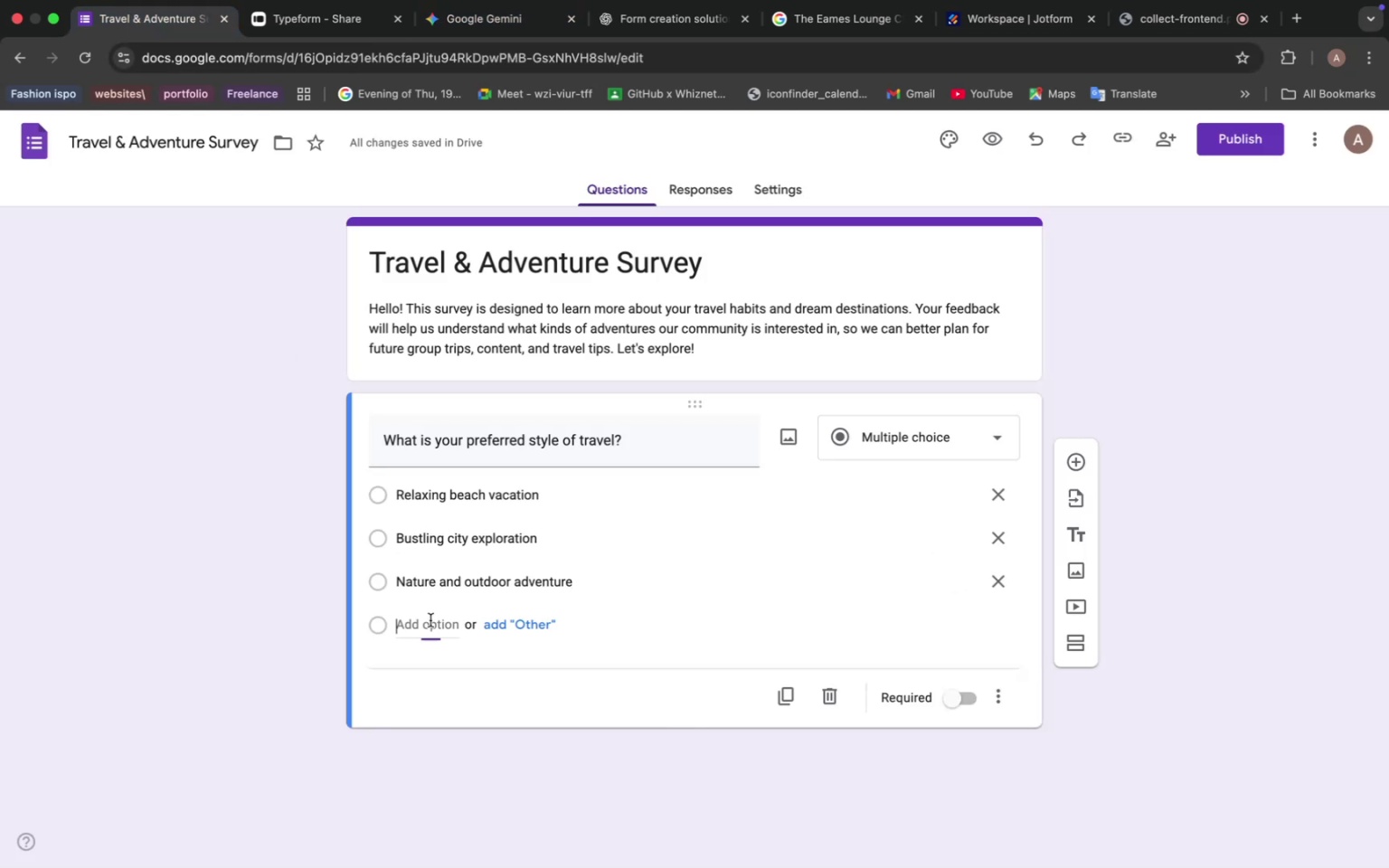 
key(Meta+V)
 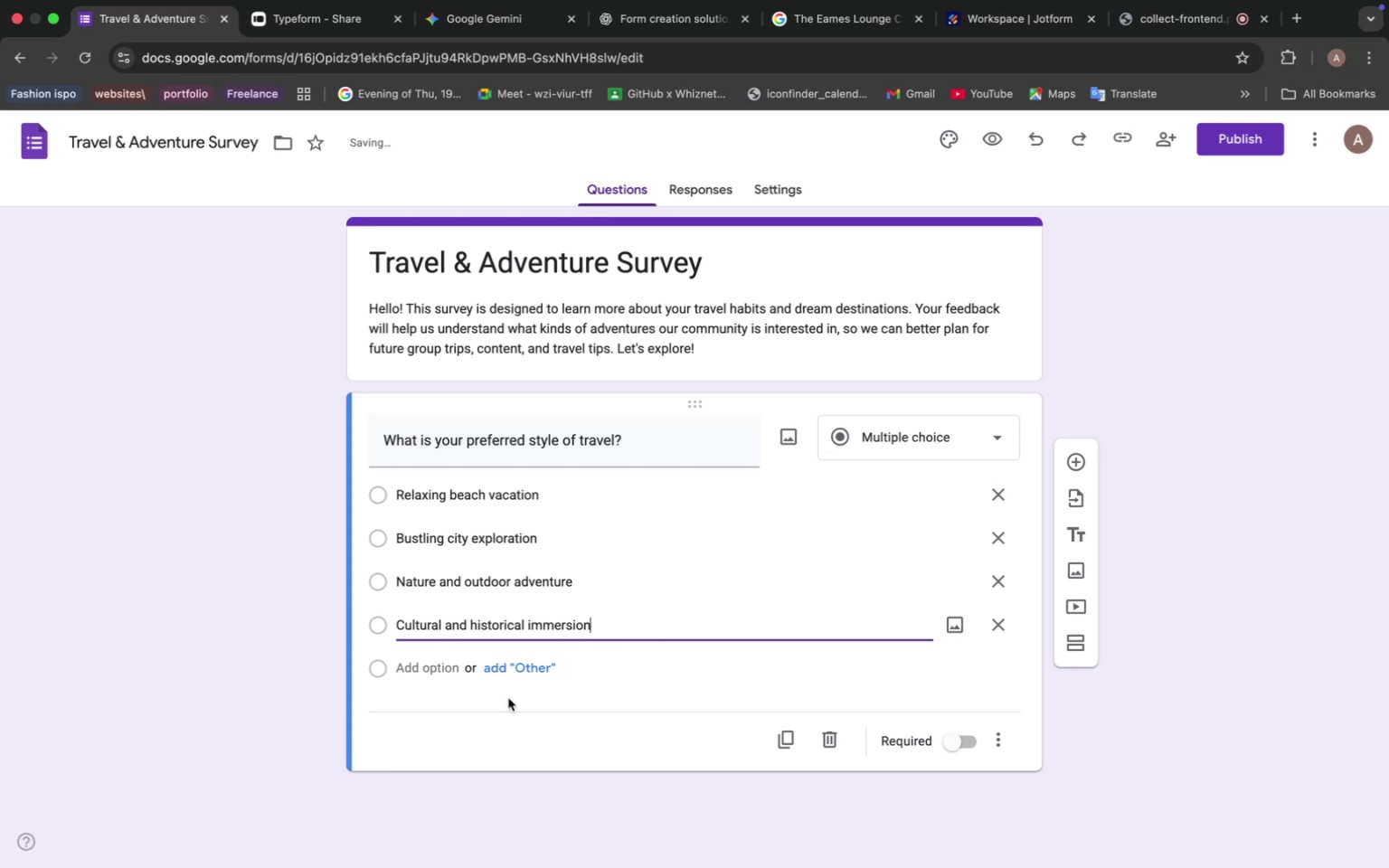 
left_click([524, 663])
 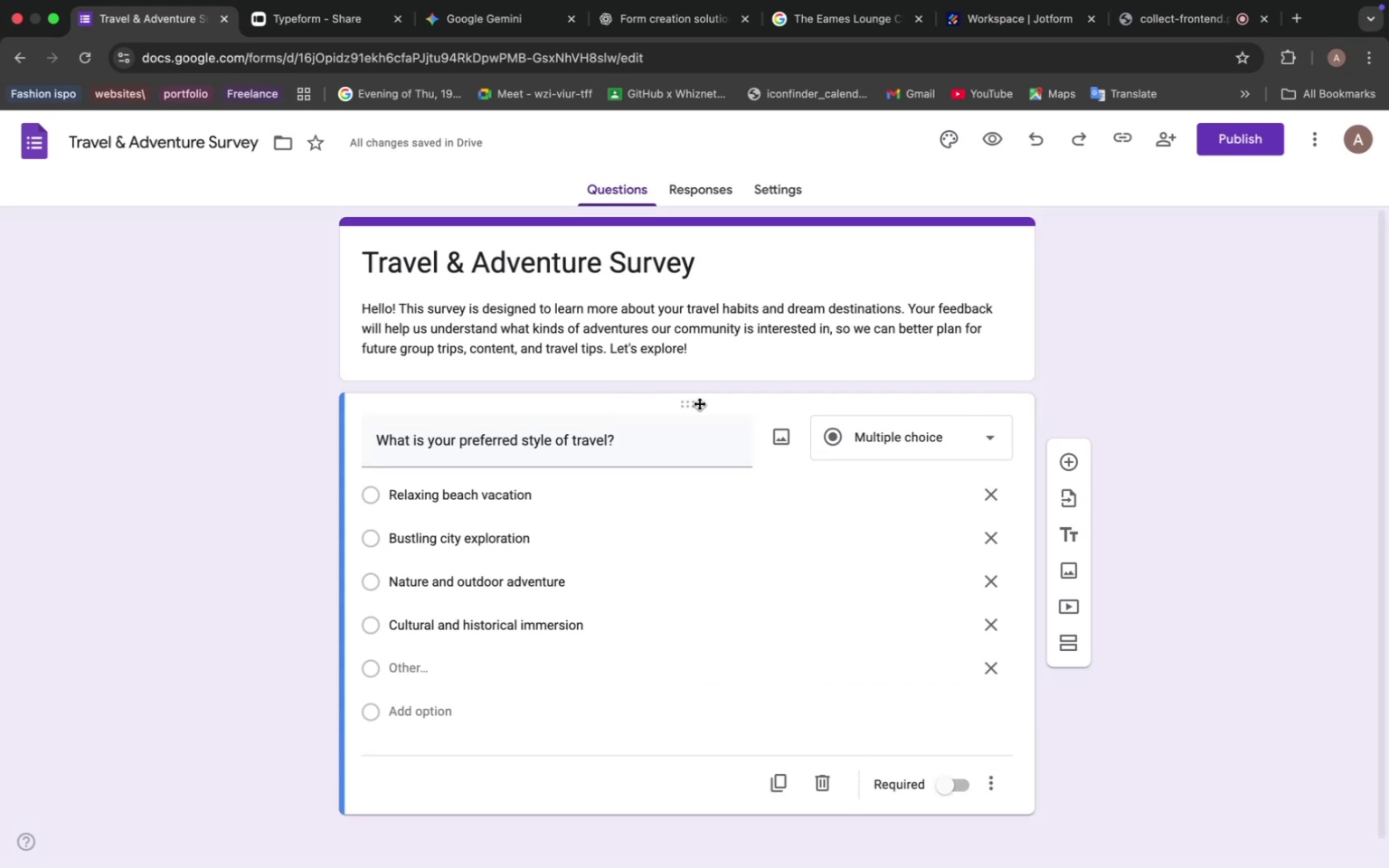 
wait(6.52)
 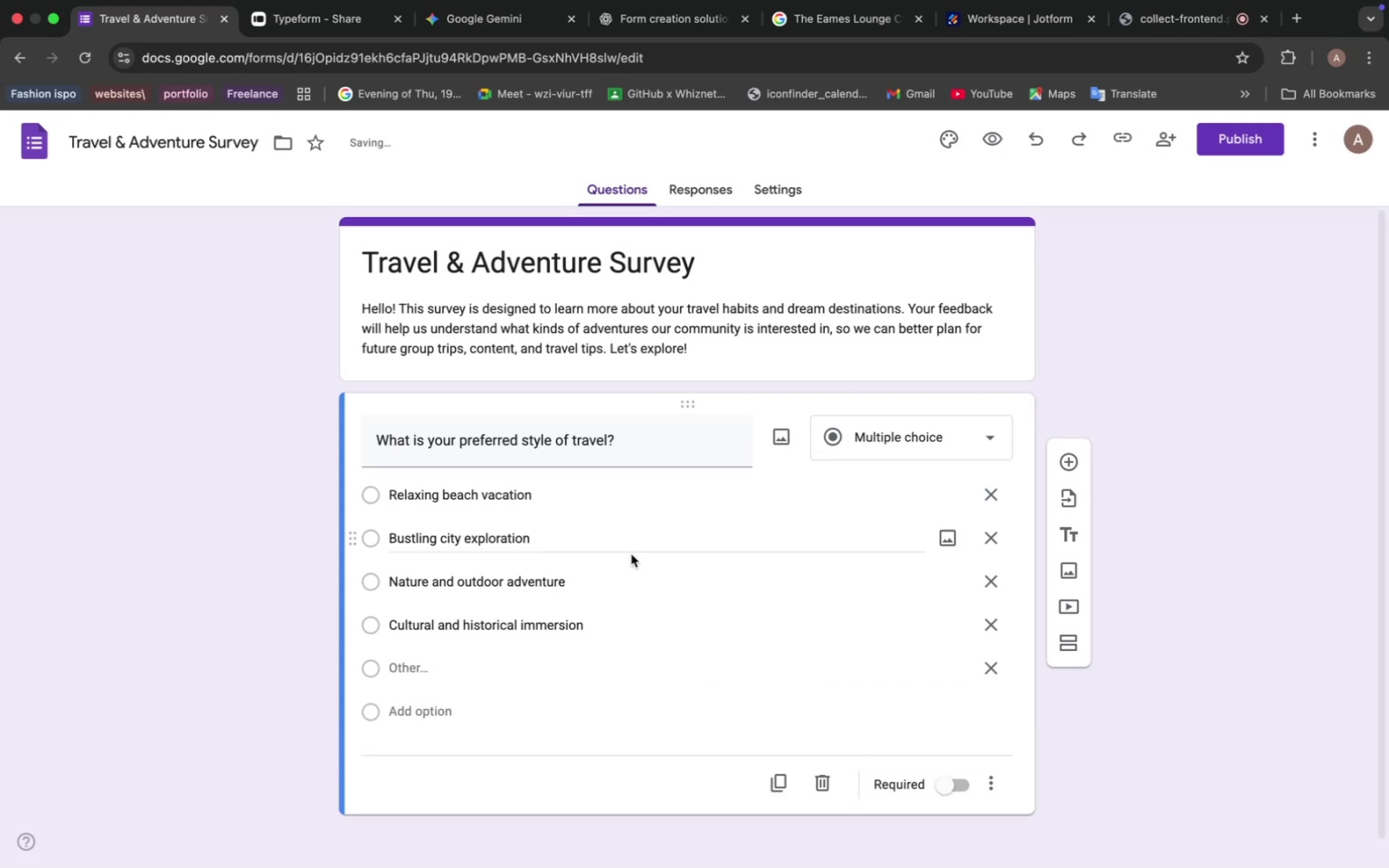 
left_click([1080, 453])
 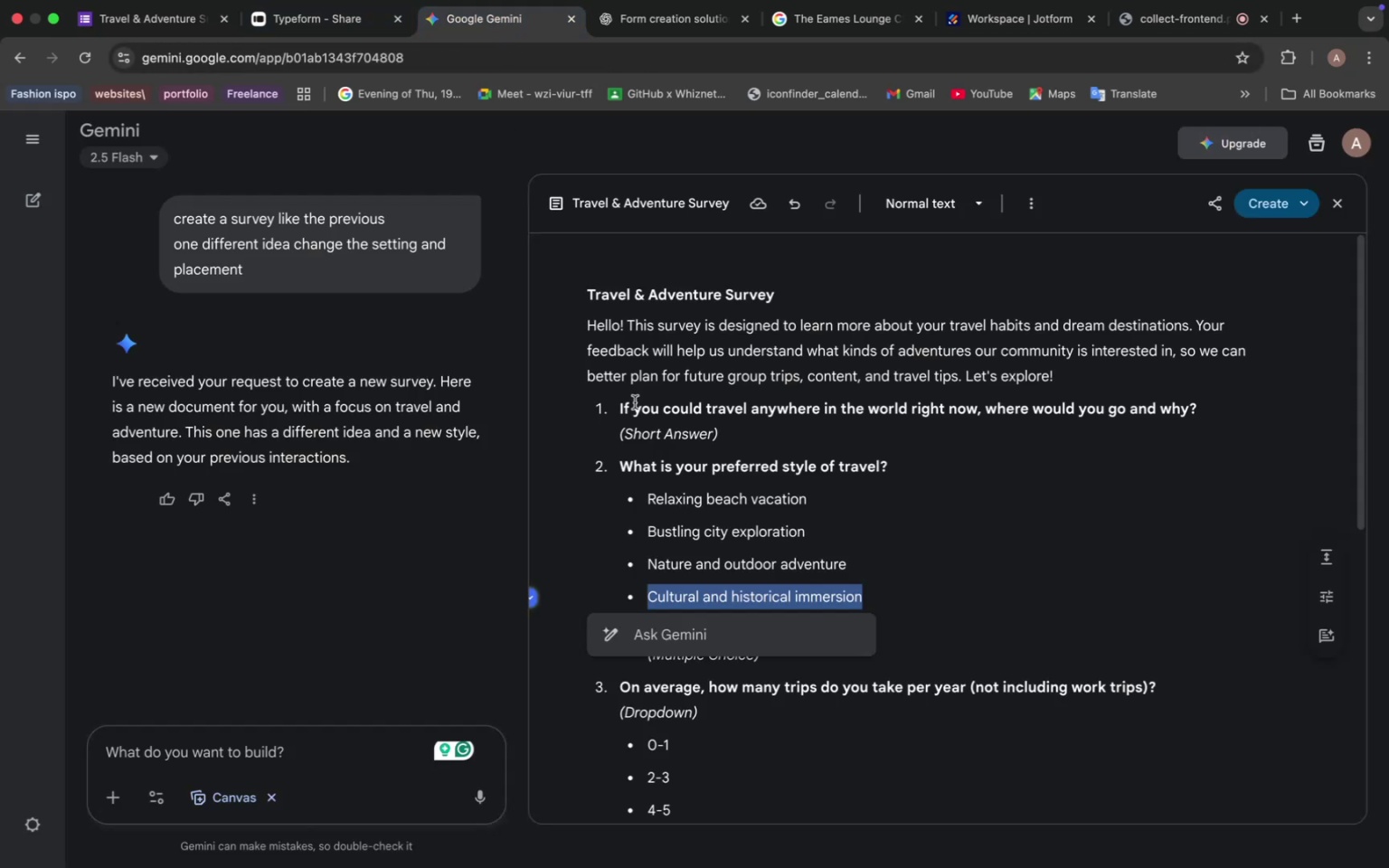 
wait(6.07)
 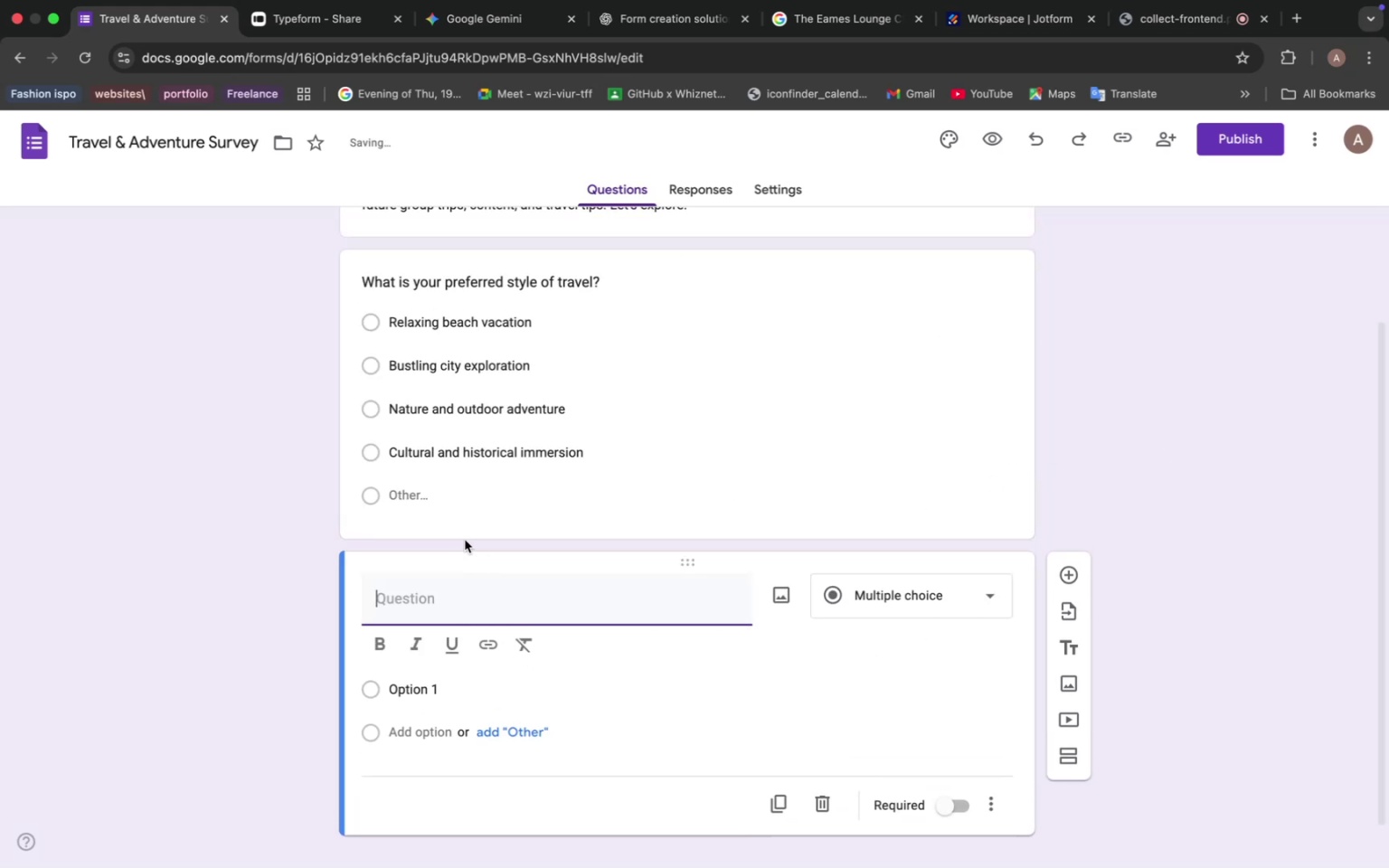 
left_click_drag(start_coordinate=[614, 402], to_coordinate=[1202, 403])
 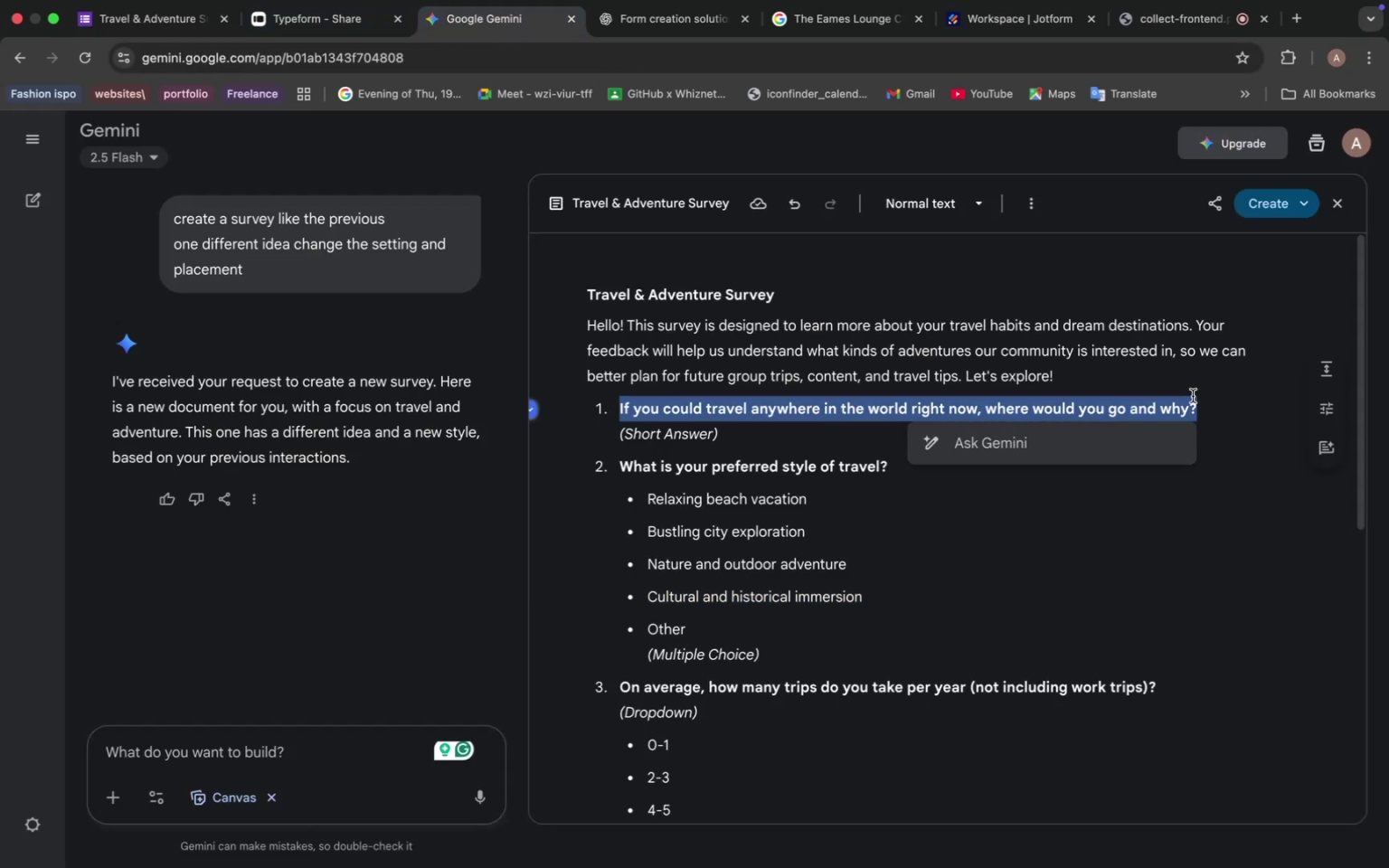 
key(Meta+C)
 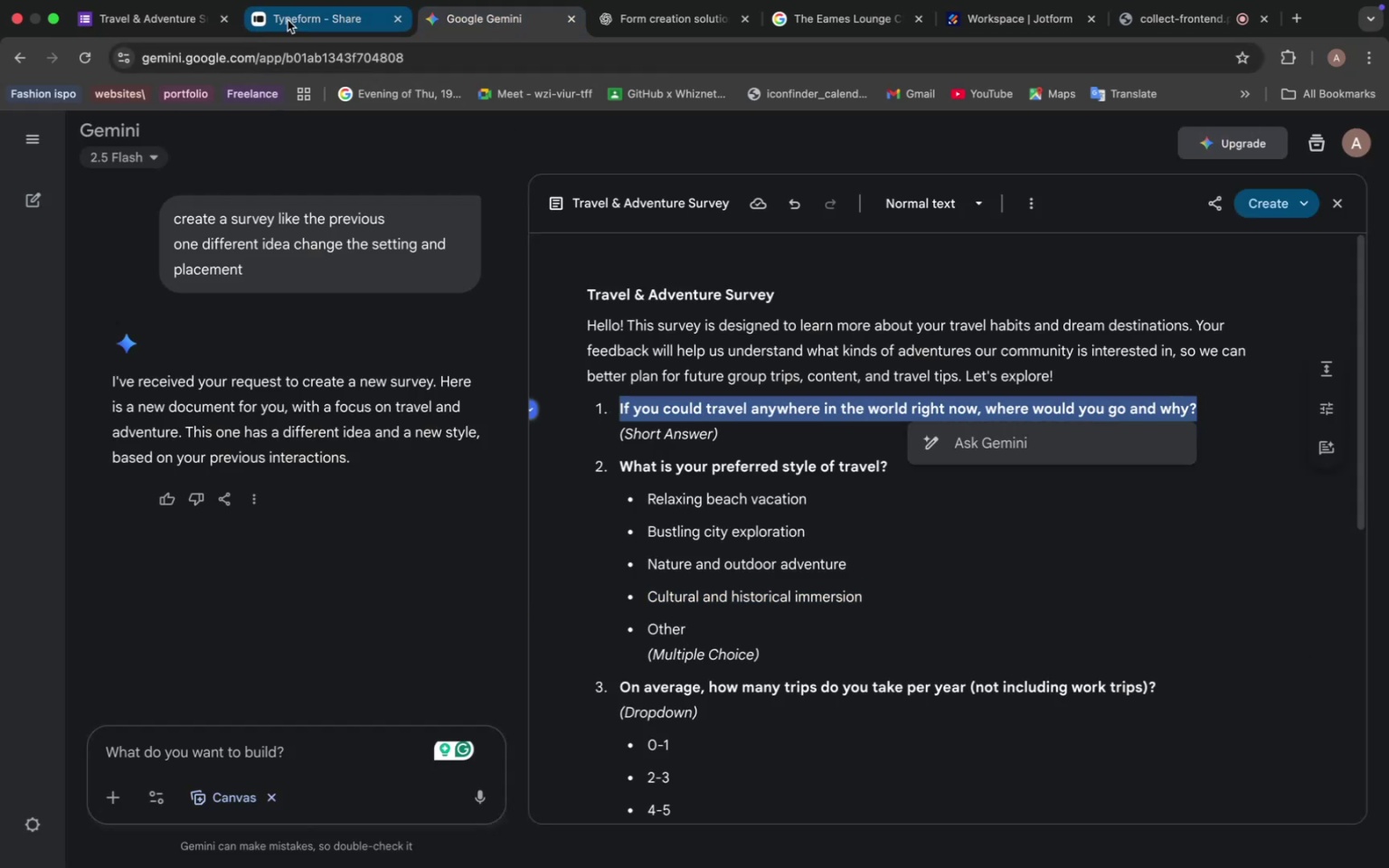 
left_click([169, 24])
 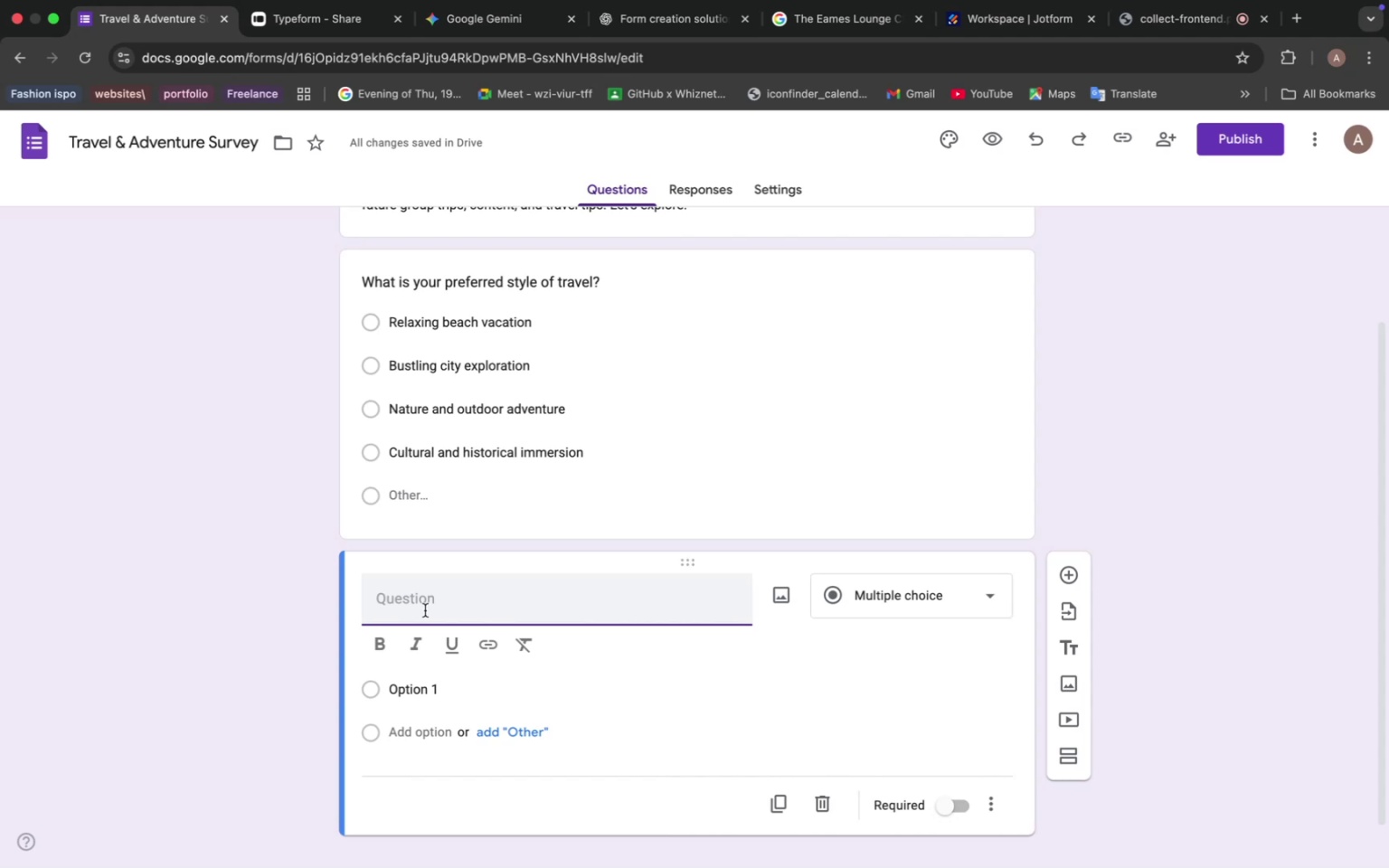 
left_click([422, 606])
 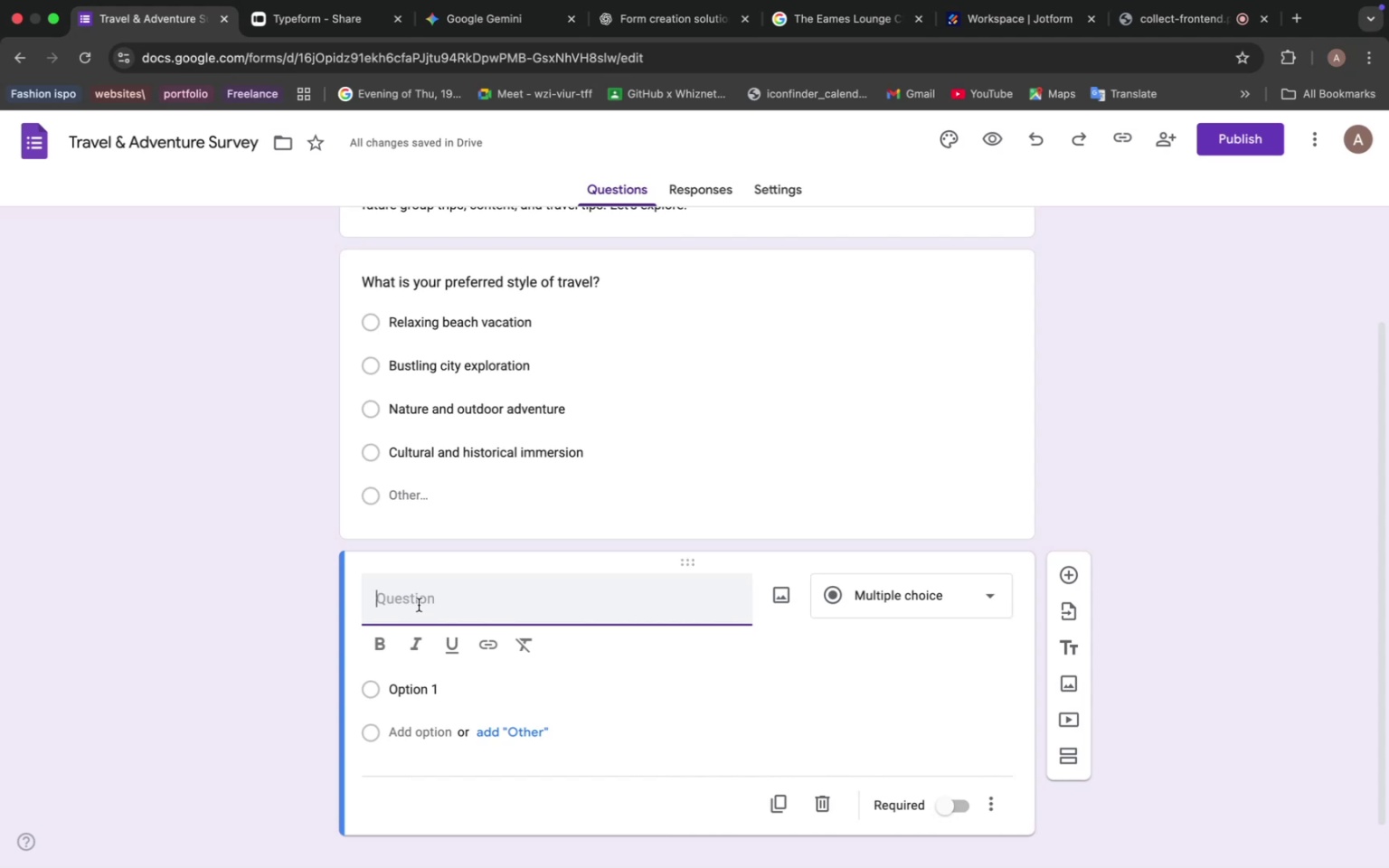 
key(Meta+V)
 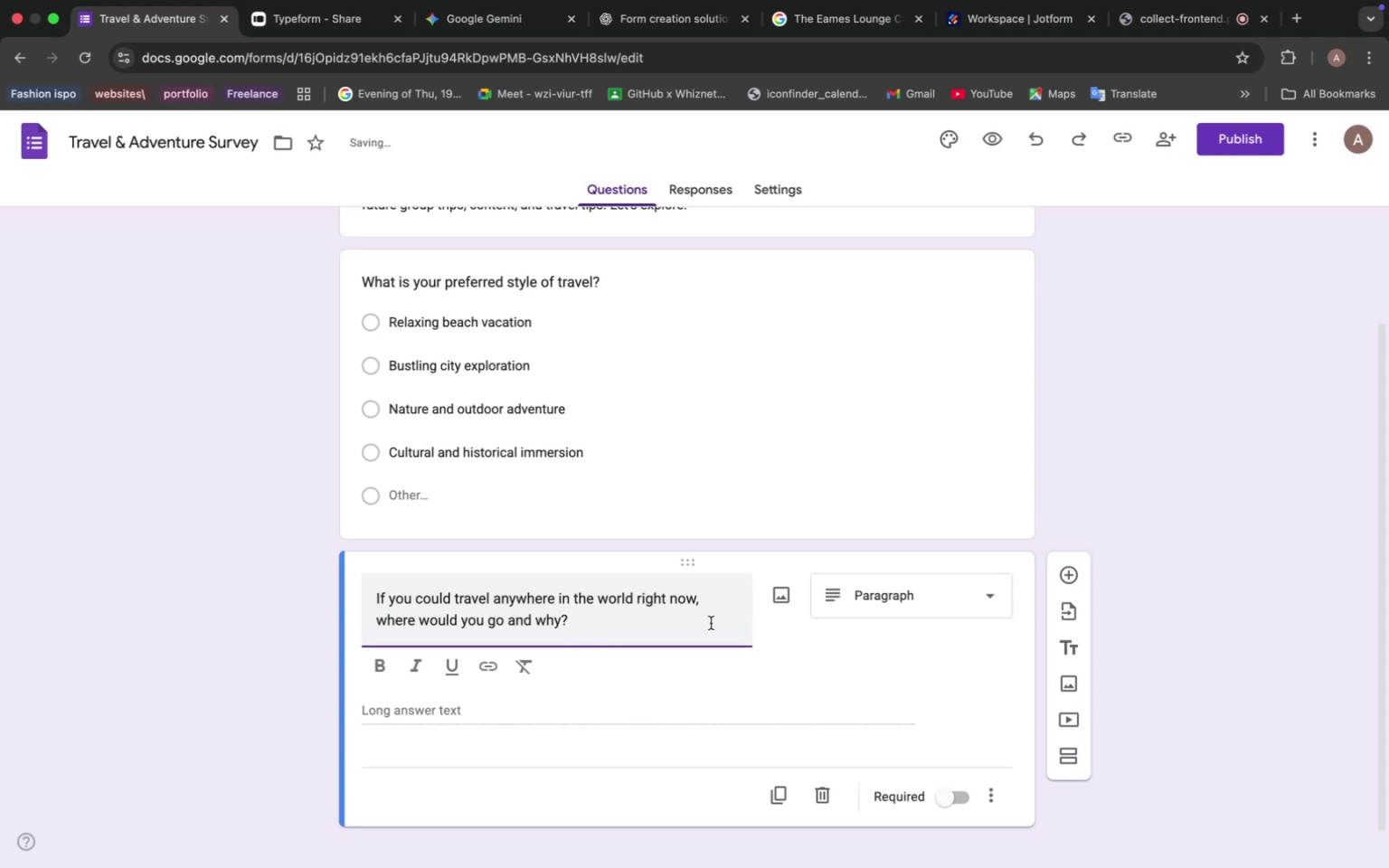 
left_click([957, 592])
 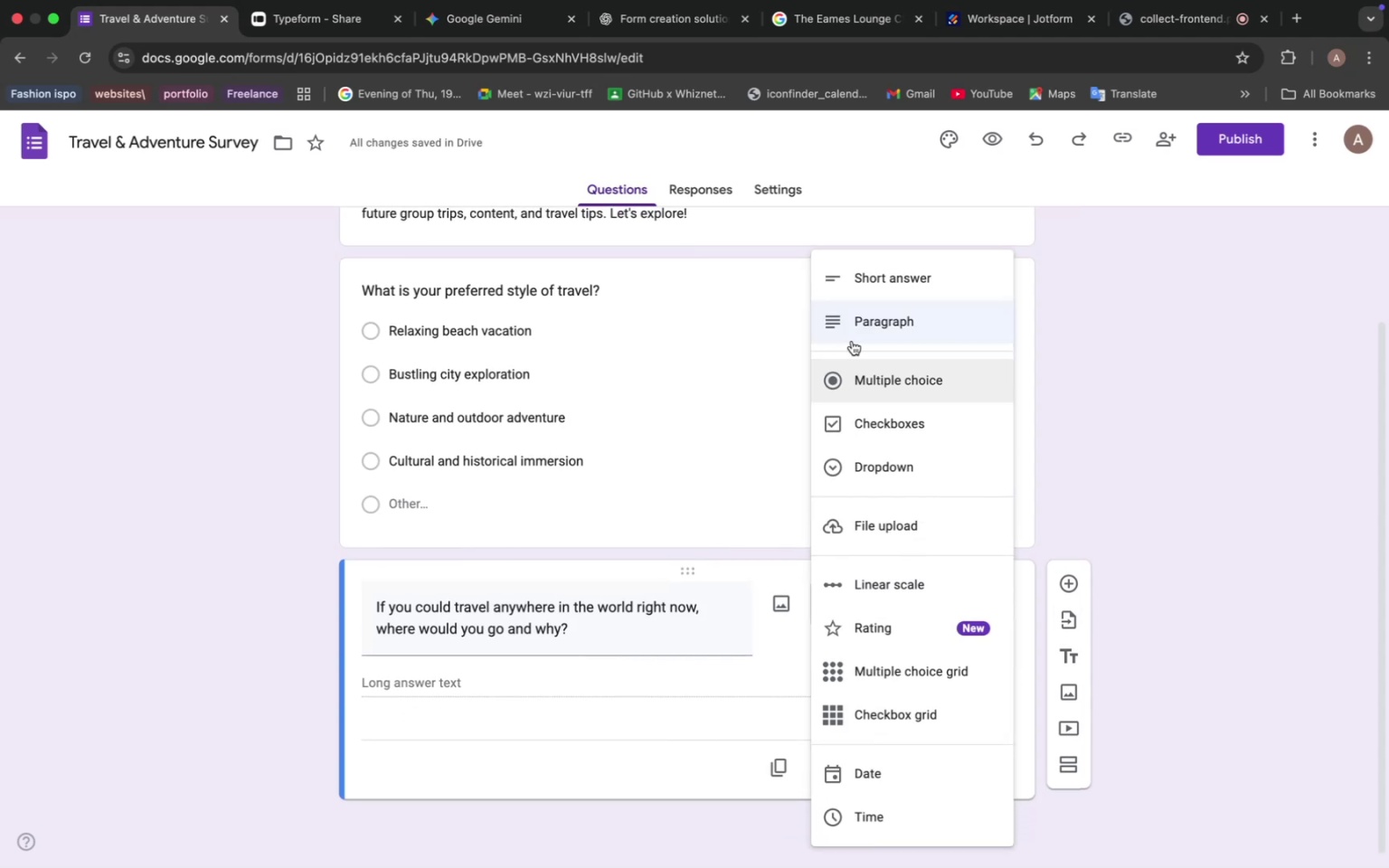 
left_click([869, 310])
 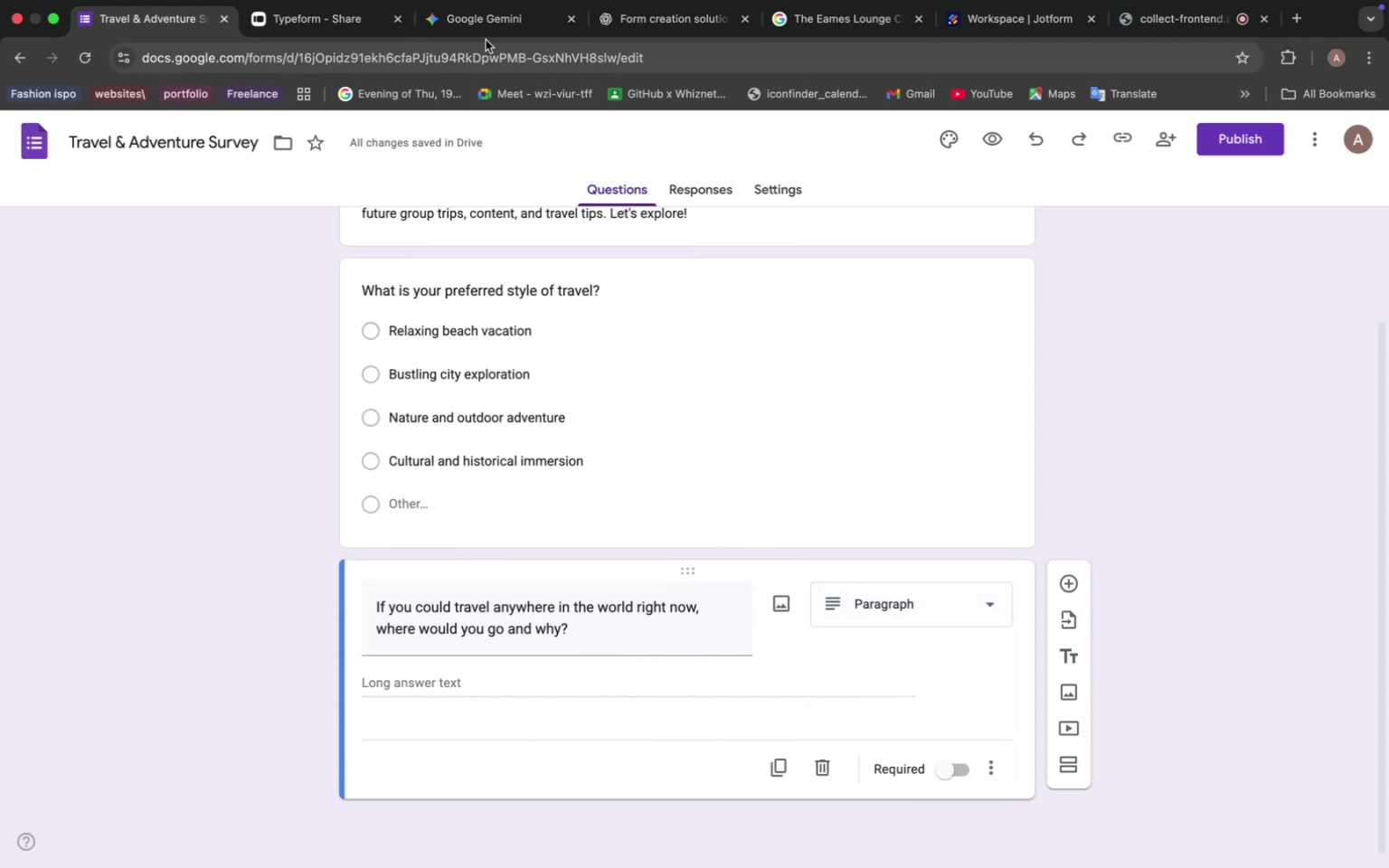 
left_click([493, 21])
 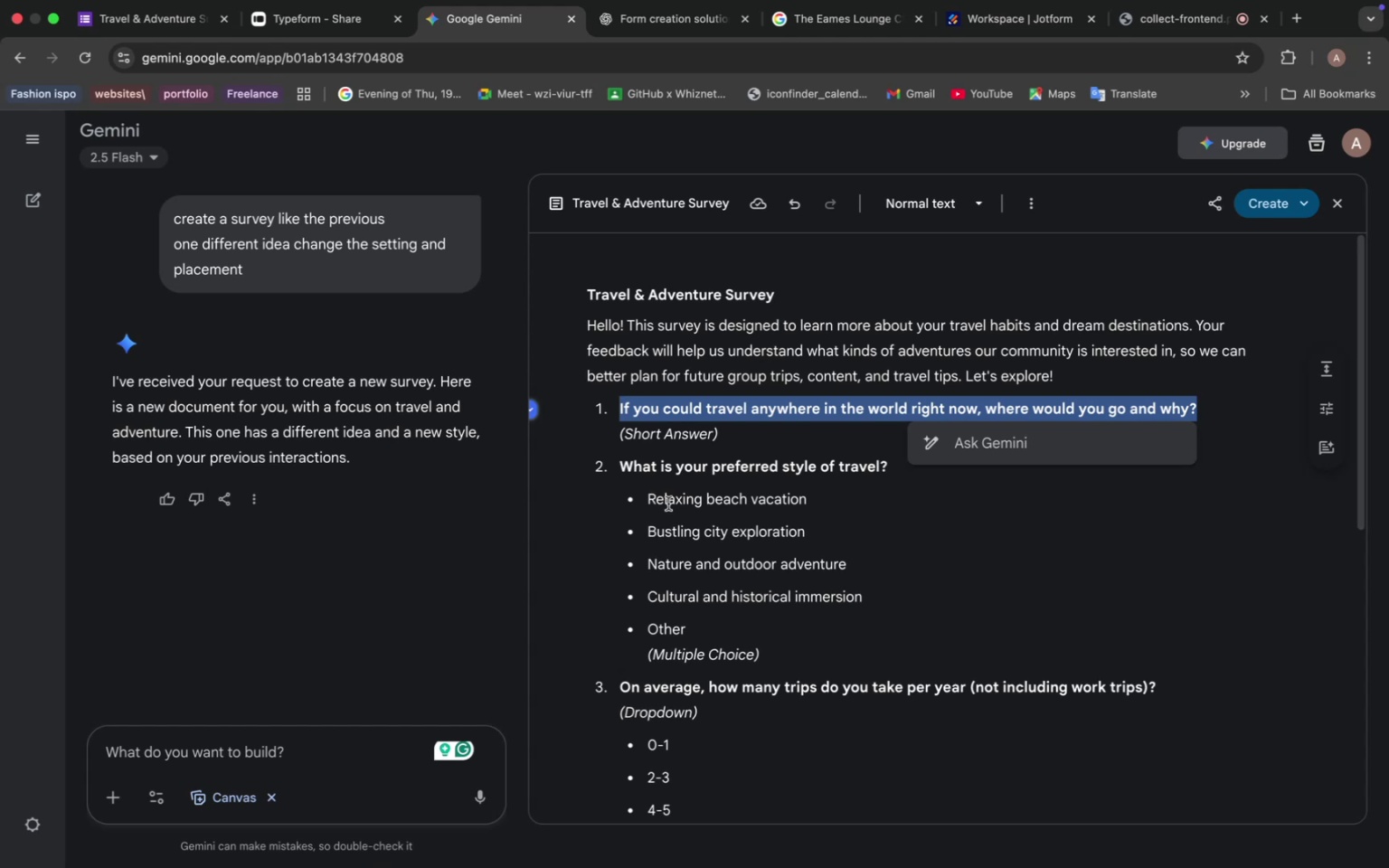 
scroll: coordinate [650, 573], scroll_direction: down, amount: 12.0
 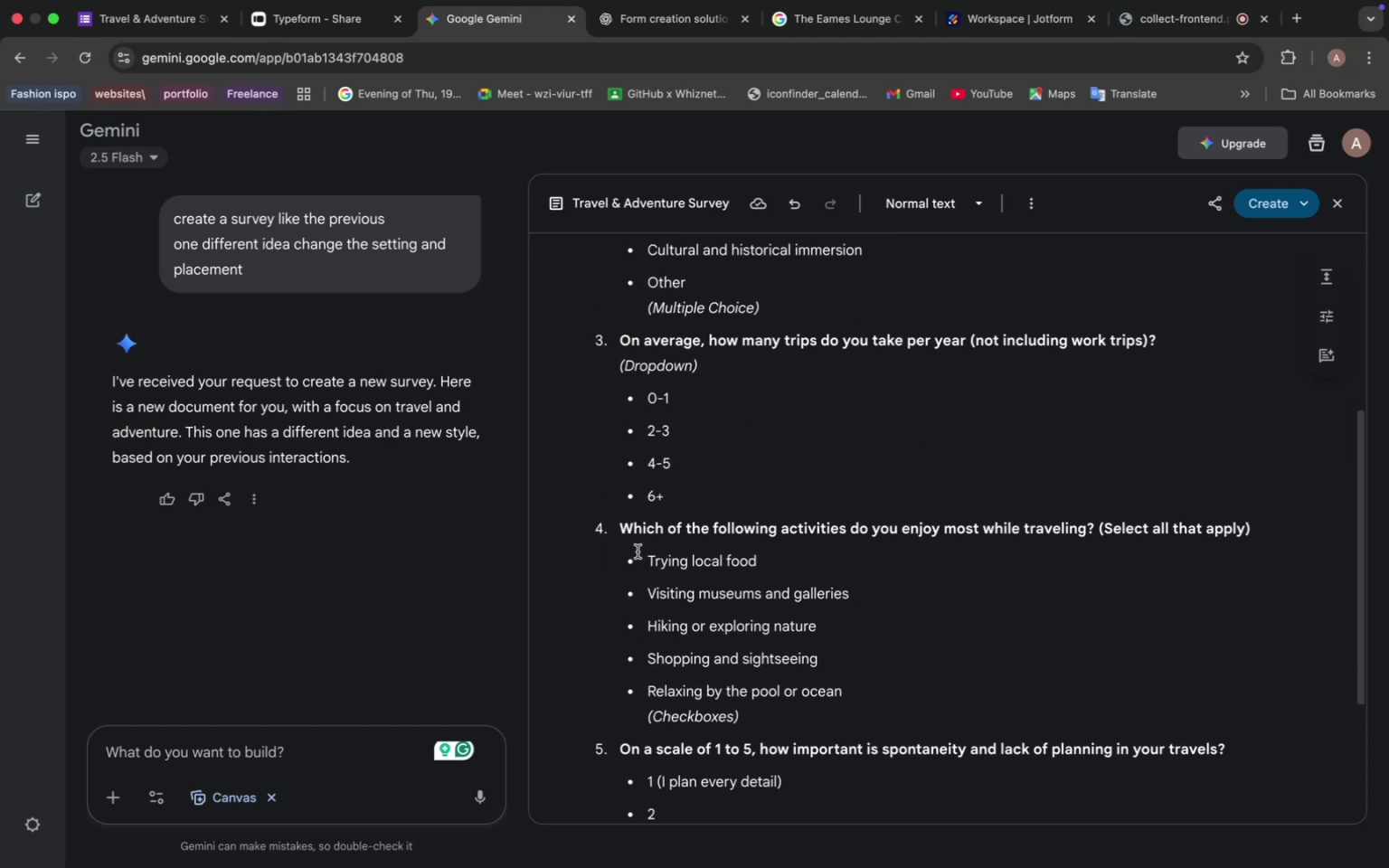 
scroll: coordinate [638, 547], scroll_direction: up, amount: 4.0
 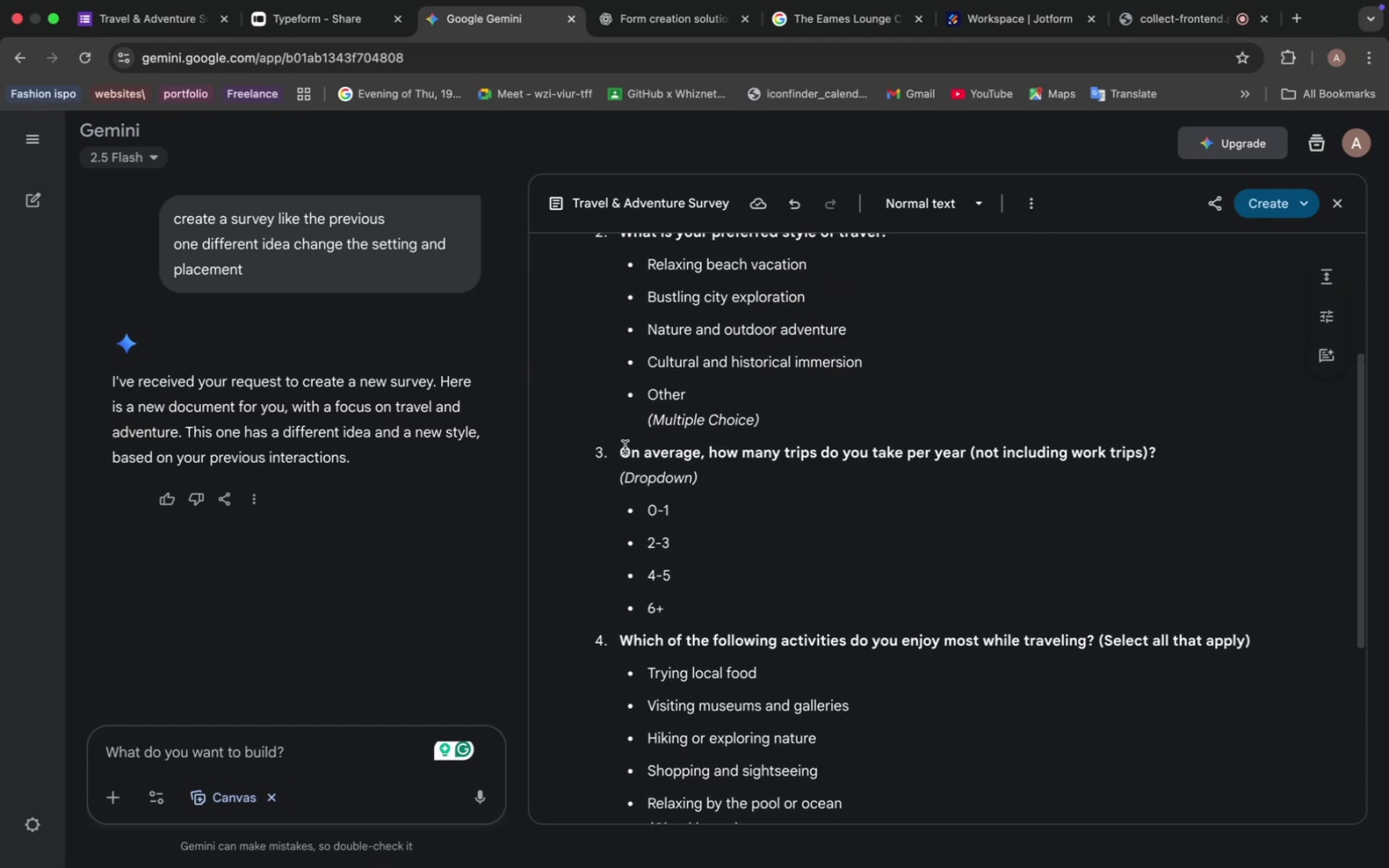 
left_click_drag(start_coordinate=[620, 448], to_coordinate=[1168, 442])
 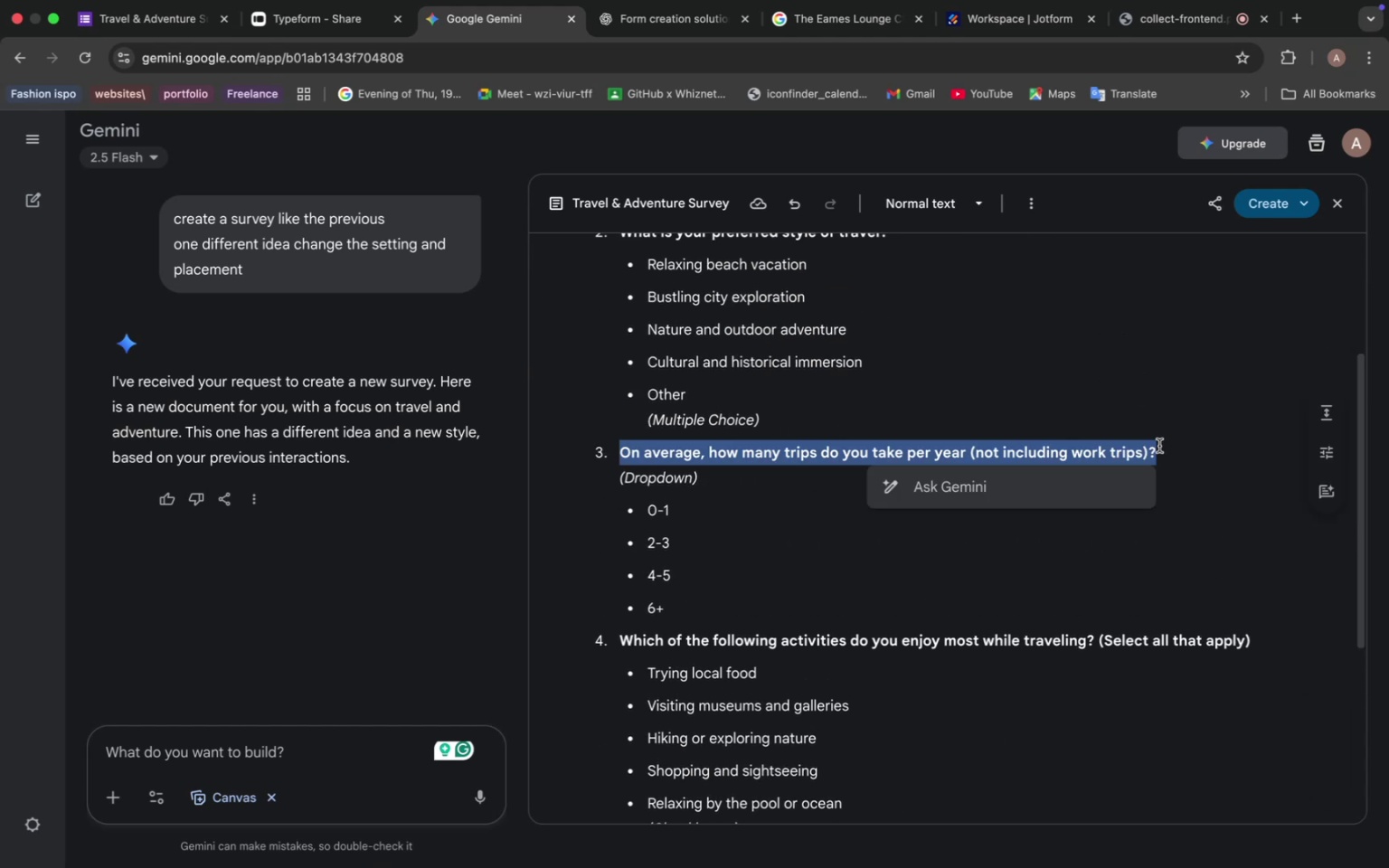 
key(Meta+C)
 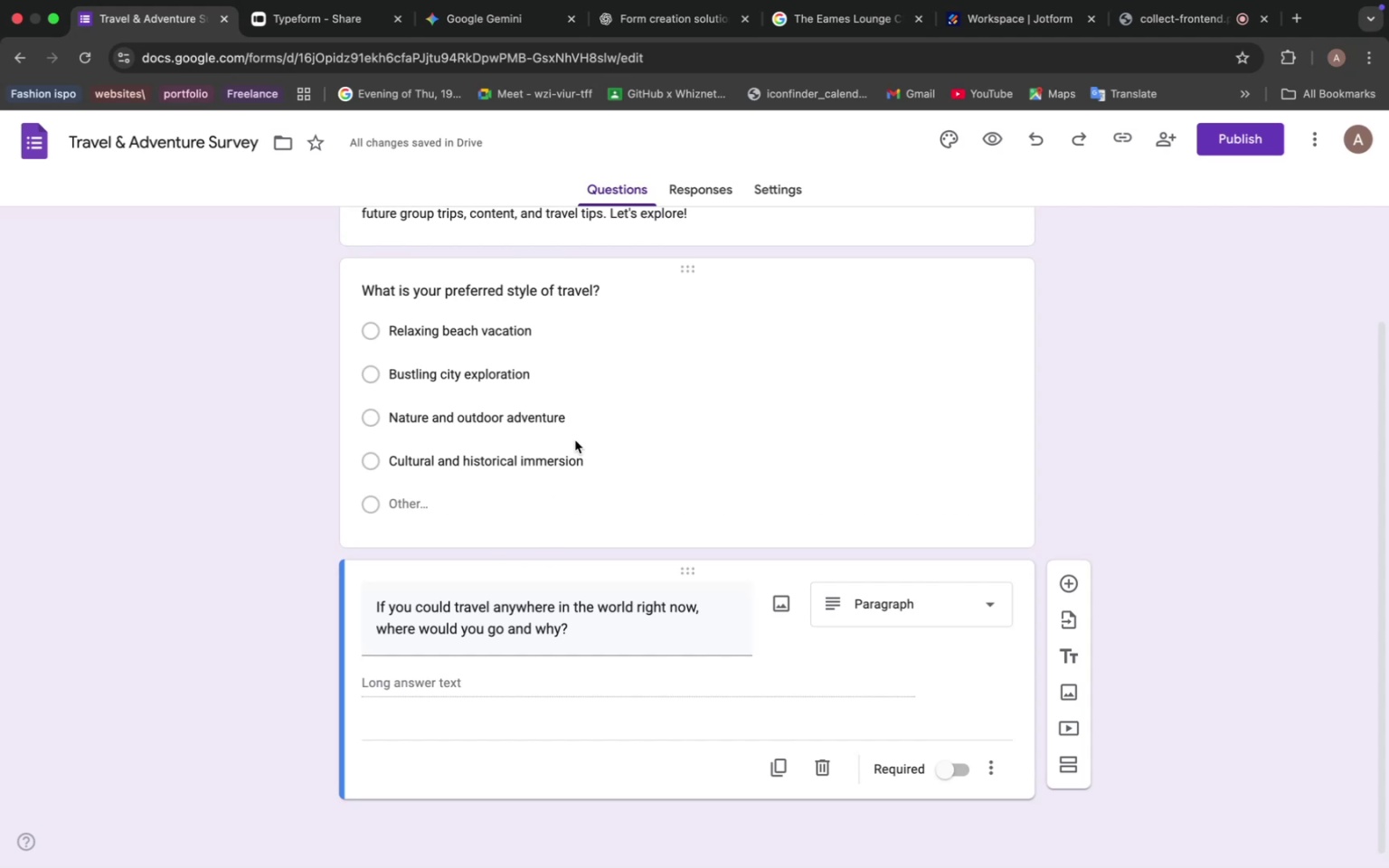 
left_click([1089, 574])
 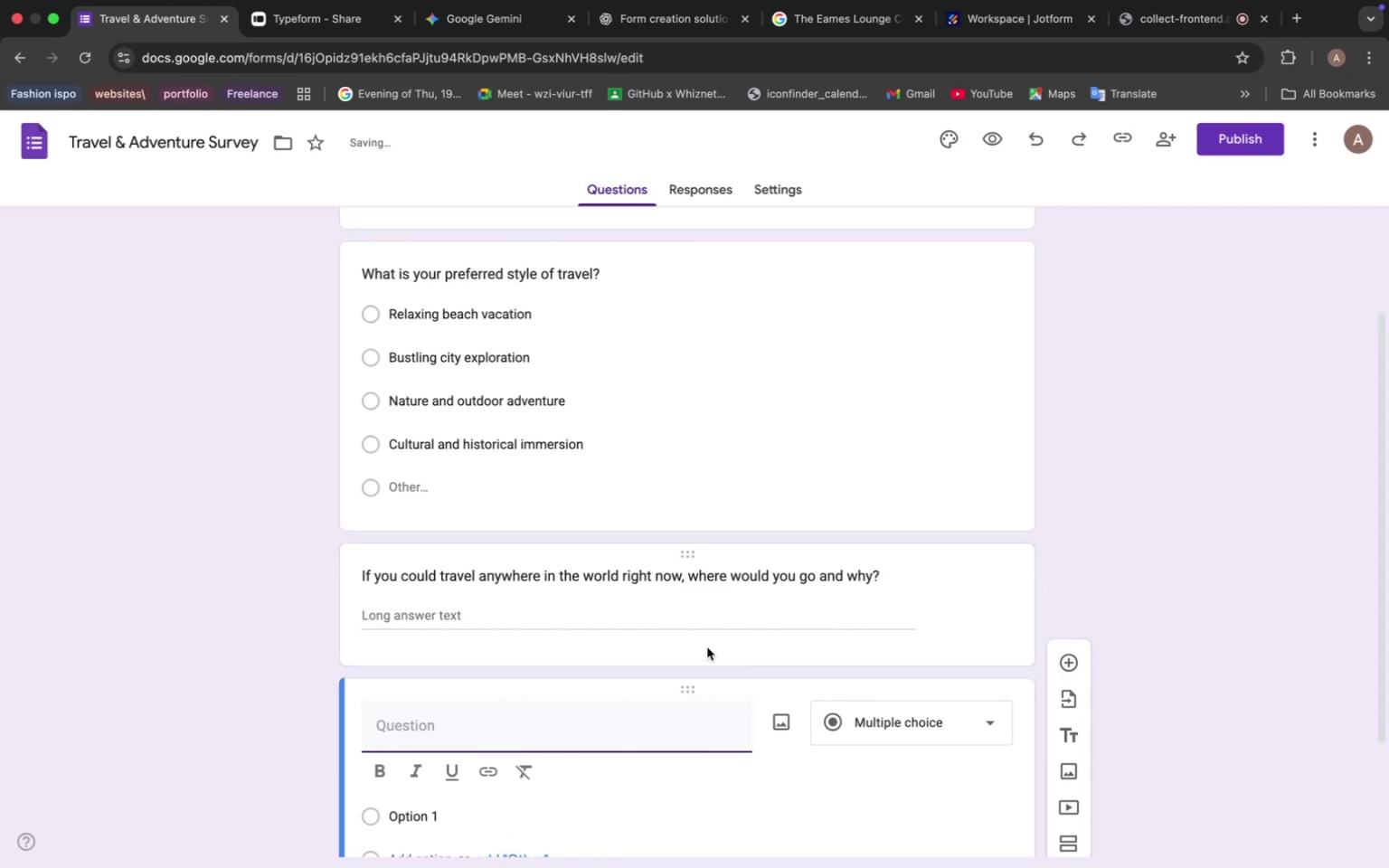 
scroll: coordinate [626, 649], scroll_direction: down, amount: 4.0
 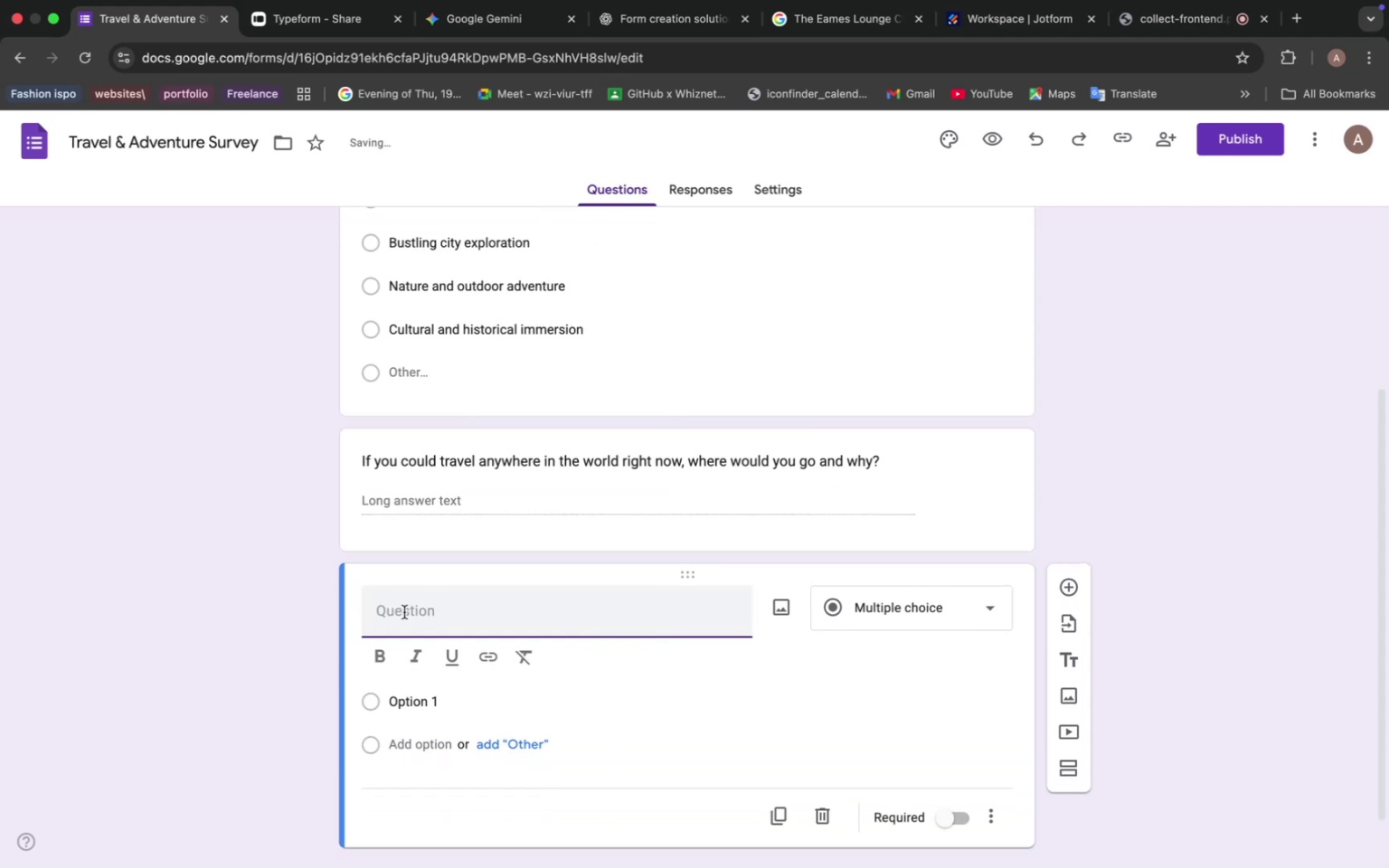 
left_click([404, 609])
 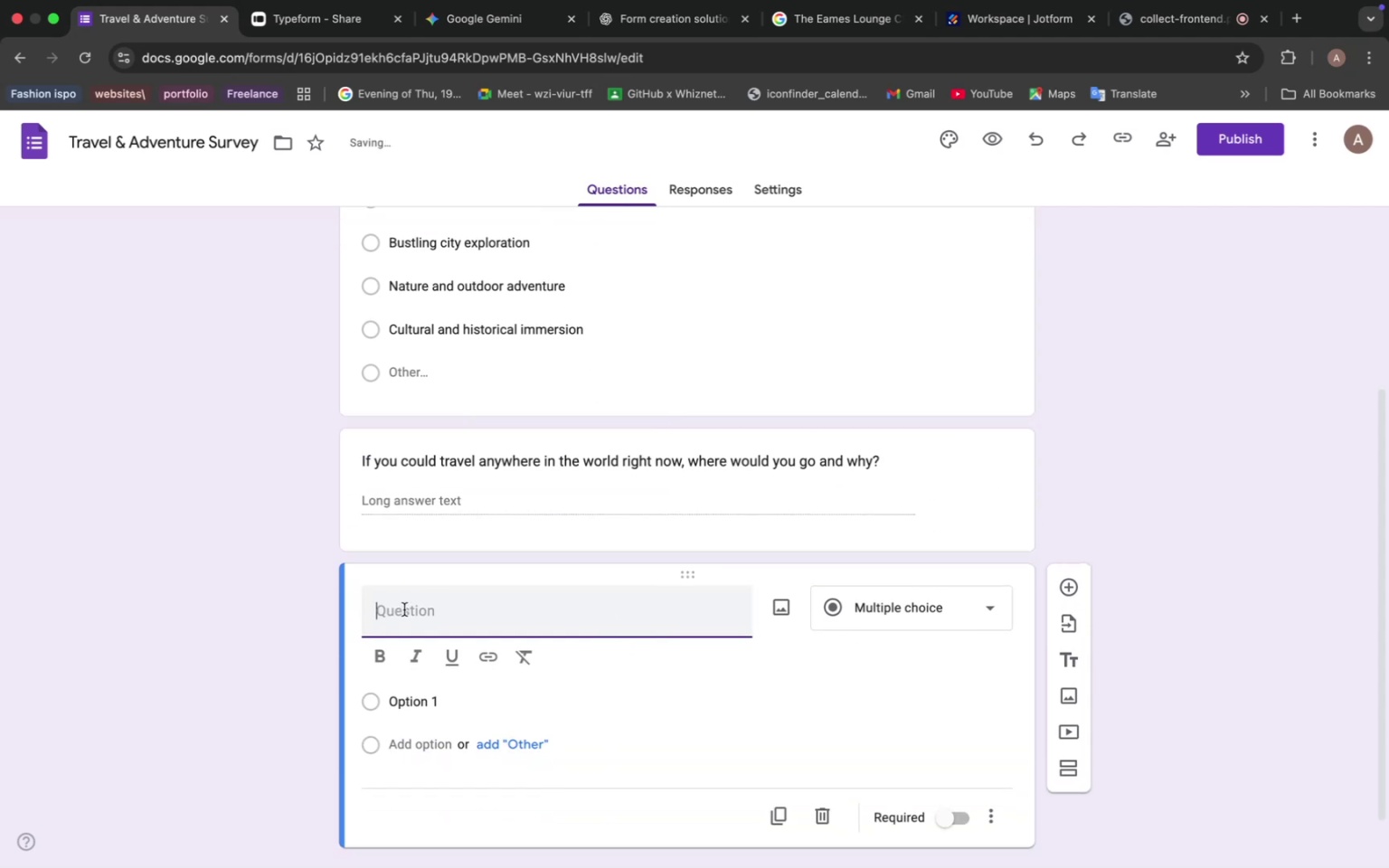 
key(Meta+V)
 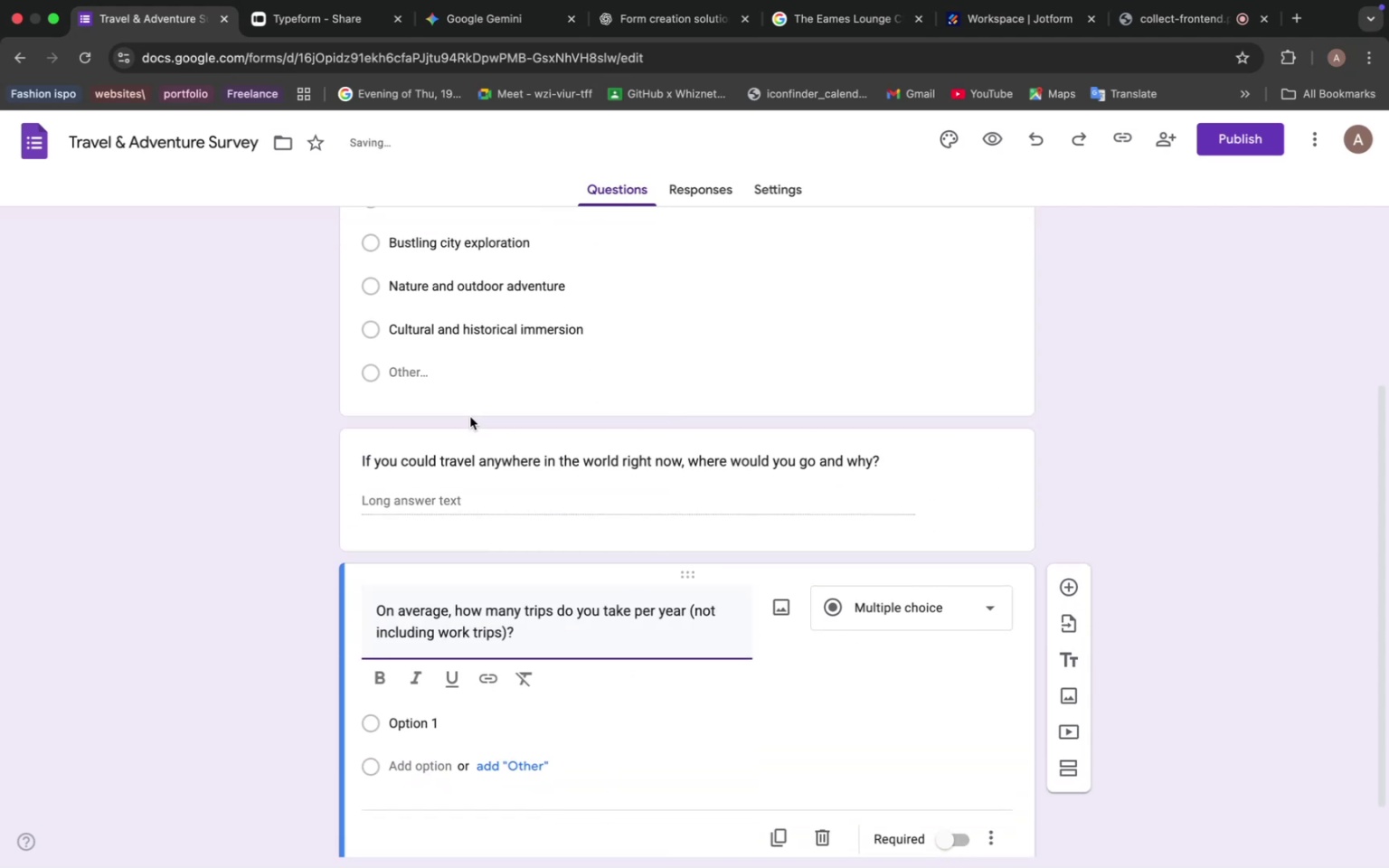 
left_click([462, 20])
 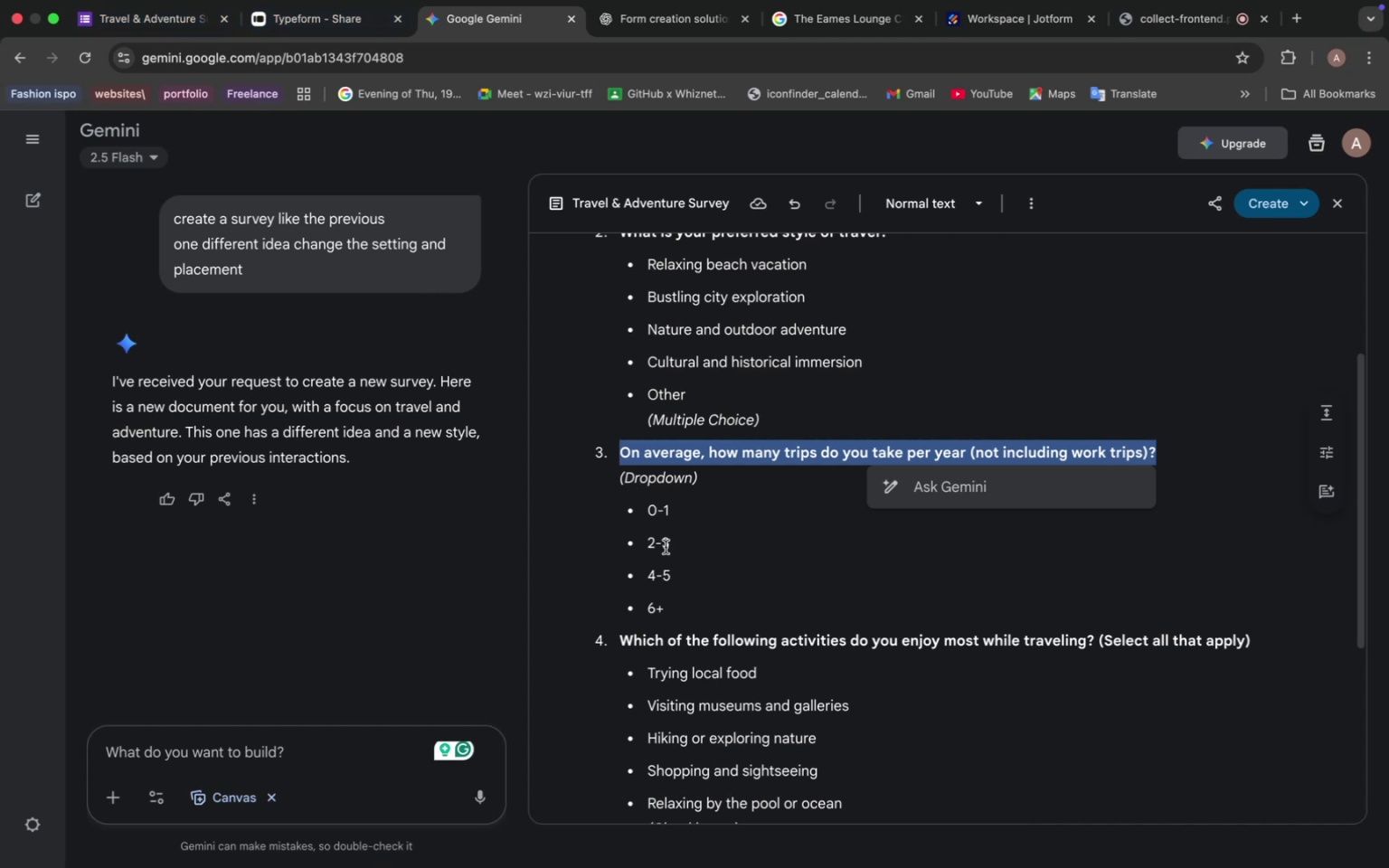 
wait(6.52)
 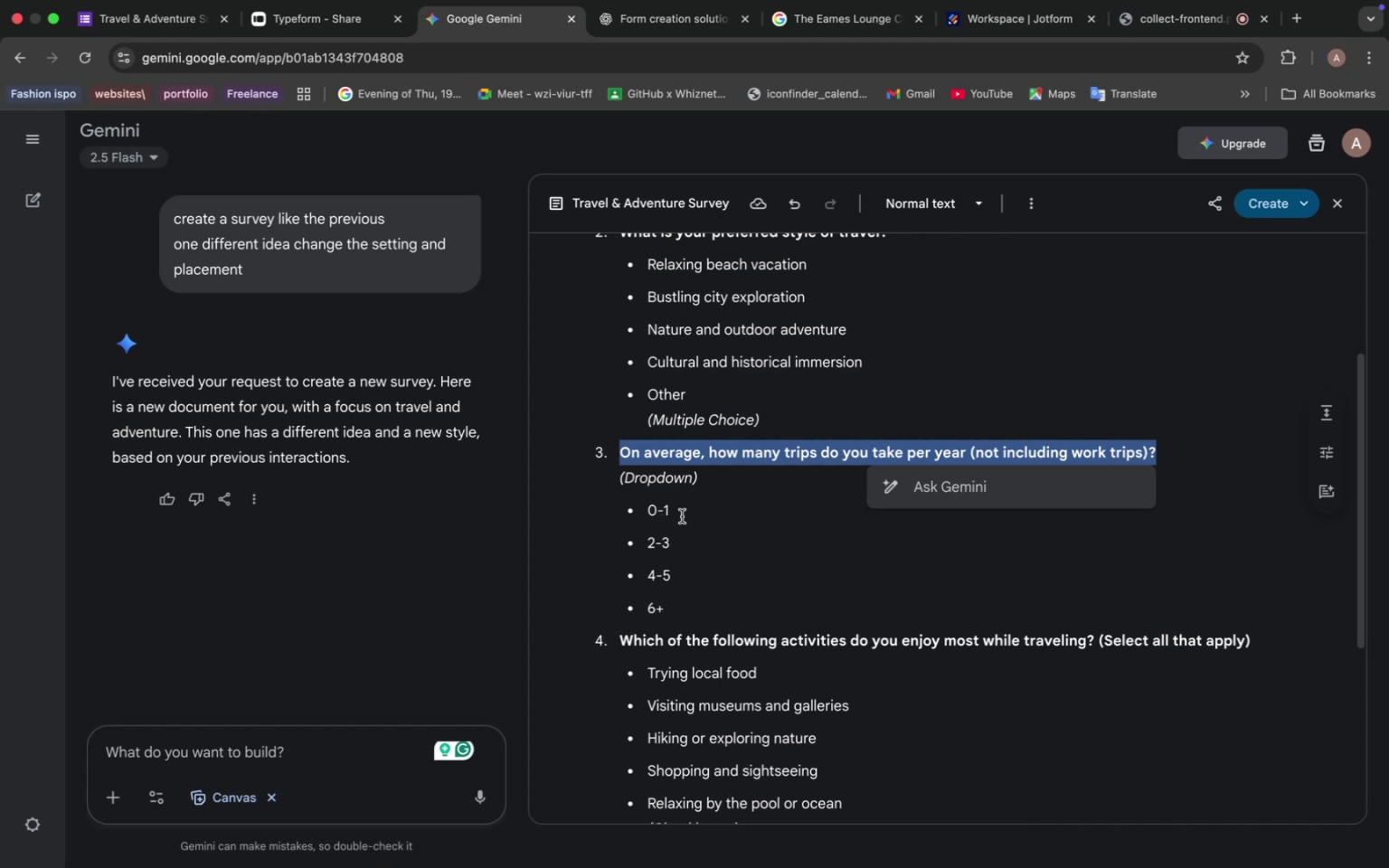 
left_click_drag(start_coordinate=[649, 506], to_coordinate=[676, 508])
 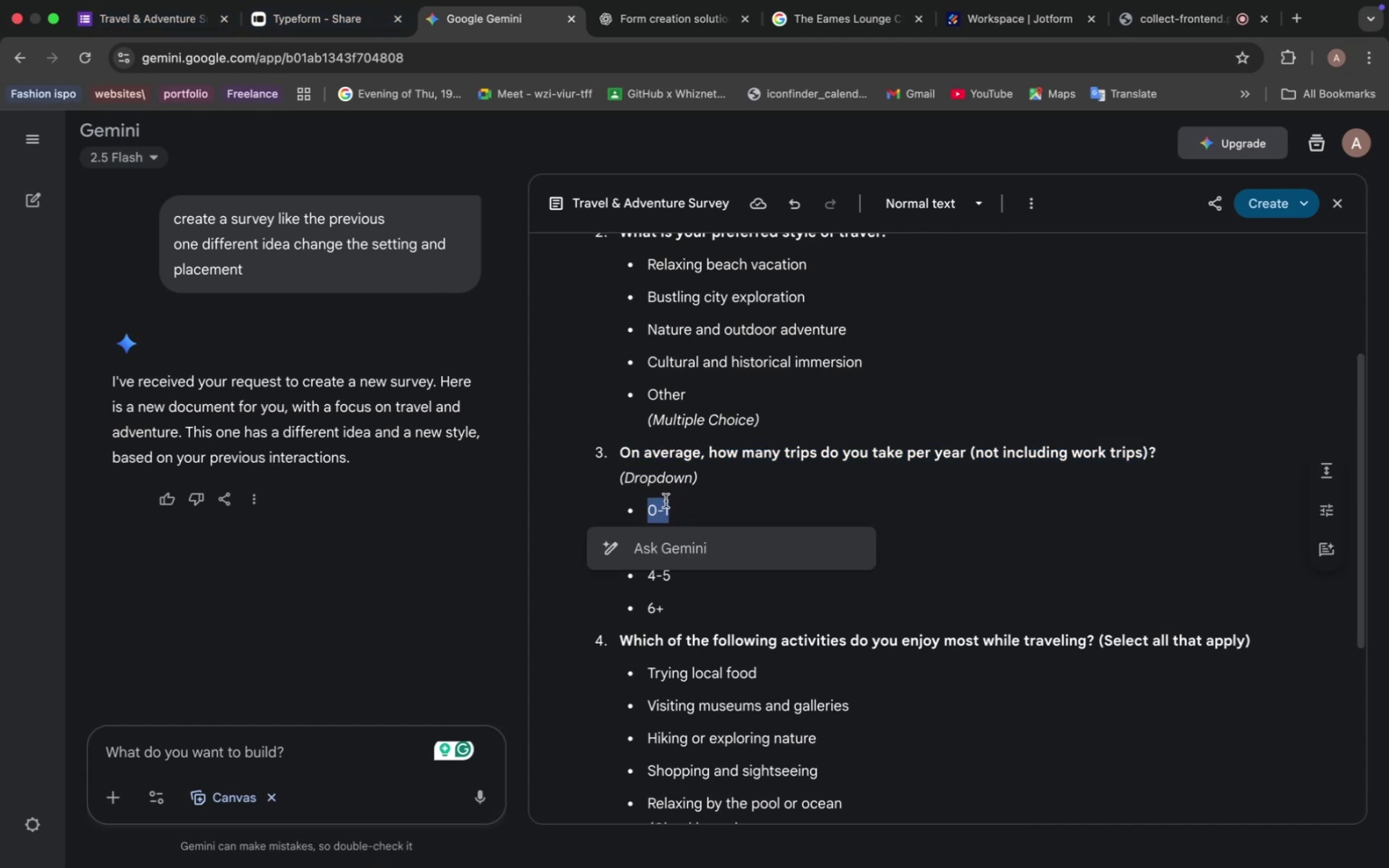 
key(Meta+C)
 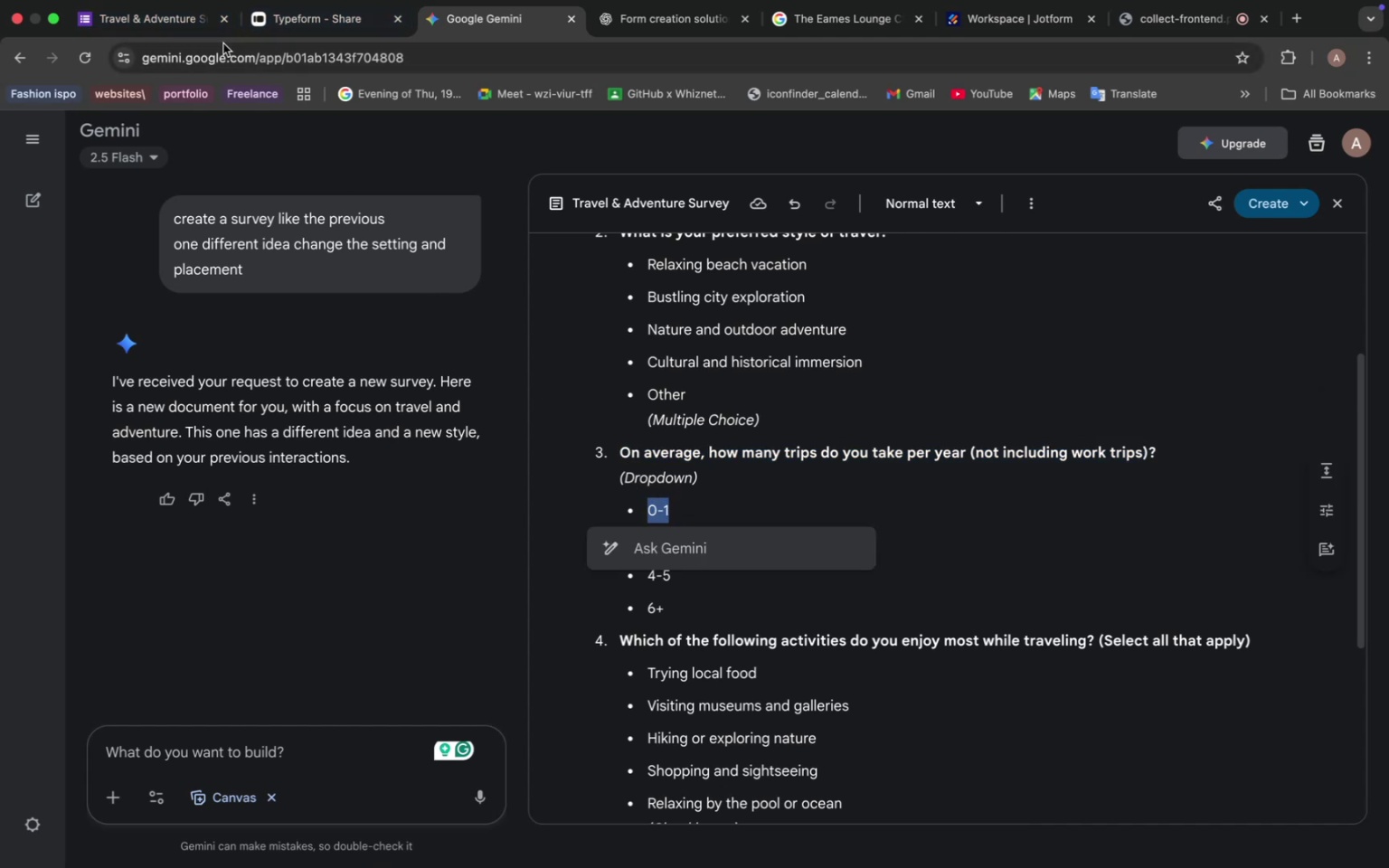 
left_click([188, 31])
 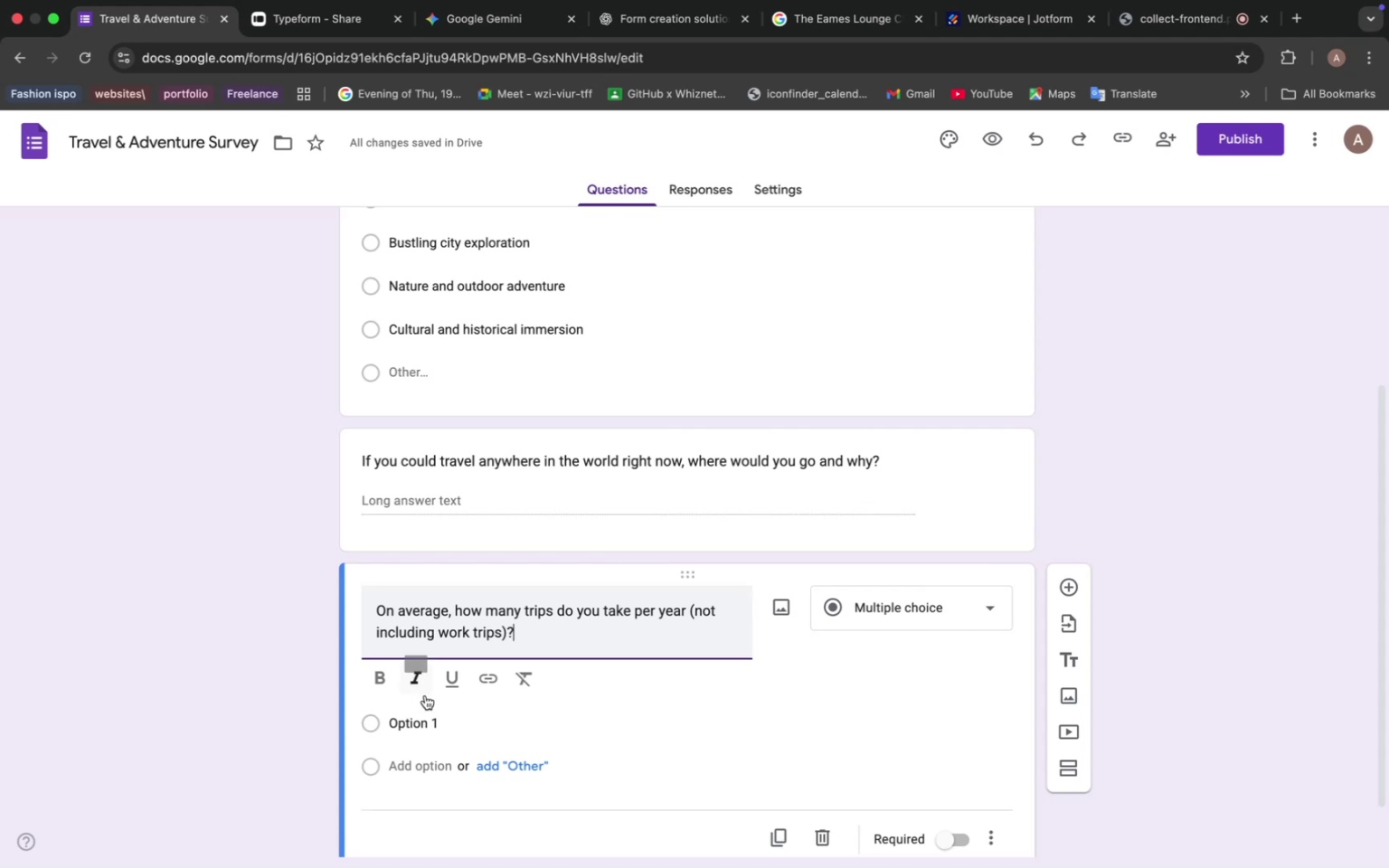 
left_click([431, 733])
 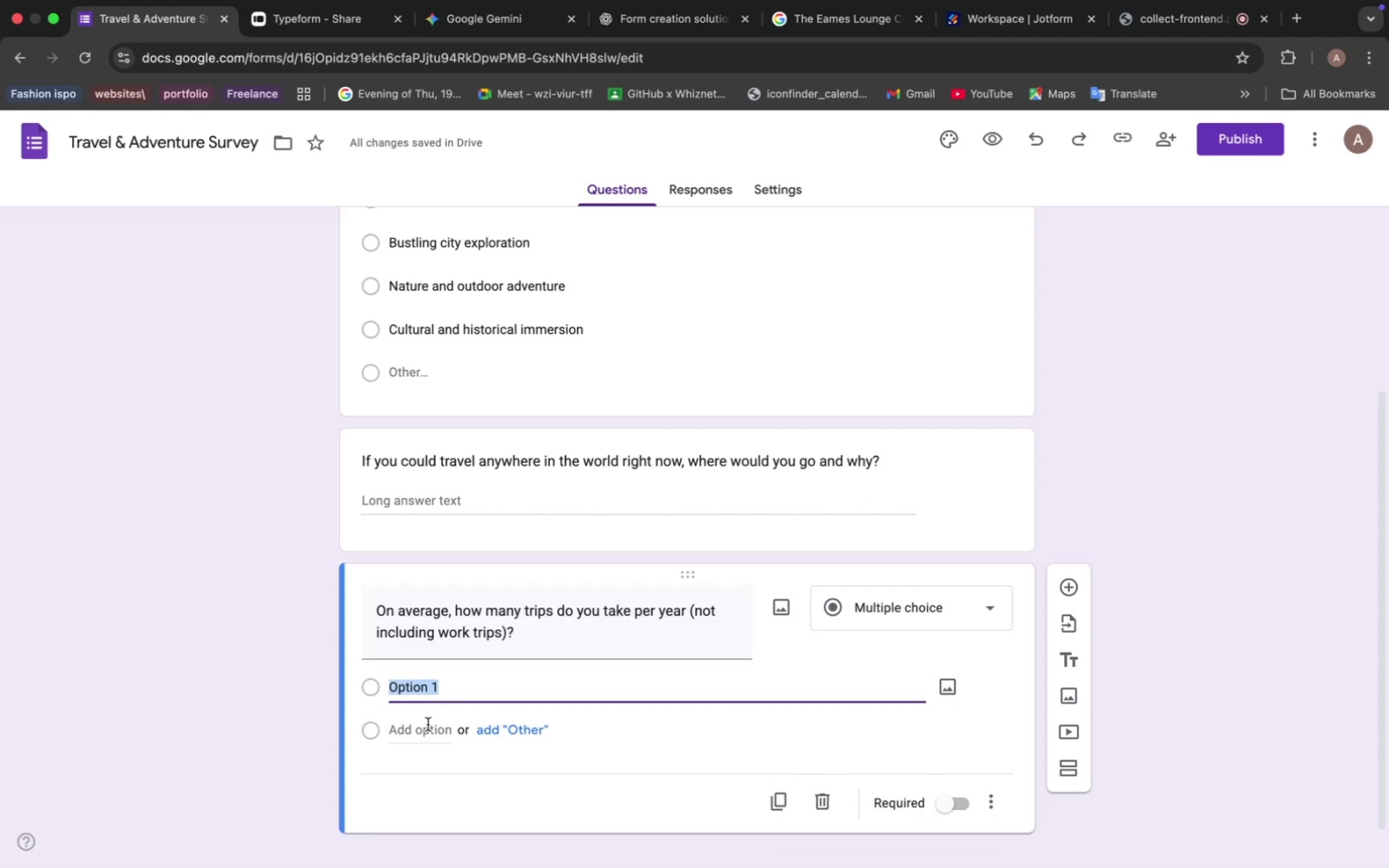 
key(Meta+V)
 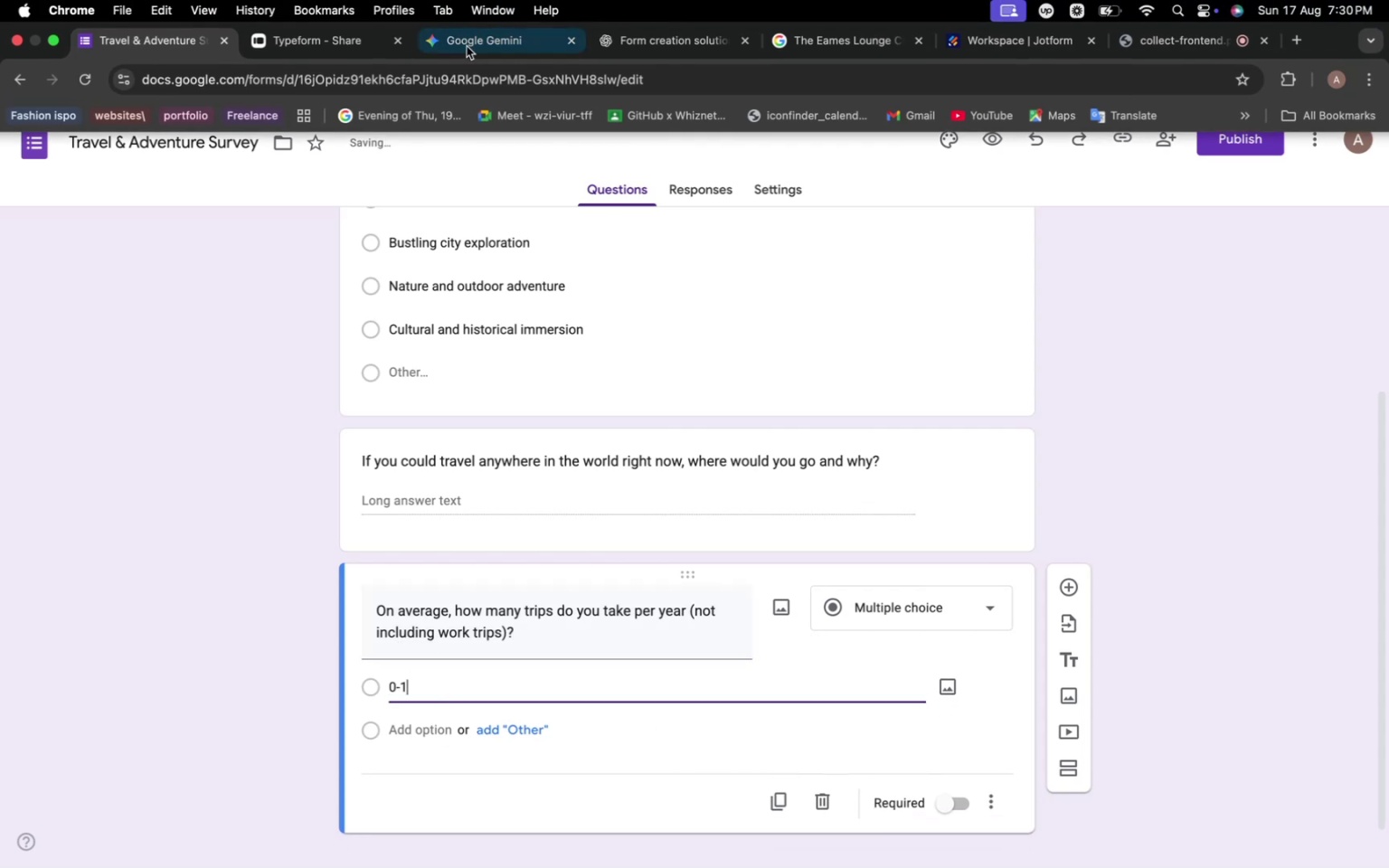 
left_click([479, 52])
 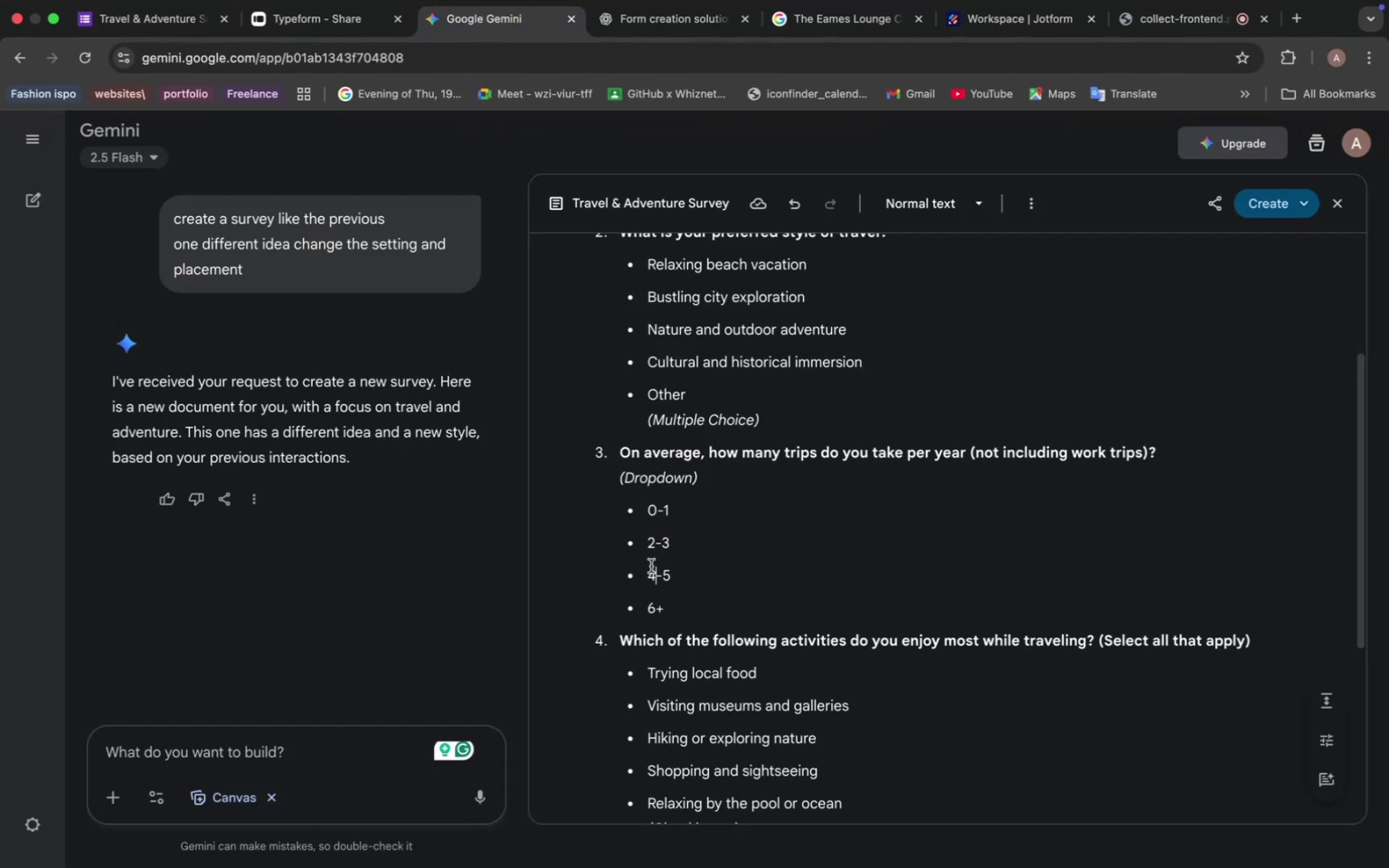 
left_click_drag(start_coordinate=[641, 542], to_coordinate=[685, 540])
 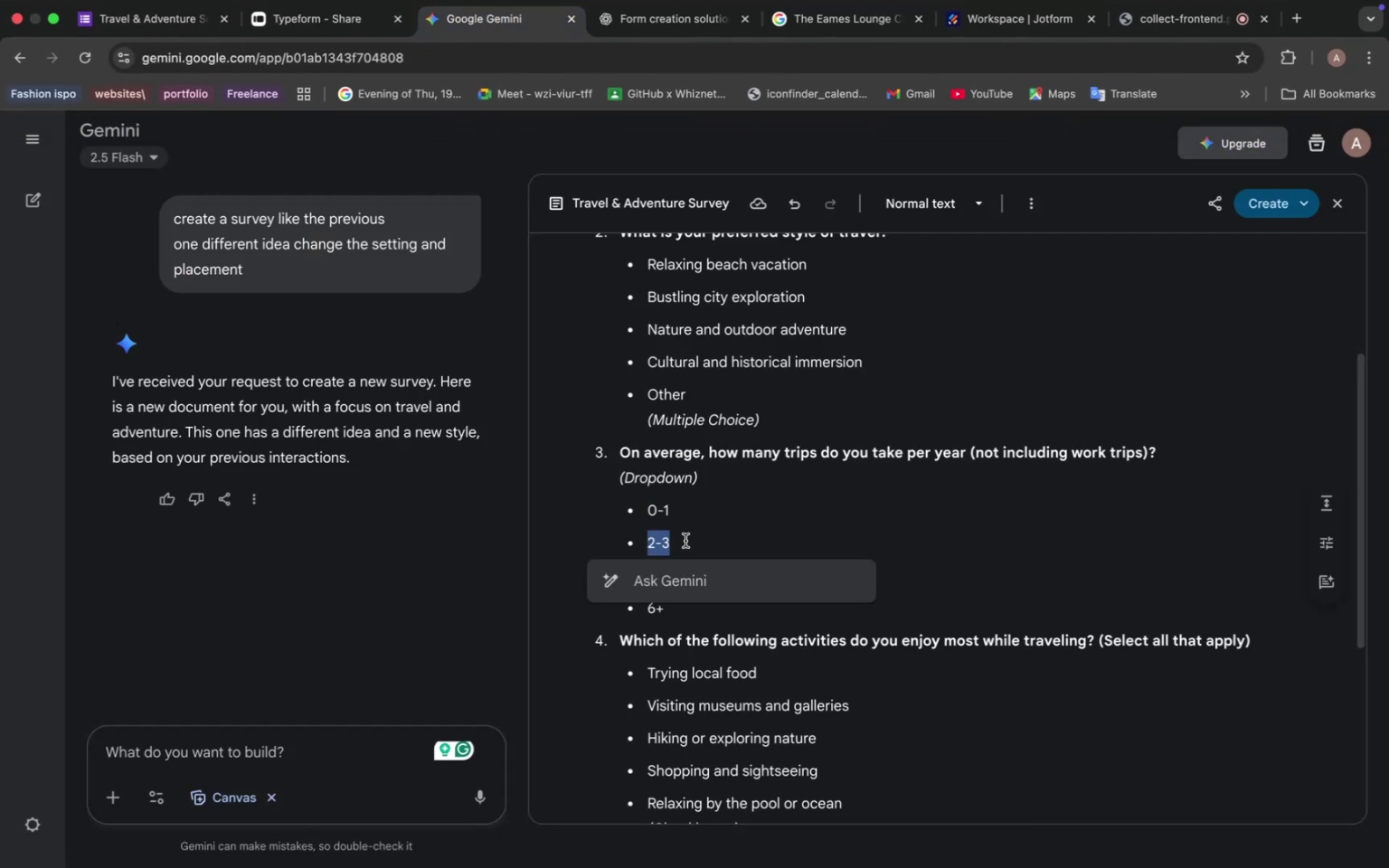 
key(Meta+C)
 